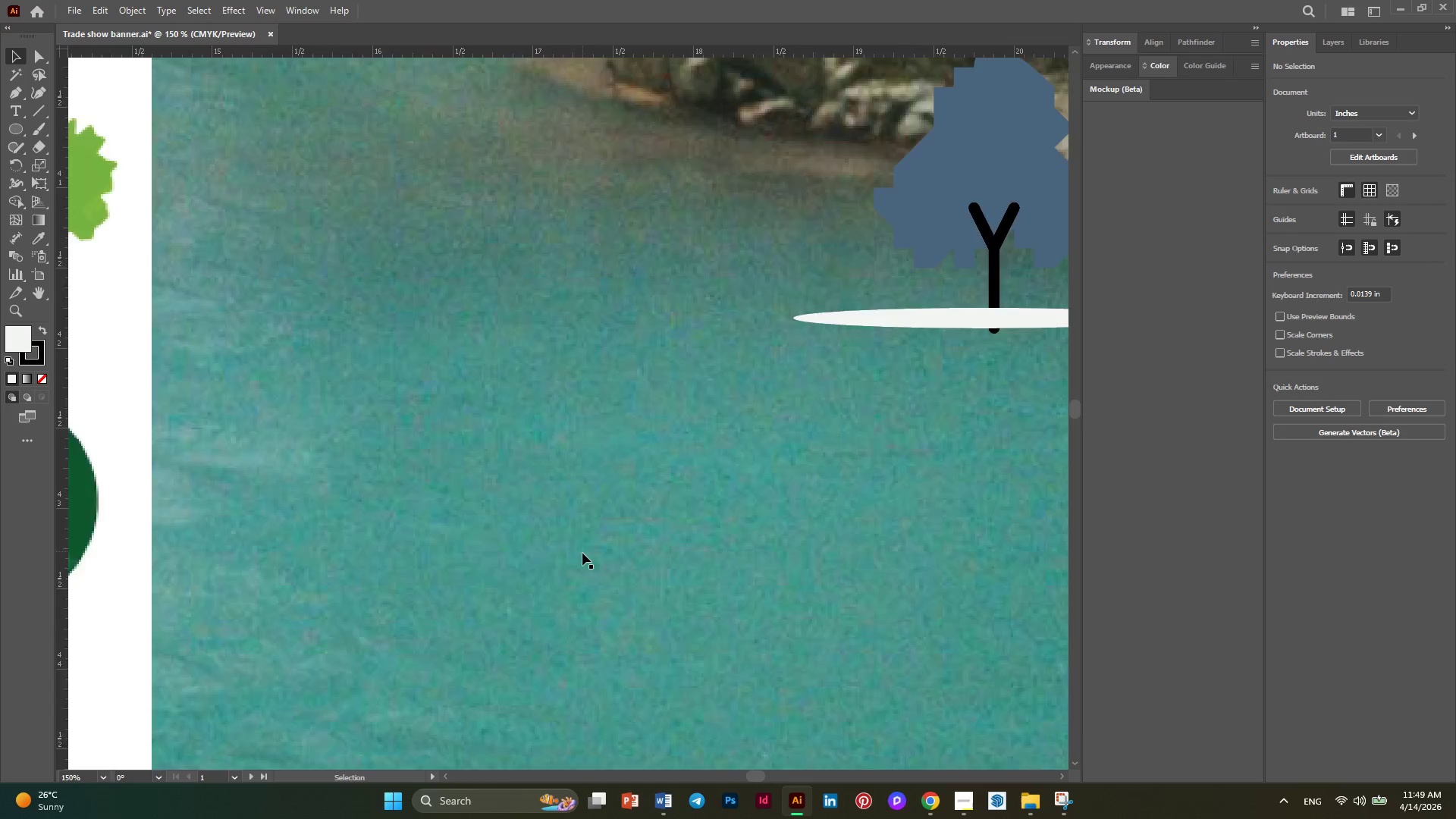 
key(Alt+AltLeft)
 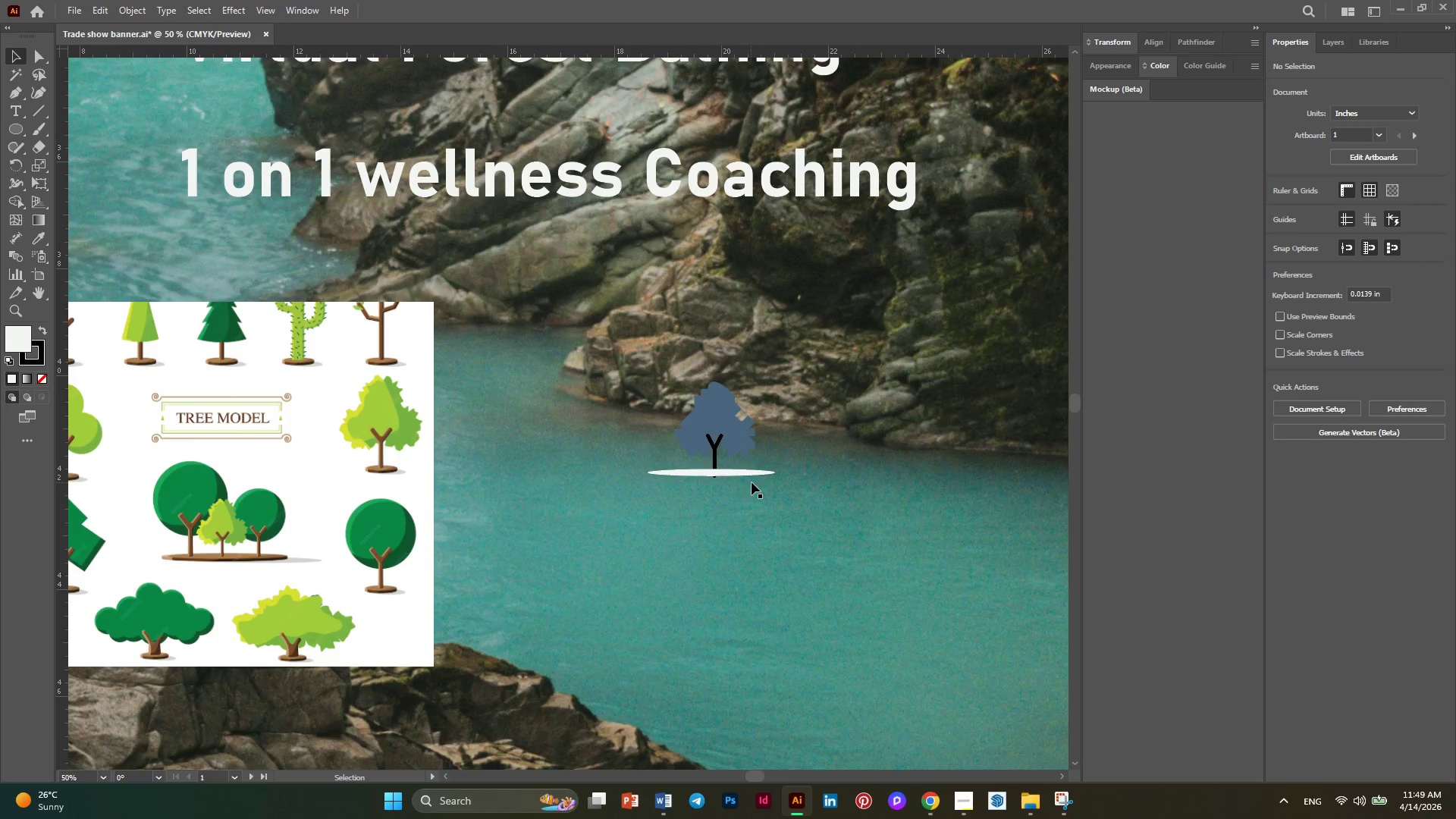 
scroll: coordinate [563, 543], scroll_direction: down, amount: 2.0
 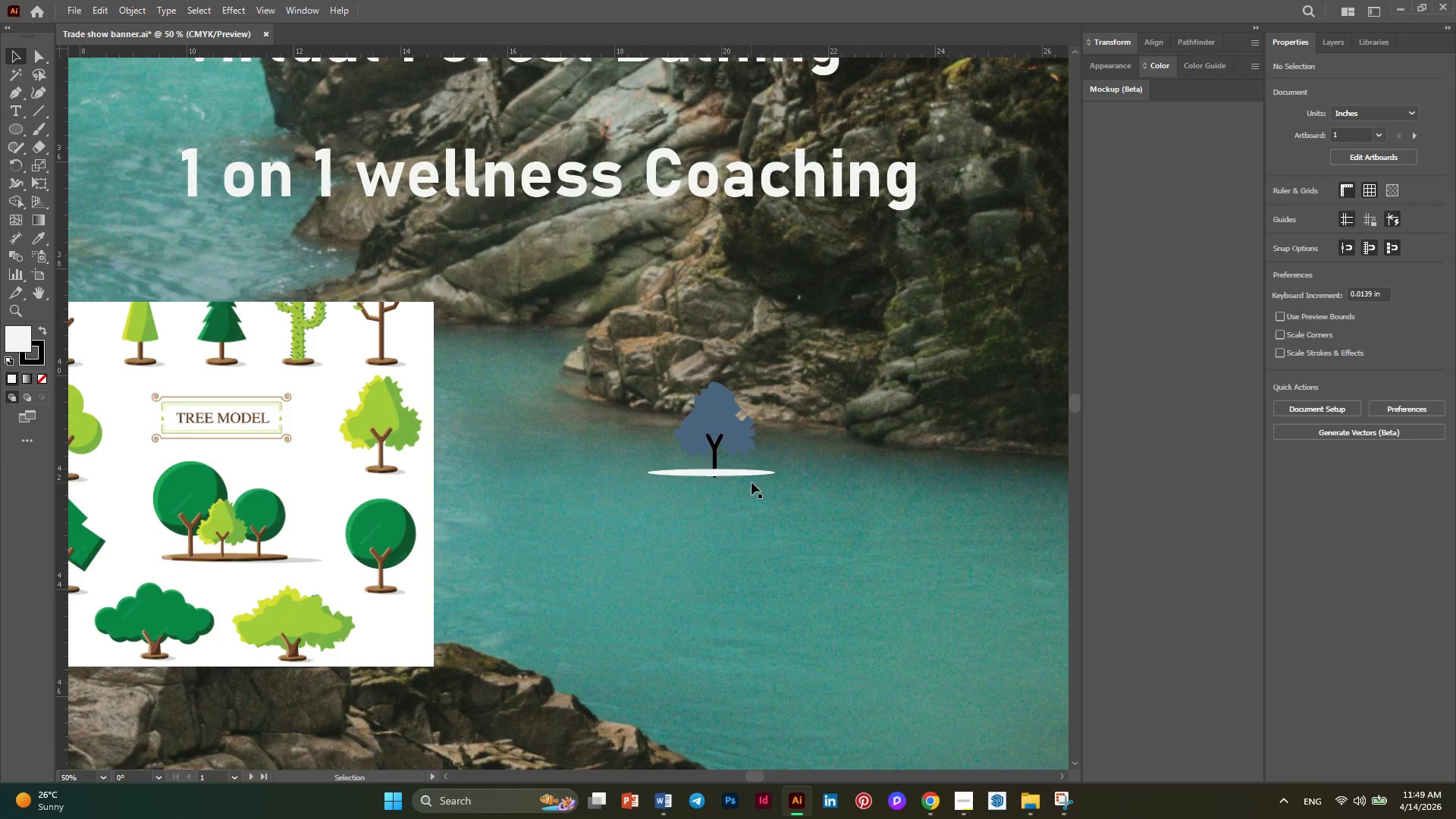 
hold_key(key=AltLeft, duration=0.31)
hold_key(key=AltLeft, duration=0.39)
scroll: coordinate [714, 477], scroll_direction: up, amount: 4.0
 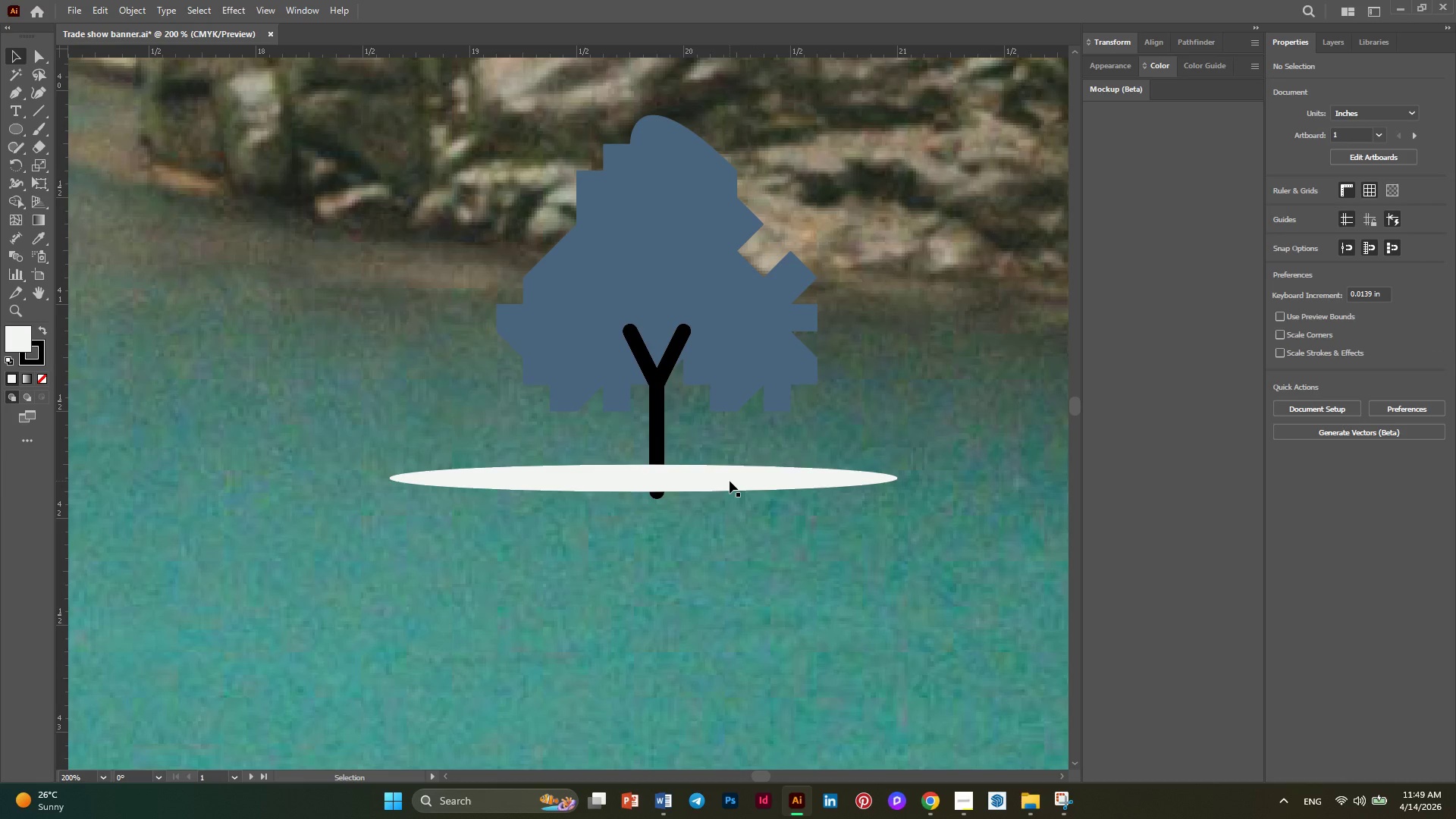 
key(Alt+AltLeft)
 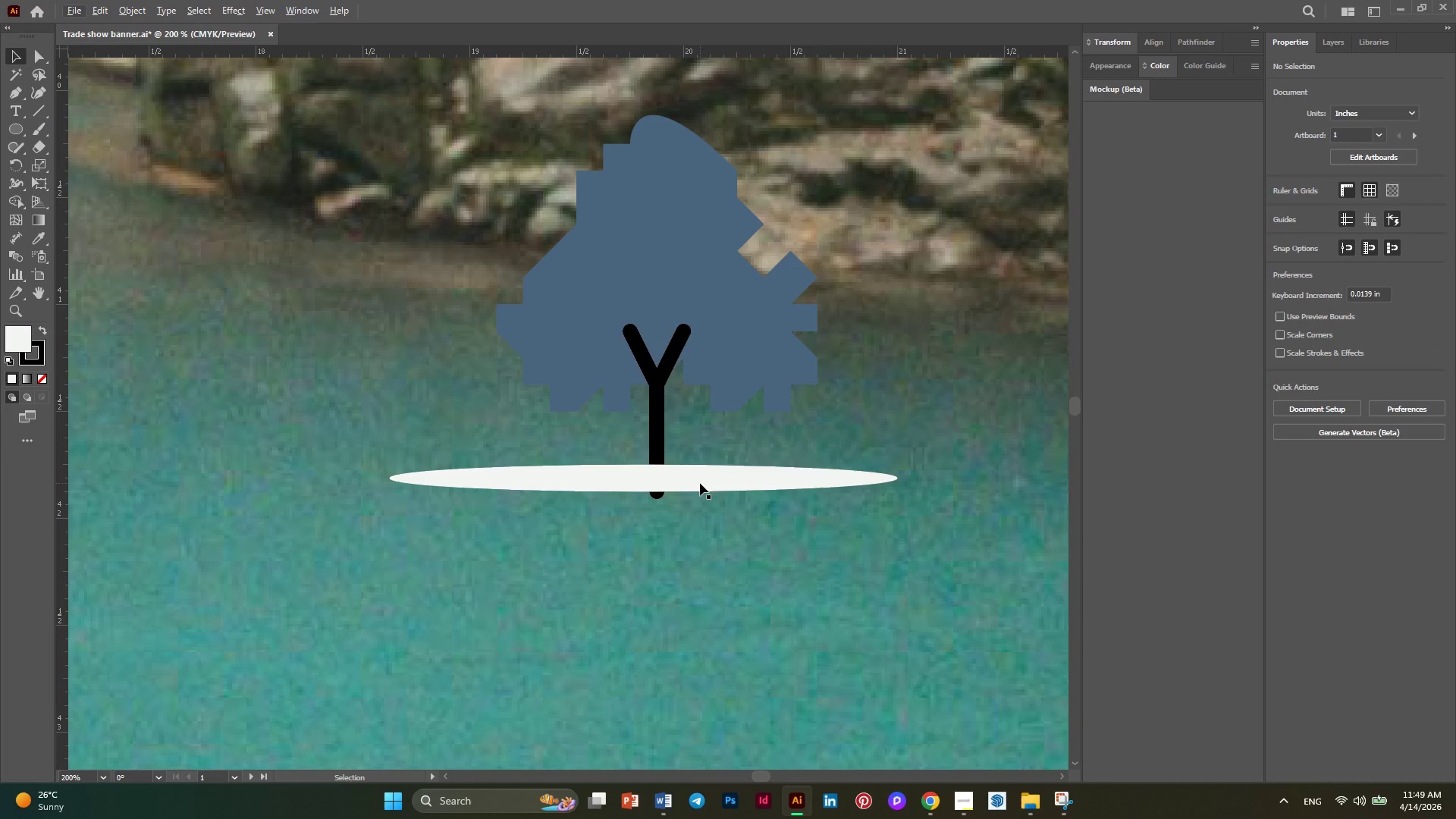 
left_click([700, 483])
 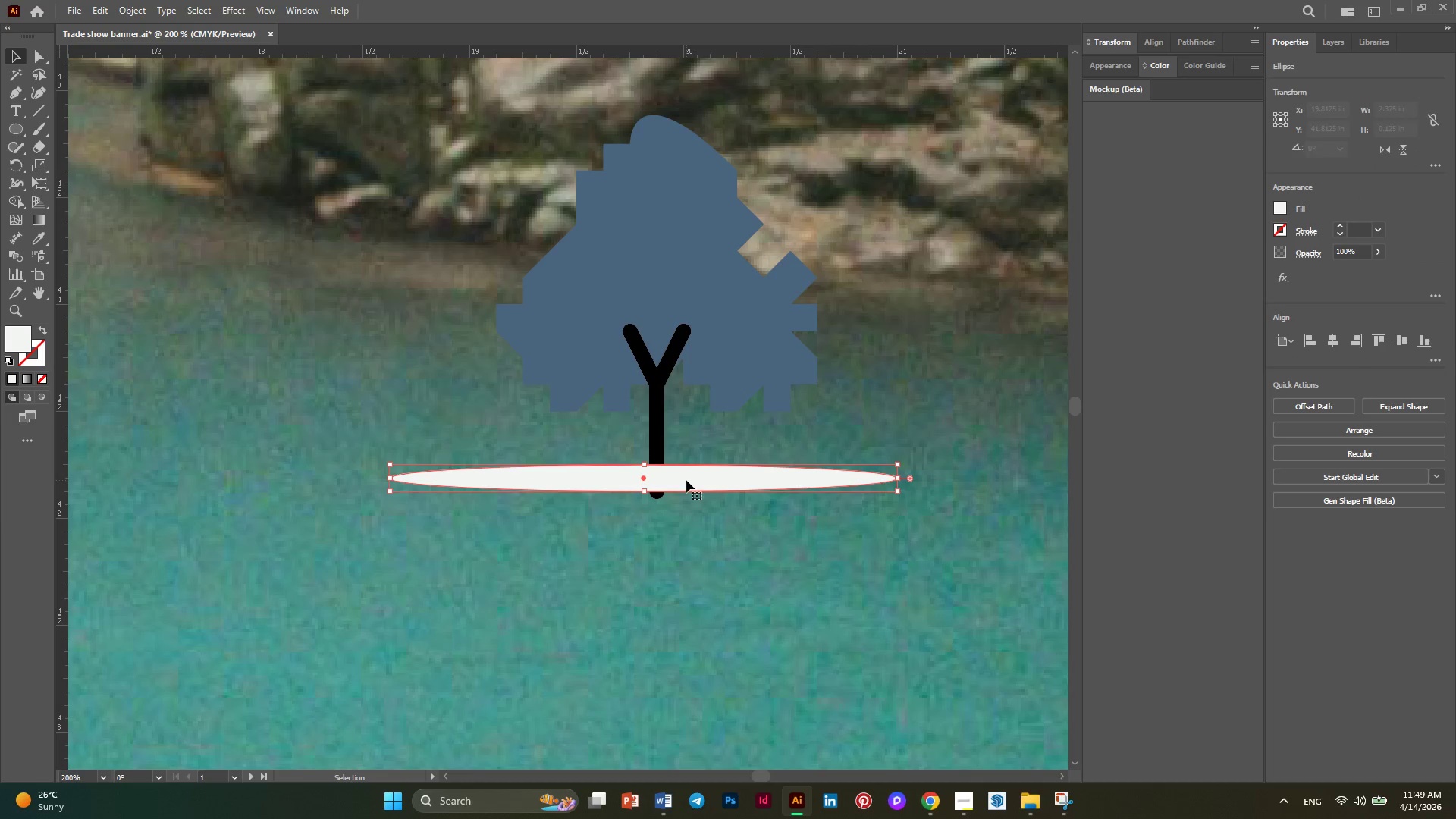 
left_click_drag(start_coordinate=[686, 480], to_coordinate=[692, 507])
 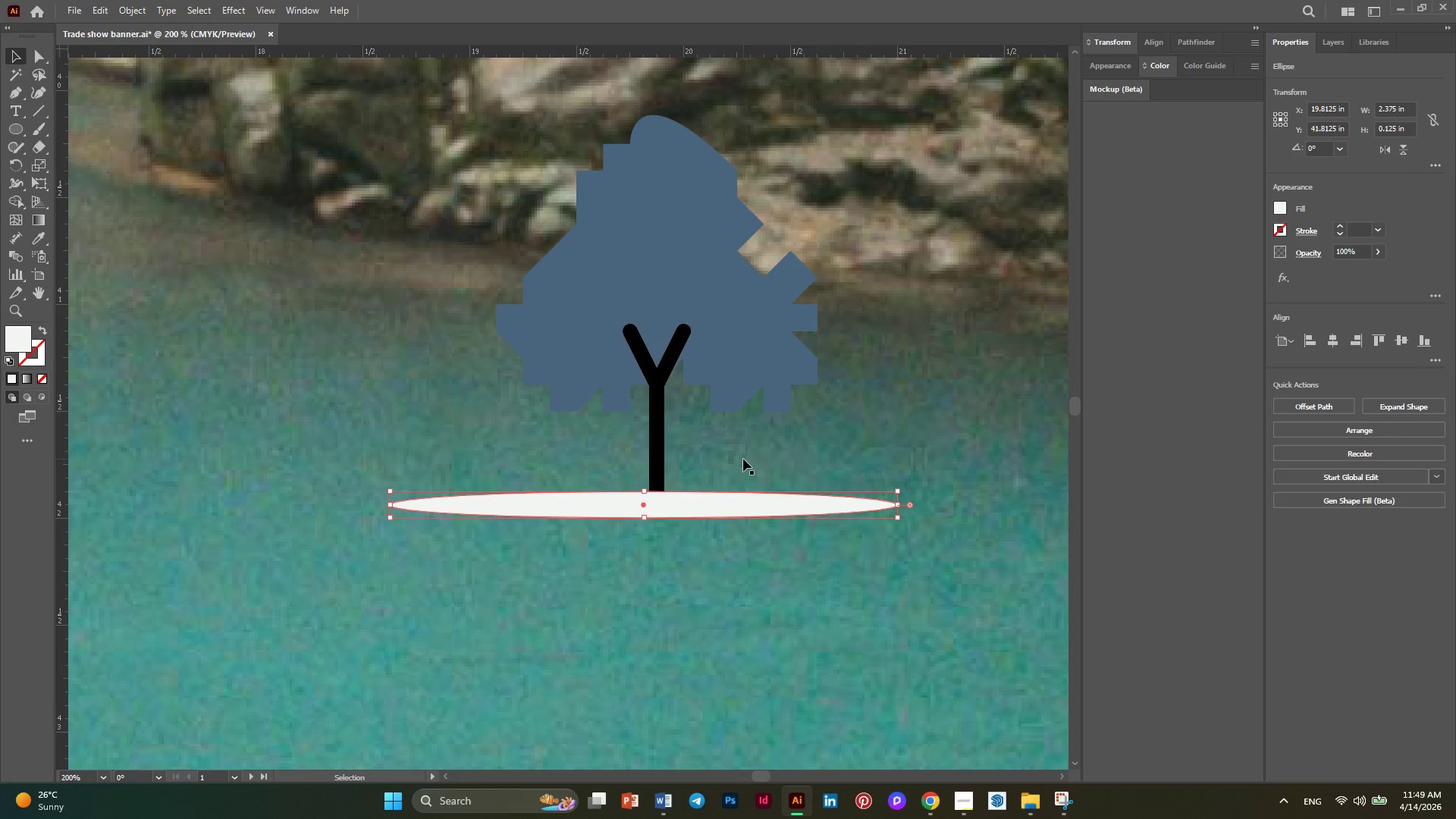 
left_click([743, 459])
 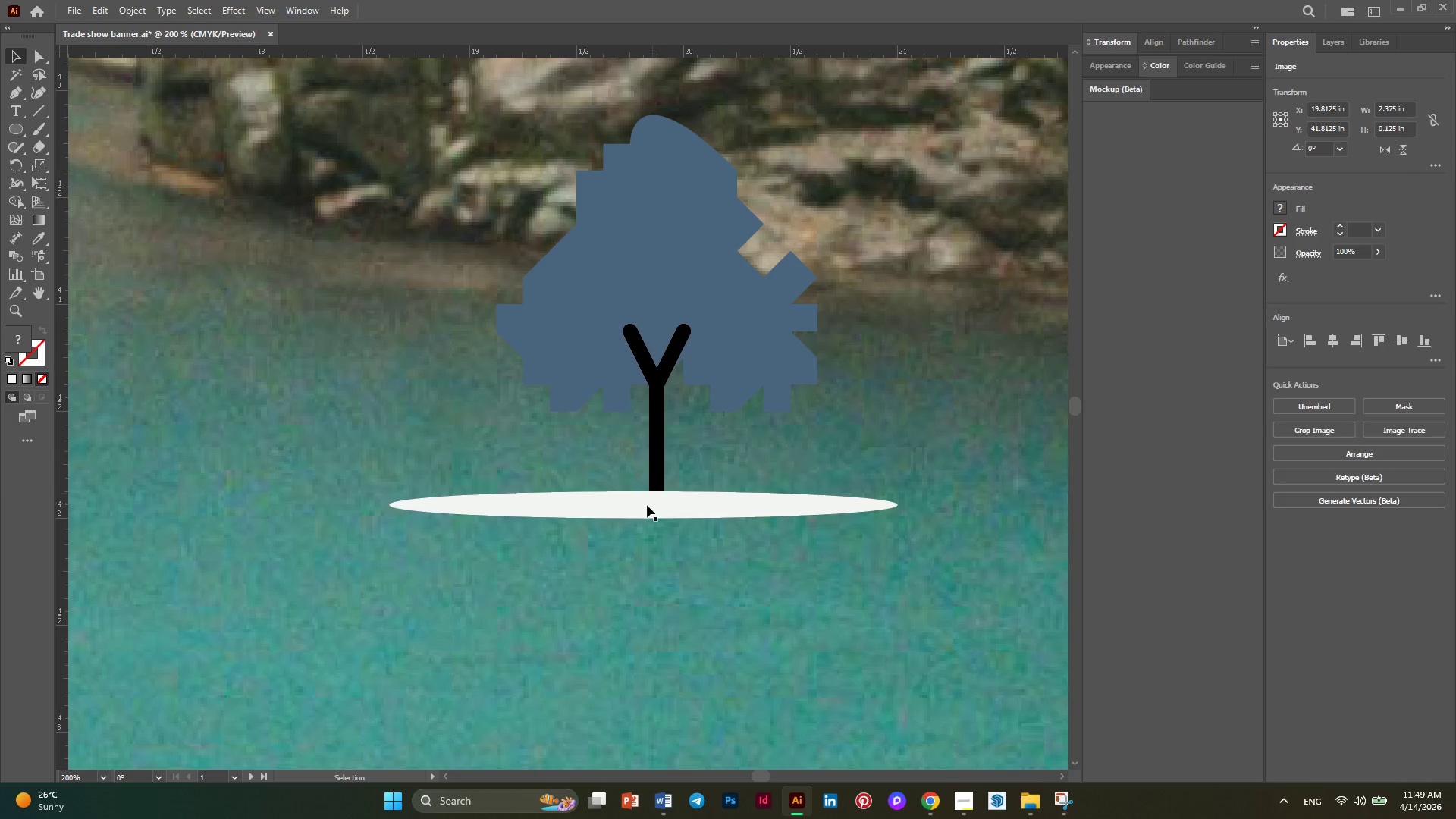 
key(Alt+AltLeft)
 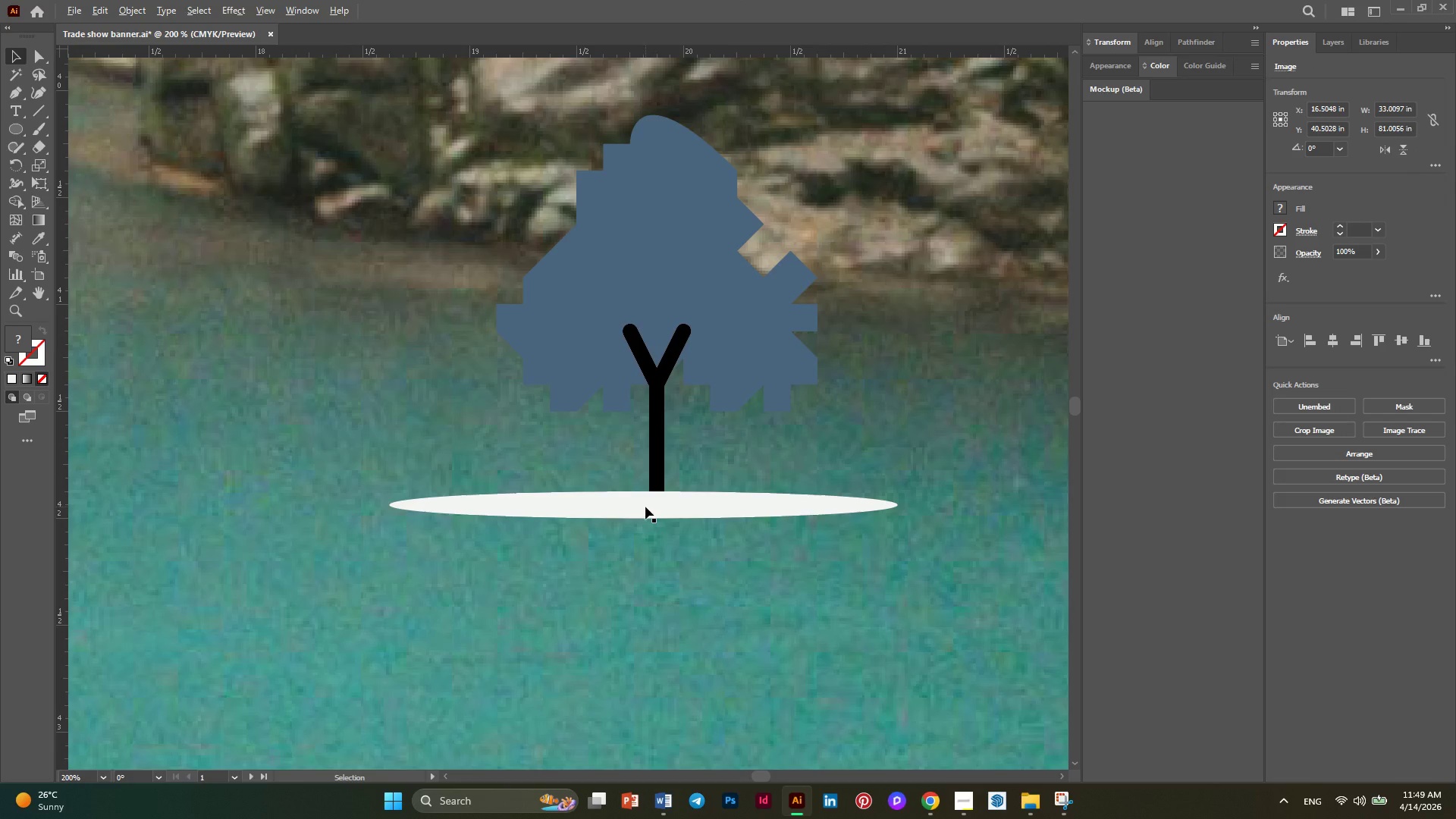 
key(Alt+AltLeft)
 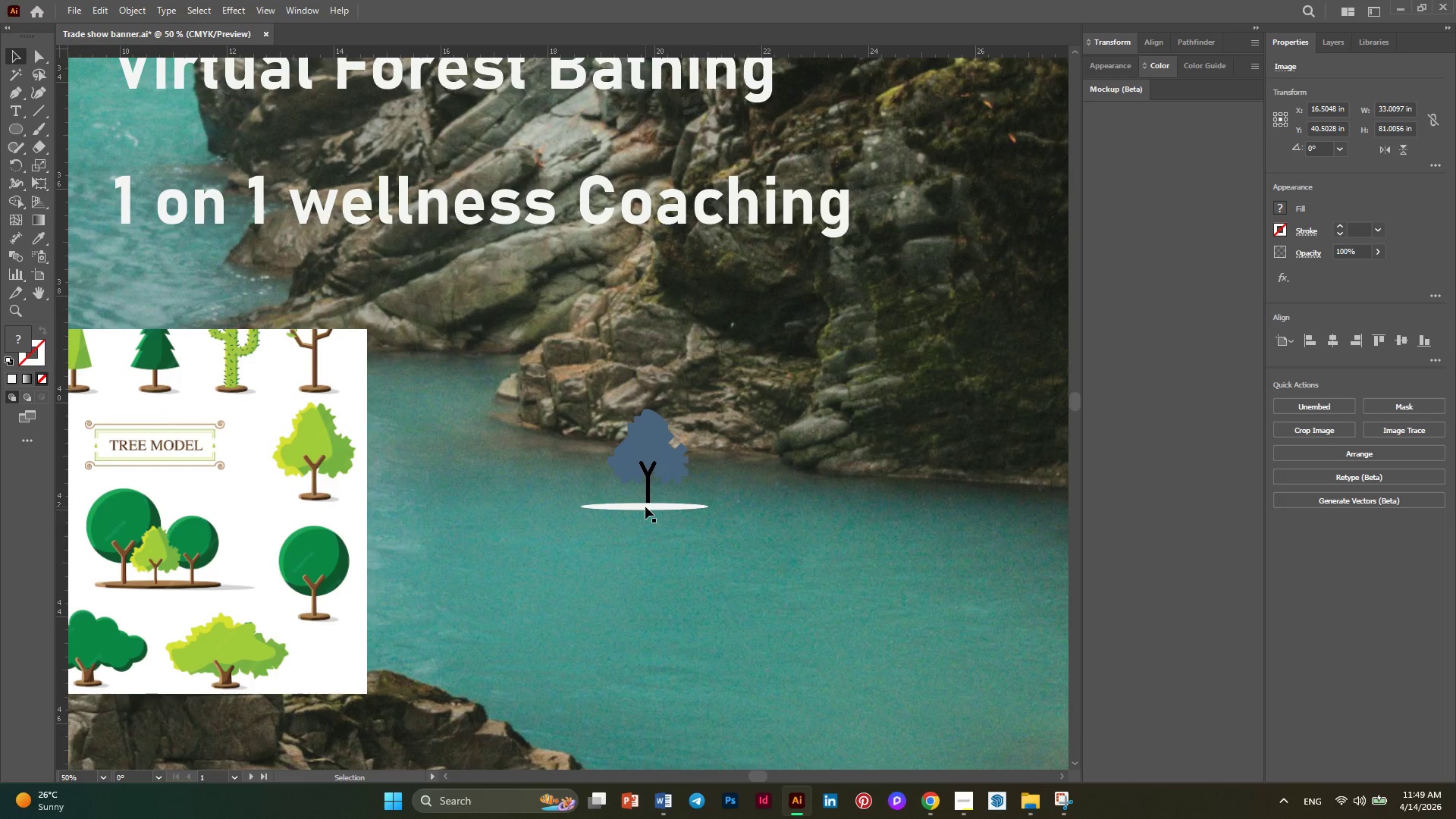 
scroll: coordinate [645, 507], scroll_direction: down, amount: 3.0
 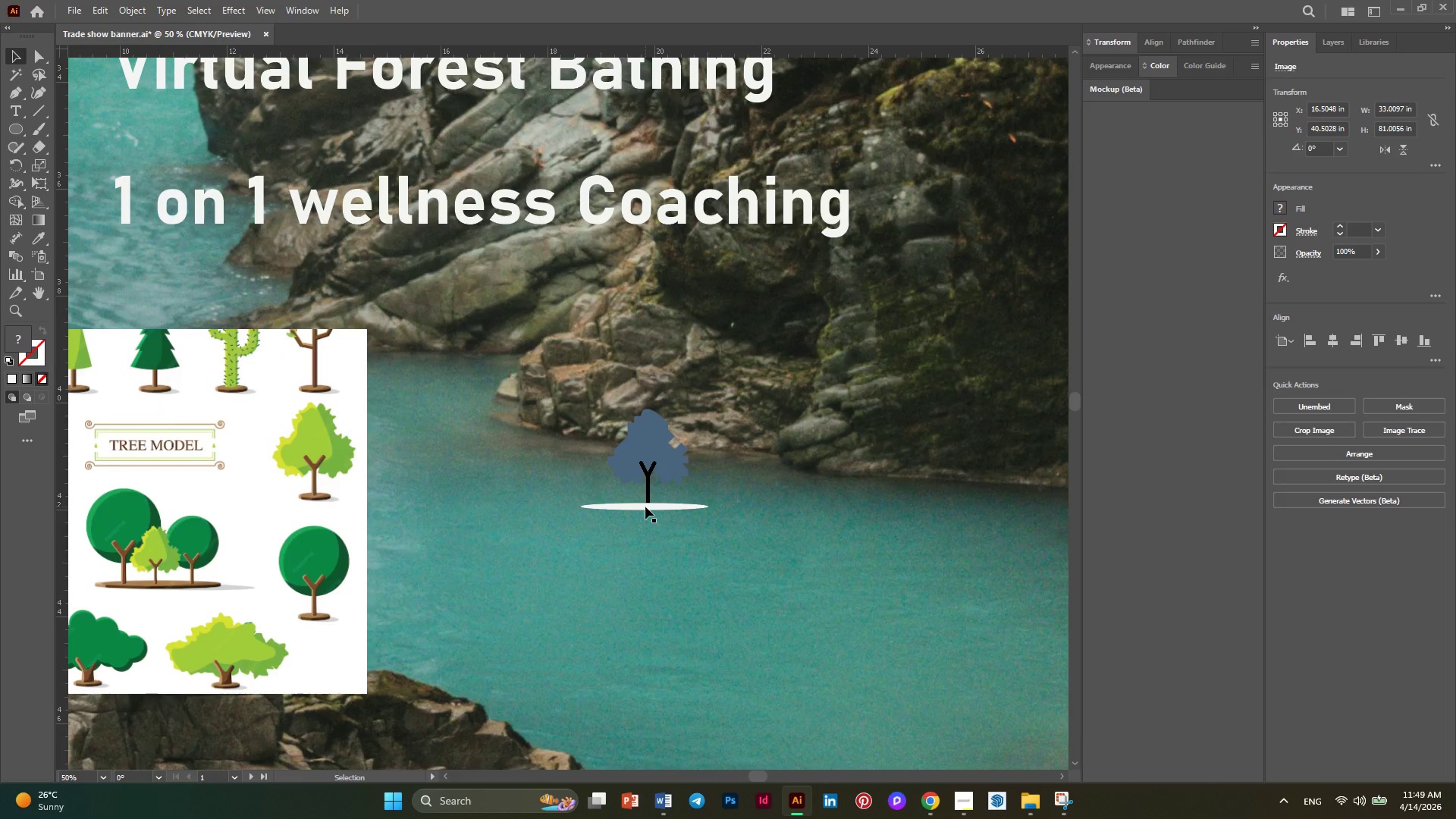 
hold_key(key=AltLeft, duration=0.47)
scroll: coordinate [645, 507], scroll_direction: up, amount: 2.0
 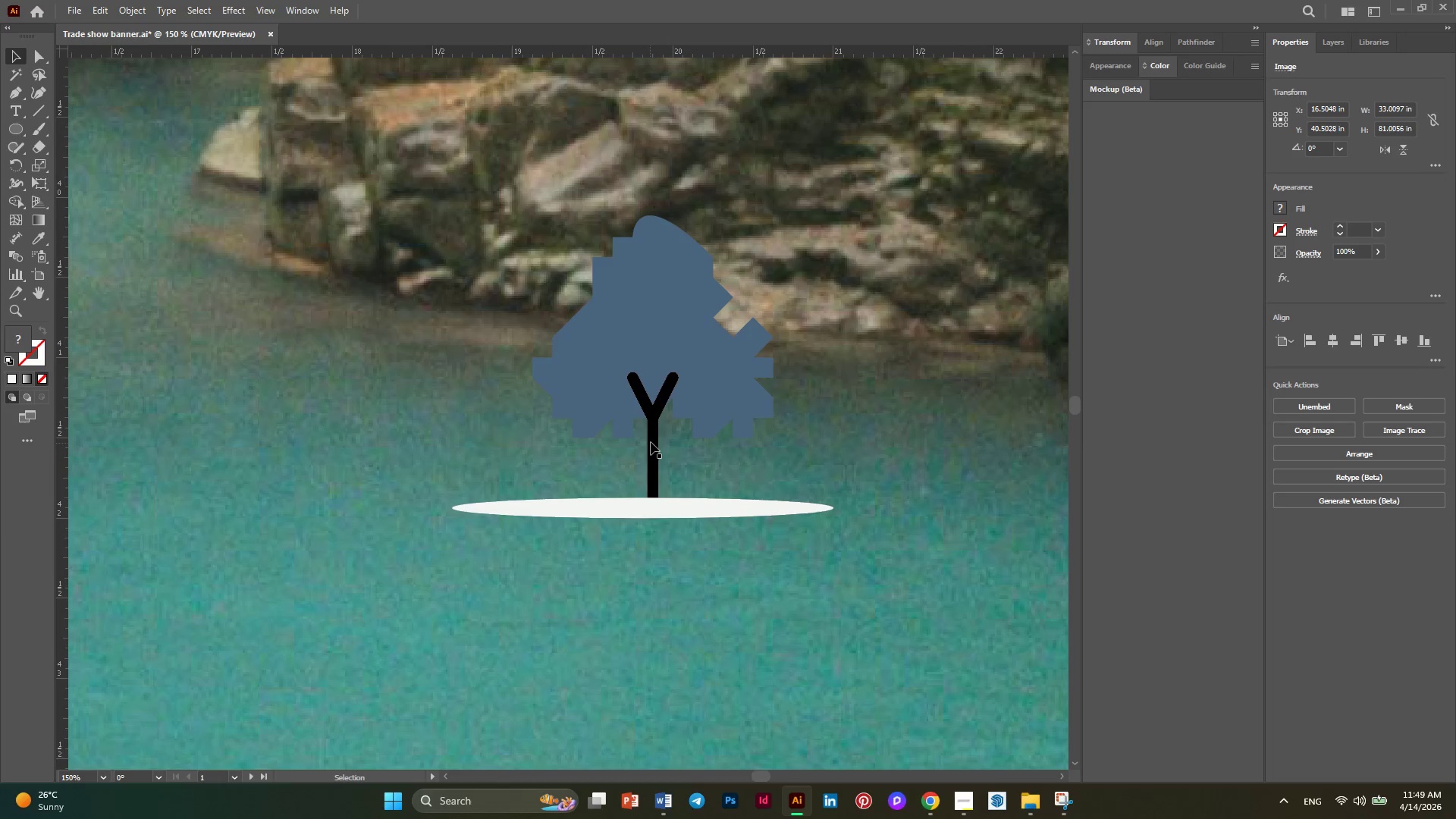 
left_click([653, 439])
 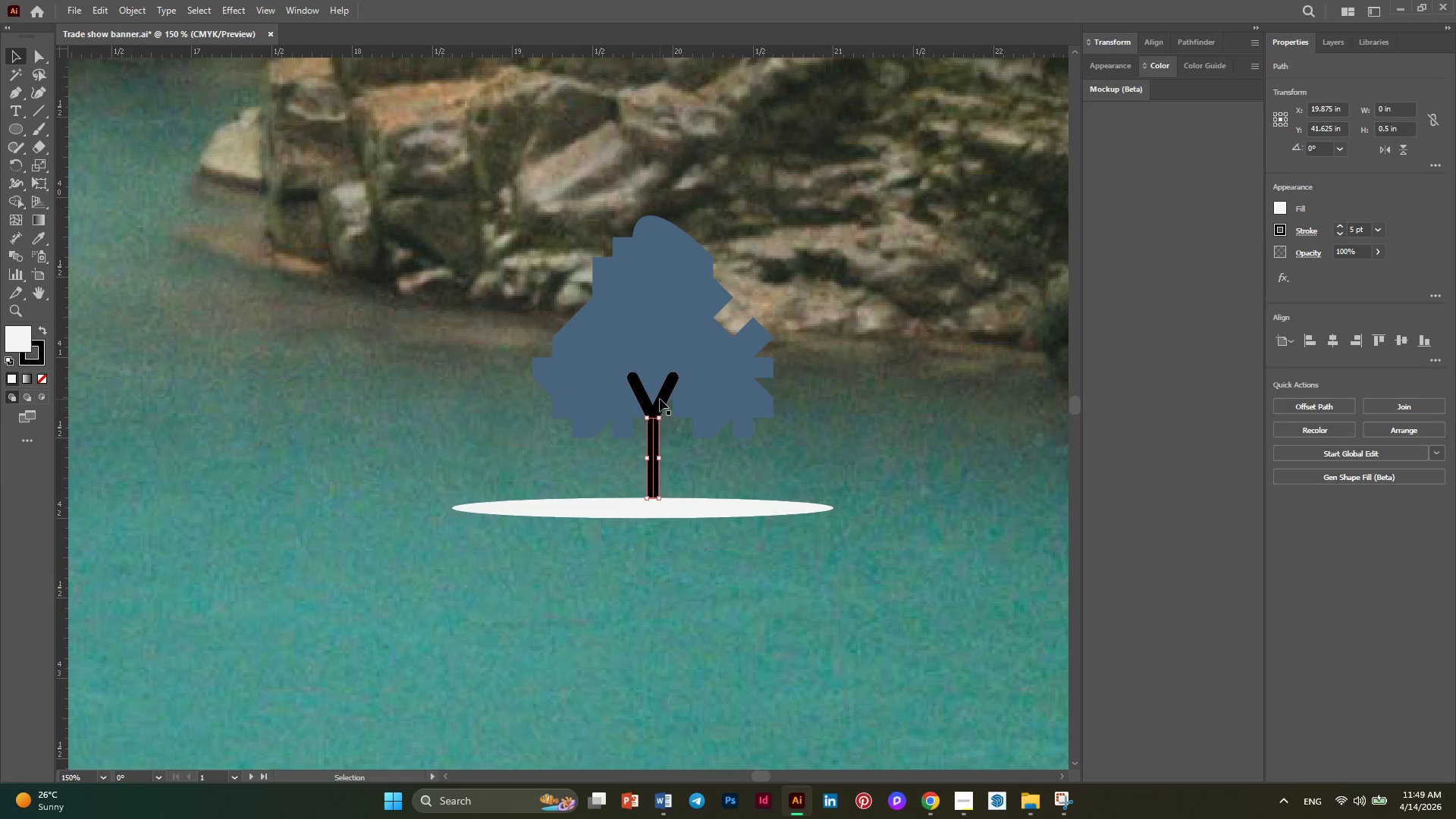 
key(Alt+AltLeft)
 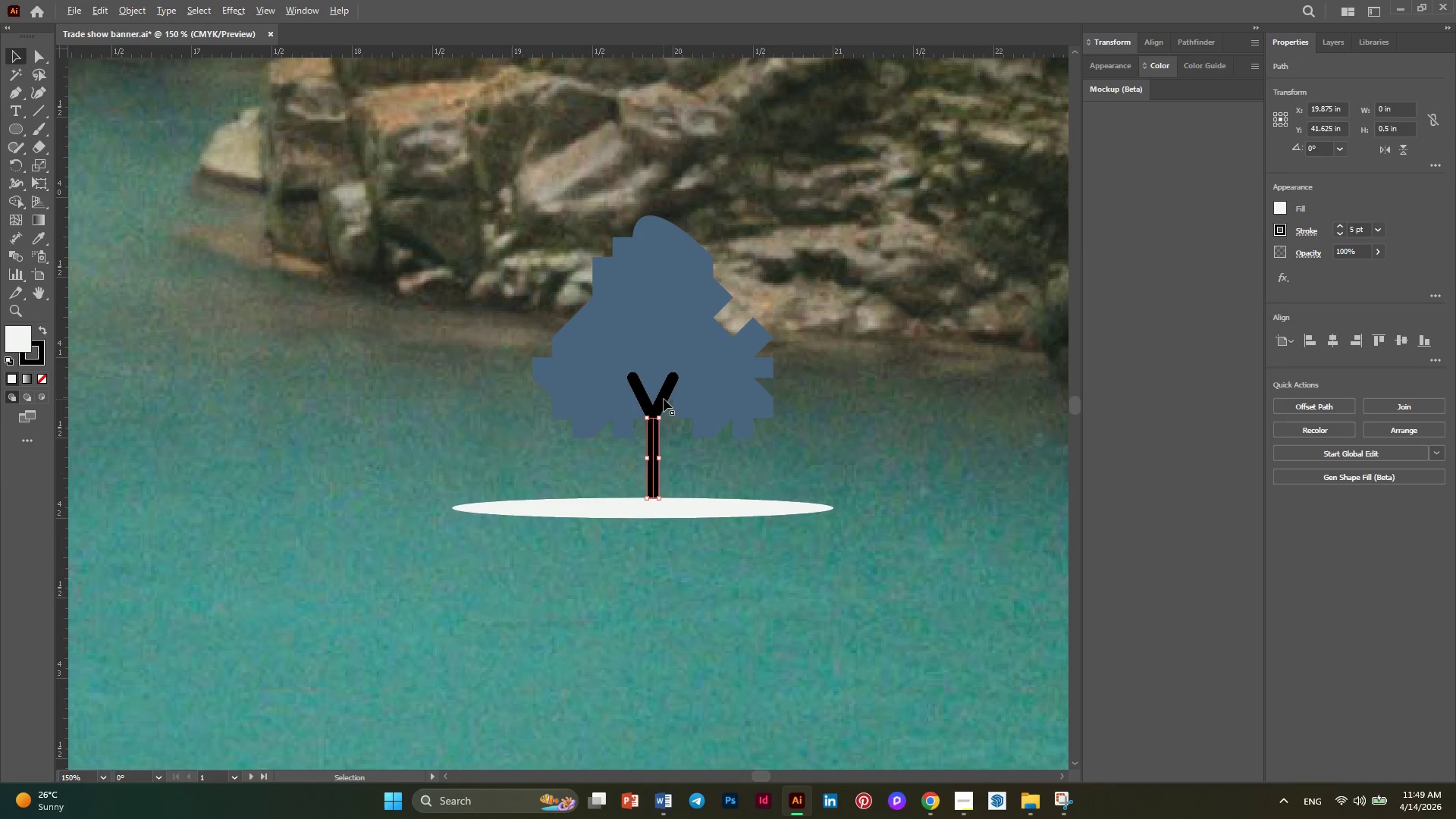 
scroll: coordinate [664, 399], scroll_direction: up, amount: 1.0
 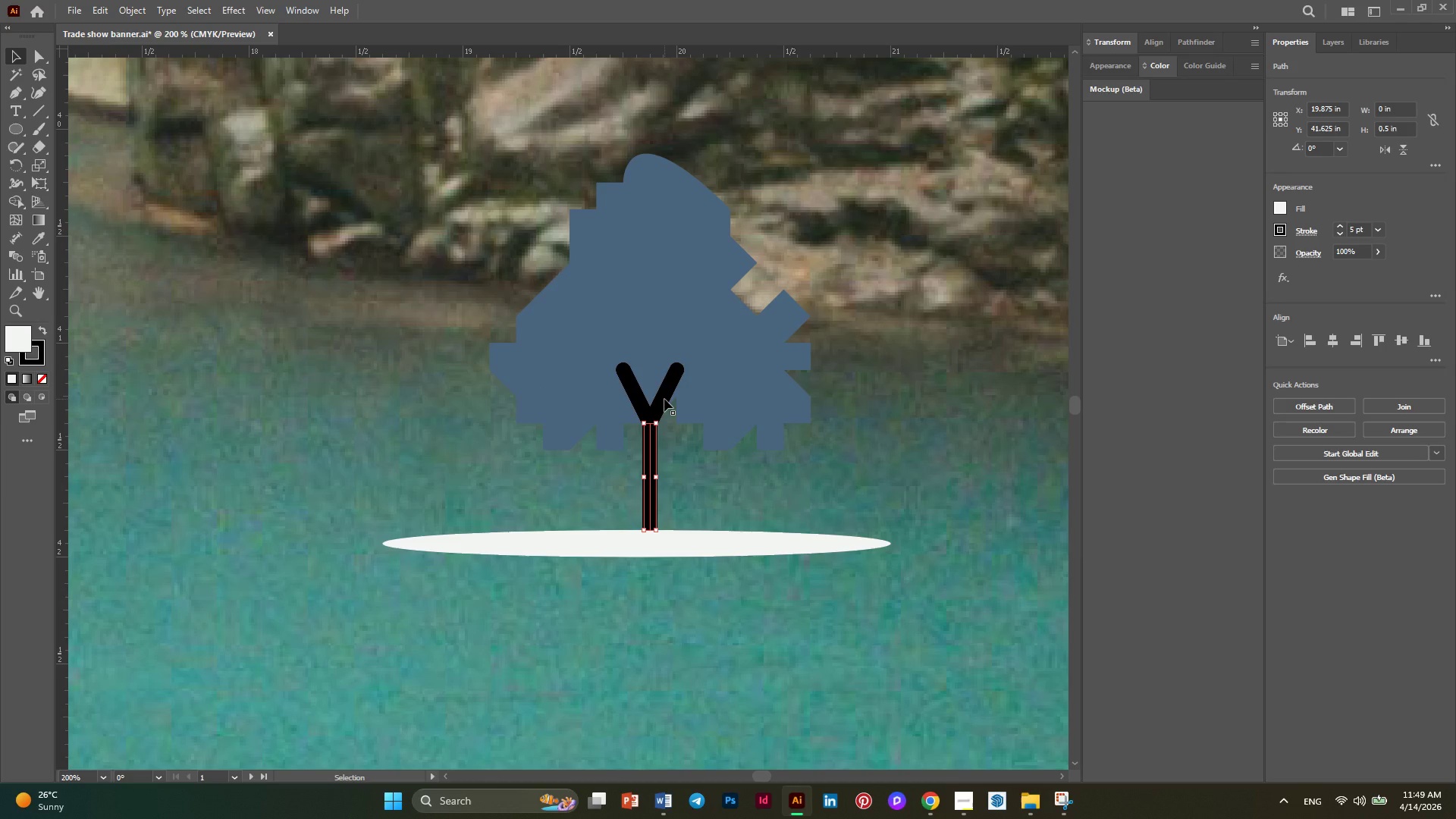 
hold_key(key=ShiftLeft, duration=0.83)
left_click([664, 399])
 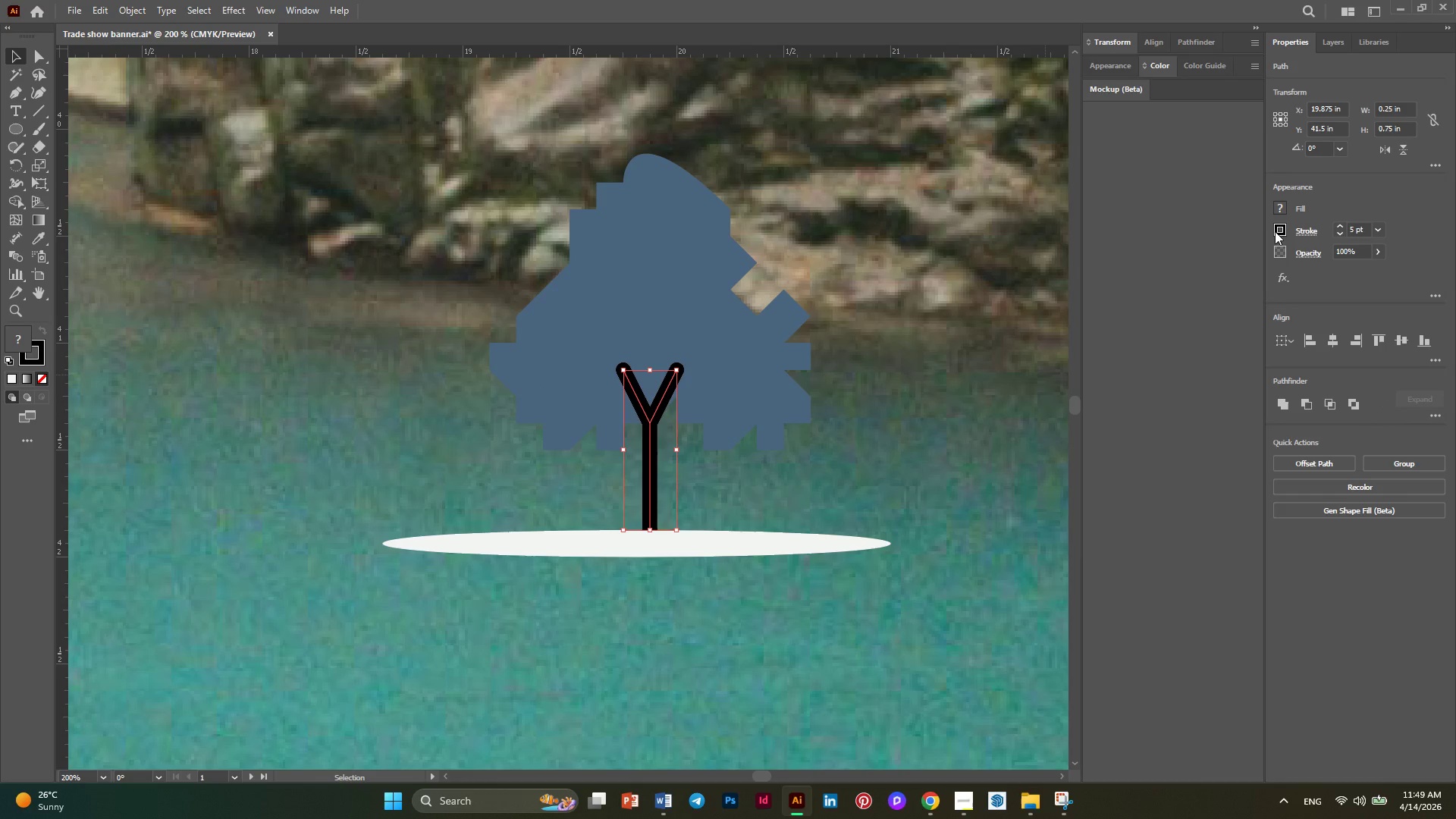 
left_click([1277, 233])
 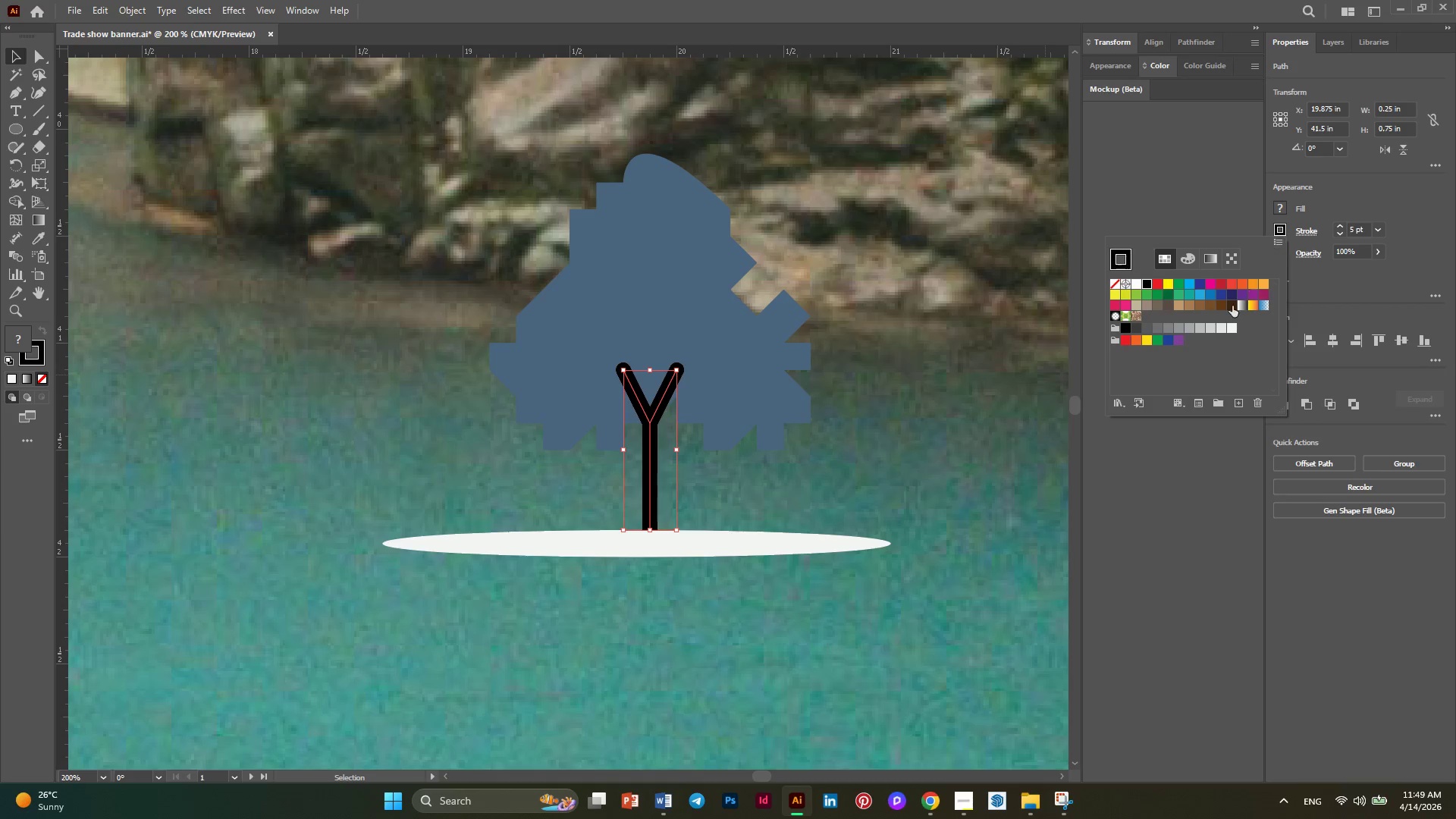 
left_click([1210, 305])
 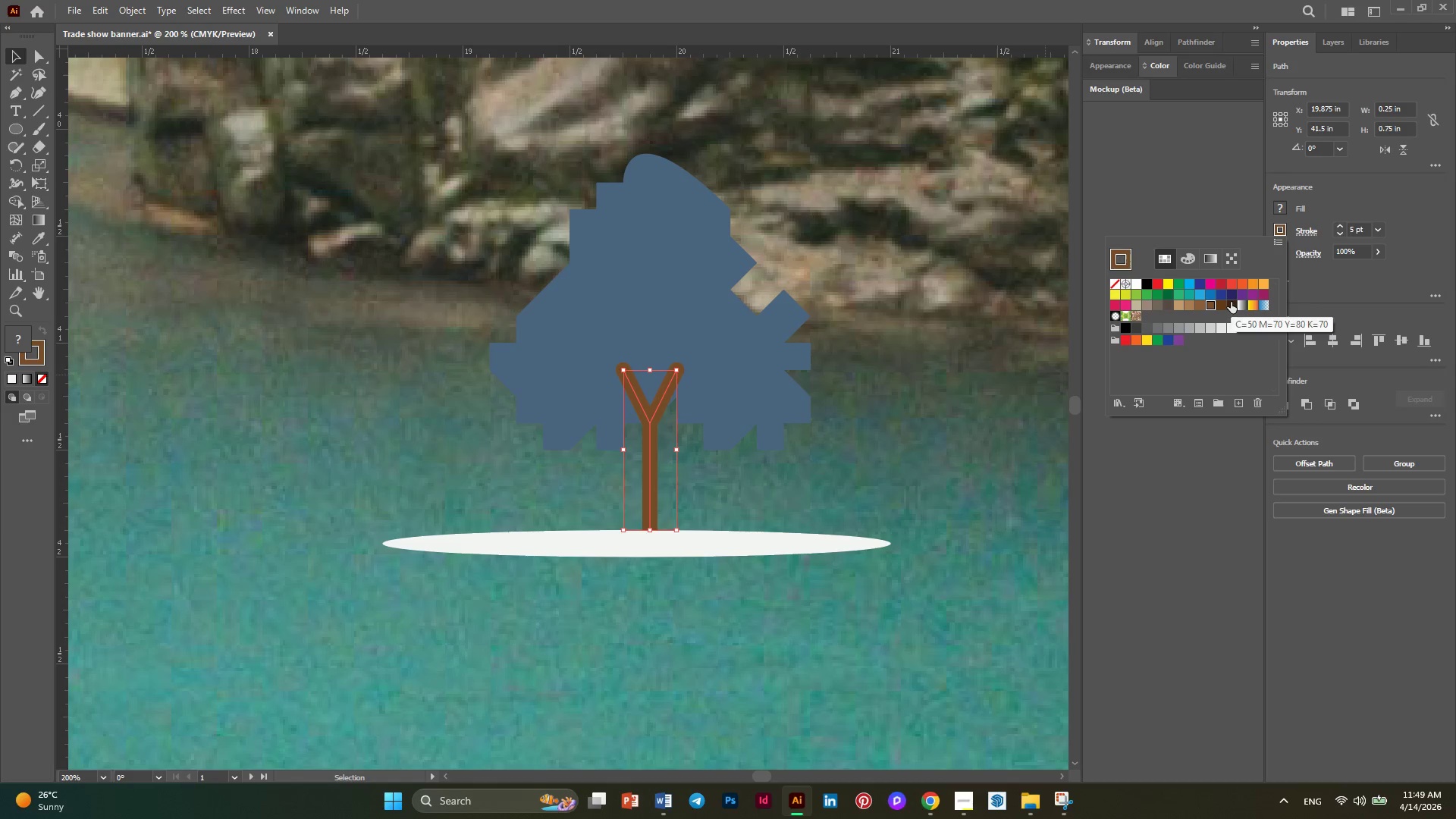 
left_click([1225, 302])
 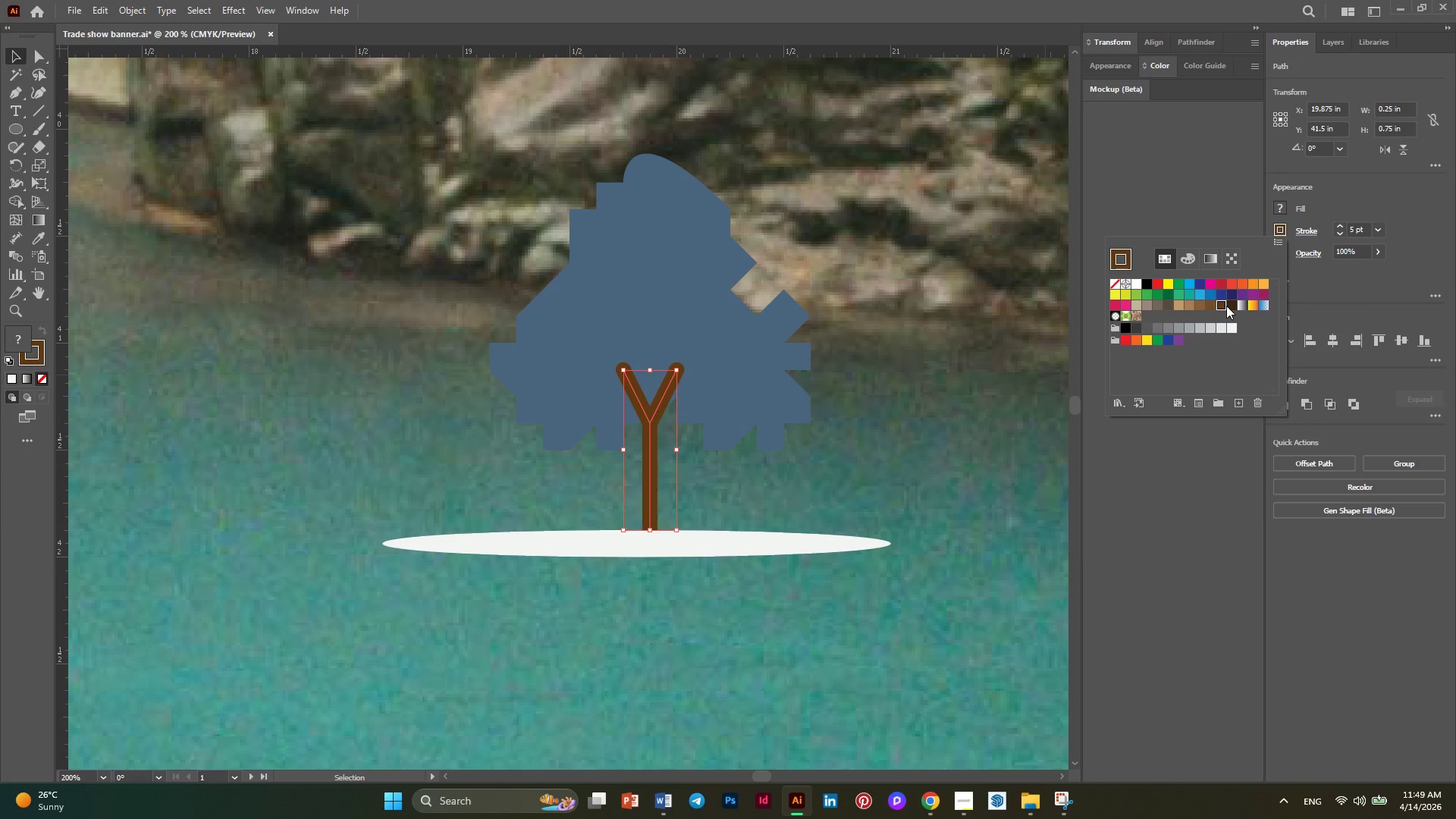 
left_click([1227, 306])
 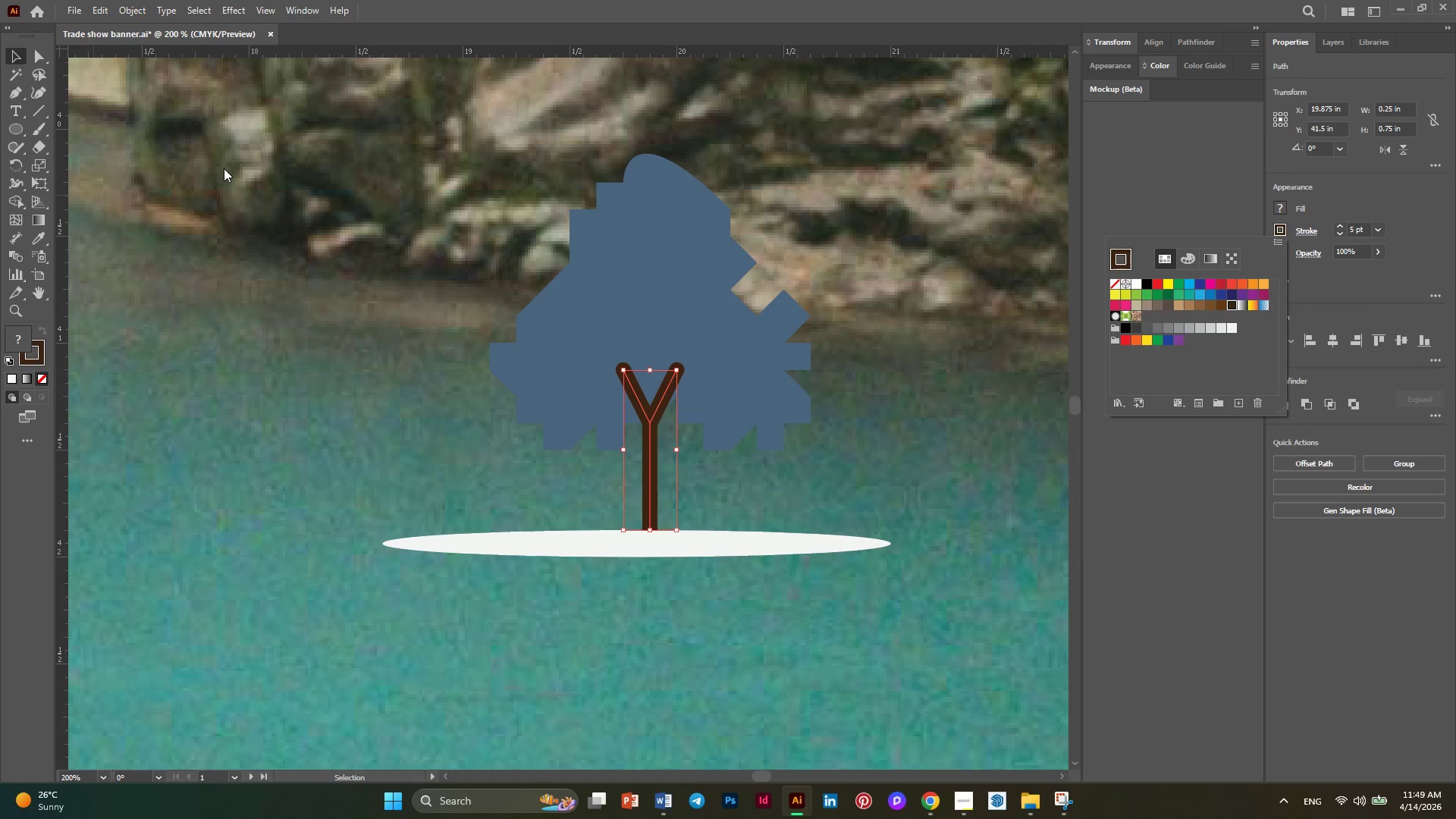 
left_click([236, 187])
 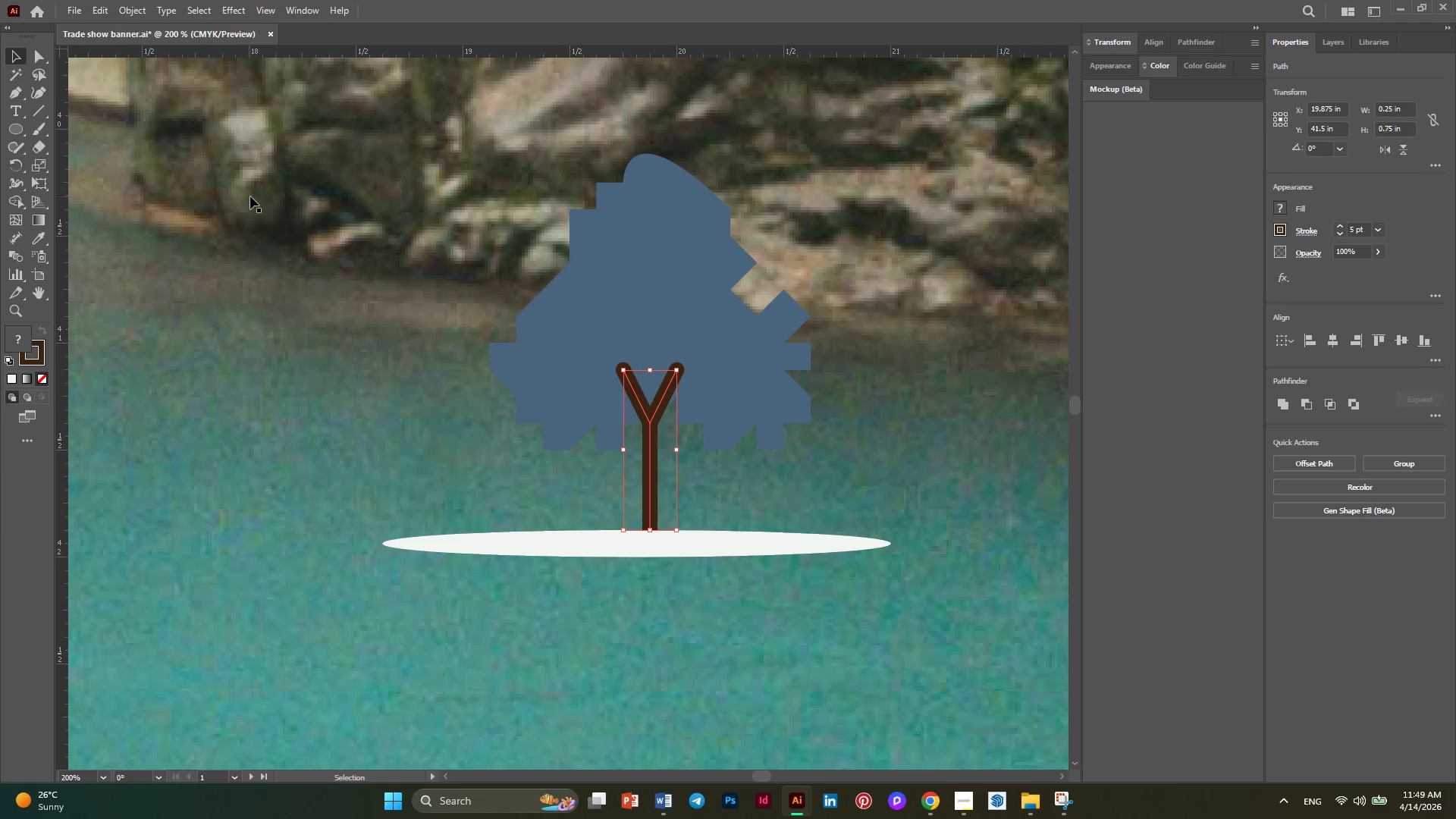 
left_click([250, 196])
 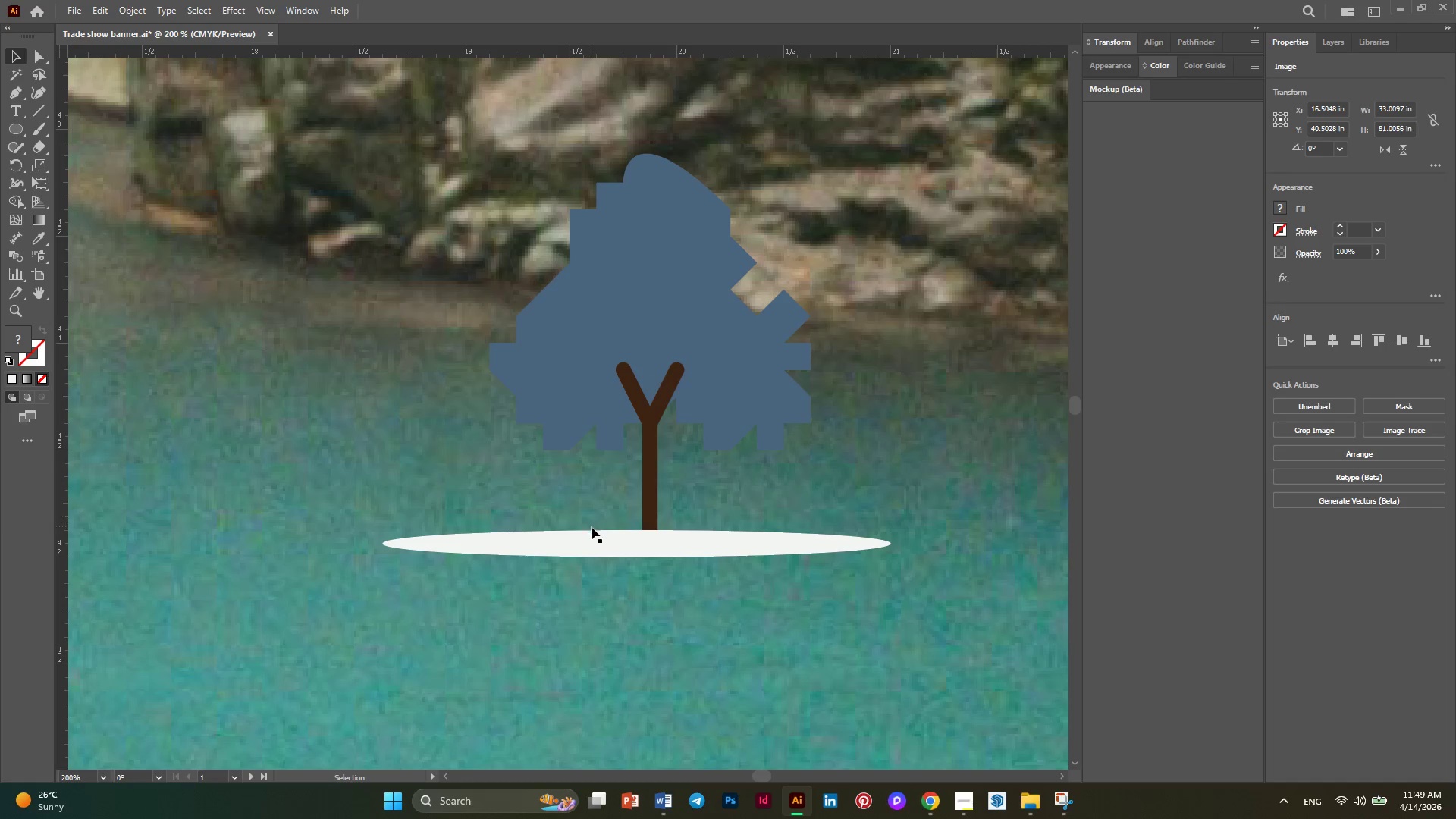 
left_click([593, 533])
 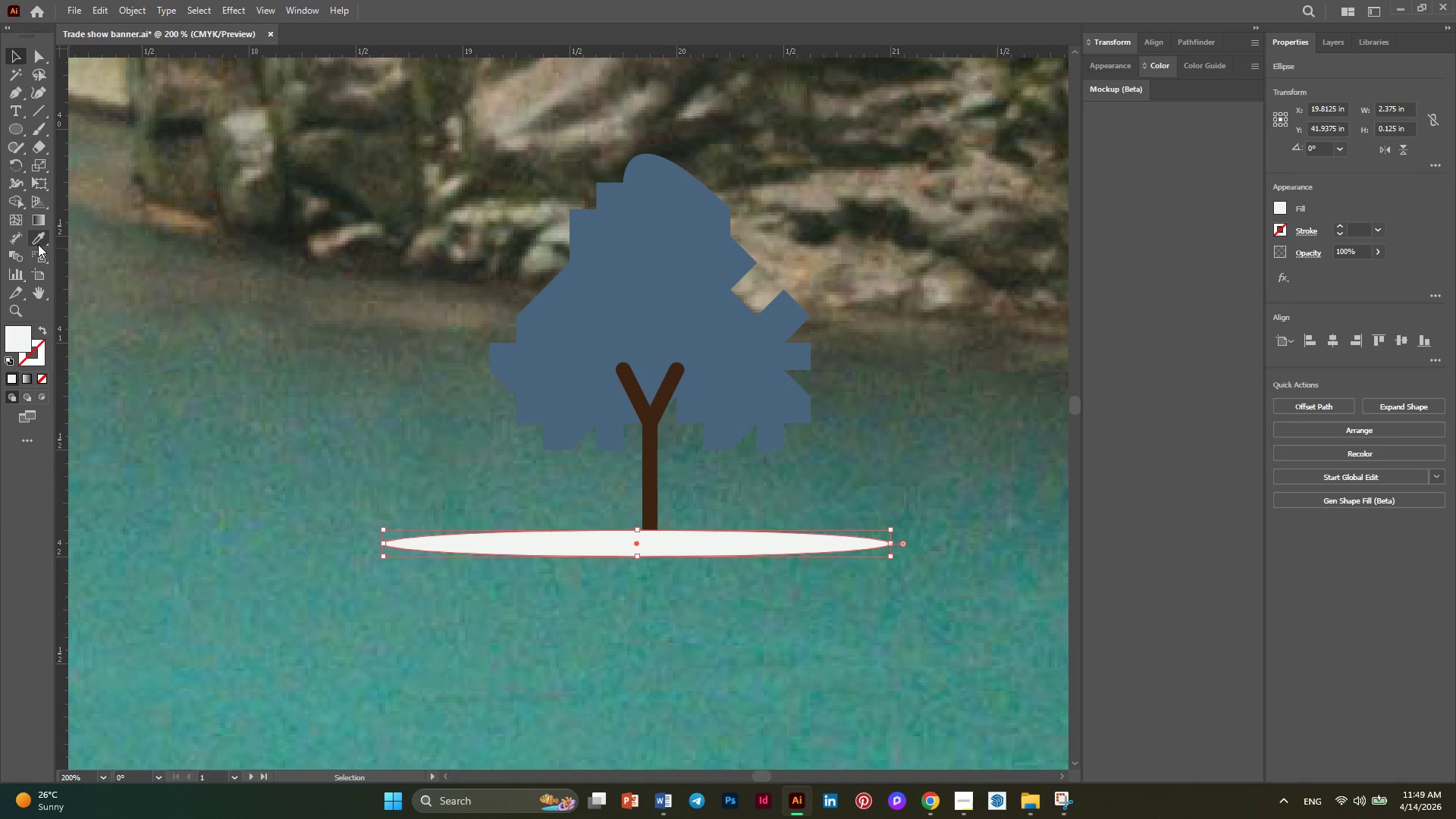 
left_click([35, 243])
 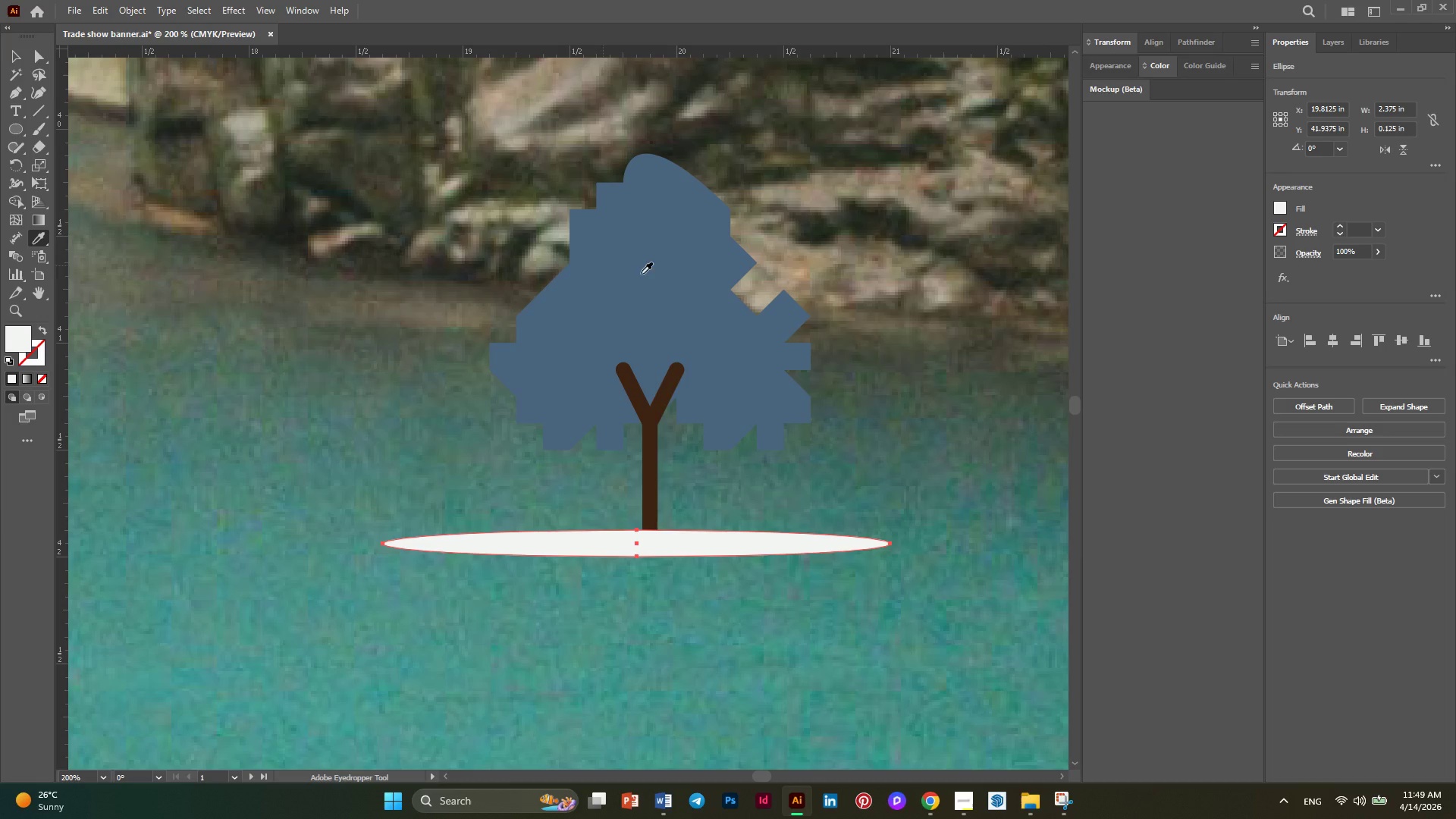 
left_click([651, 276])
 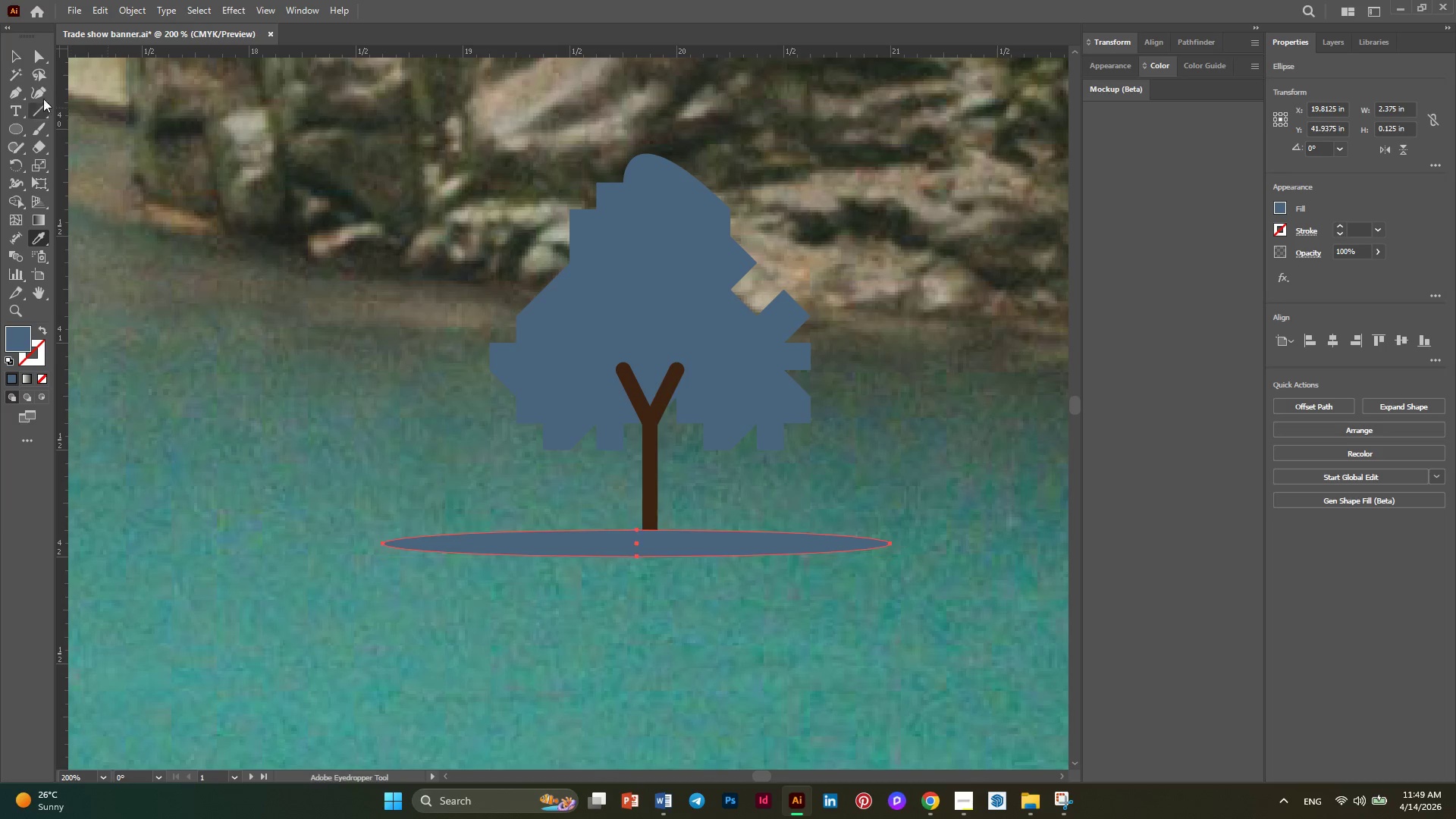 
left_click([19, 63])
 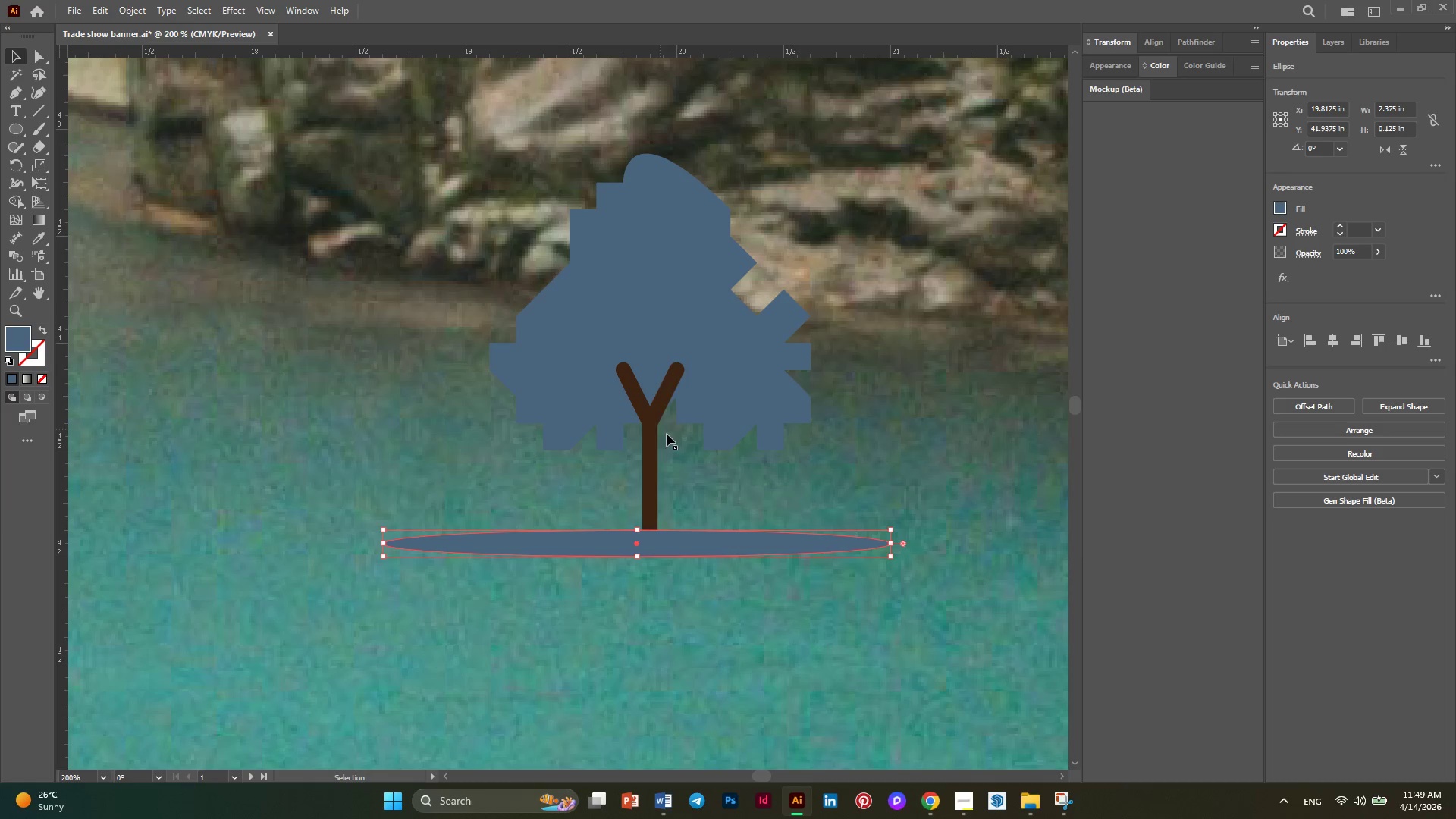 
key(Alt+AltLeft)
 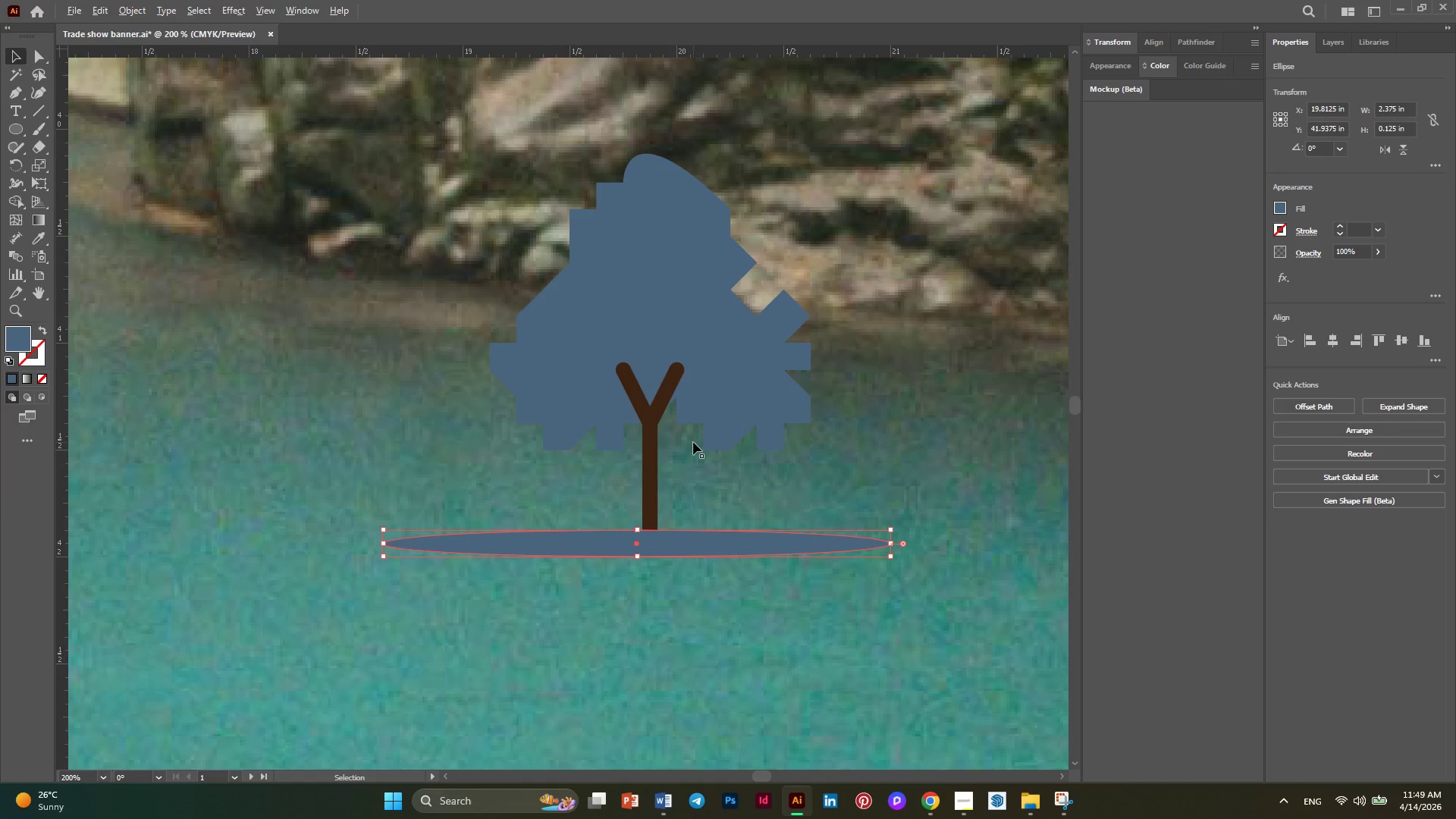 
hold_key(key=AltLeft, duration=0.41)
scroll: coordinate [693, 442], scroll_direction: down, amount: 3.0
 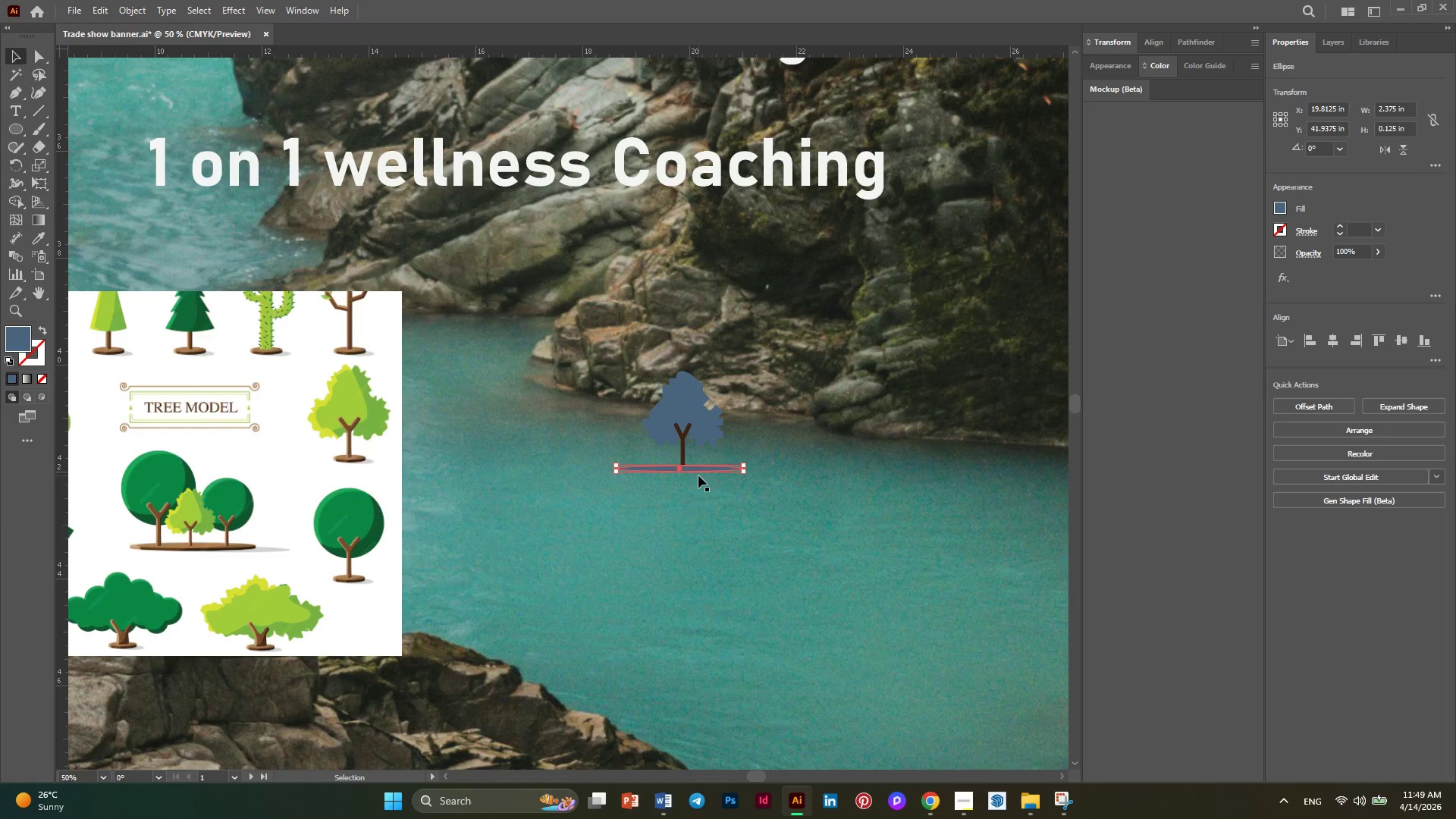 
hold_key(key=AltLeft, duration=0.52)
scroll: coordinate [676, 472], scroll_direction: up, amount: 1.0
 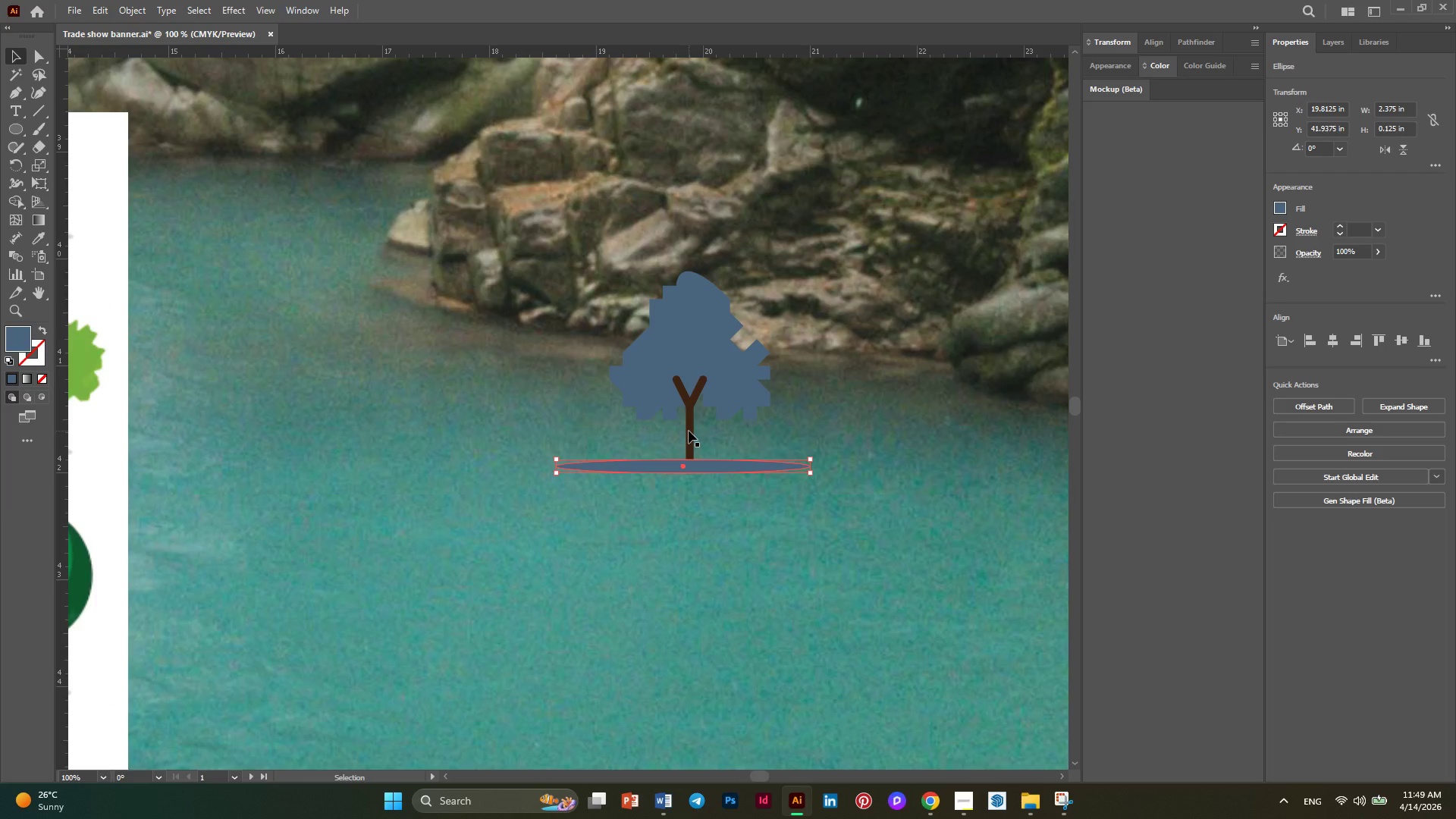 
hold_key(key=ShiftLeft, duration=1.48)
left_click([689, 431])
 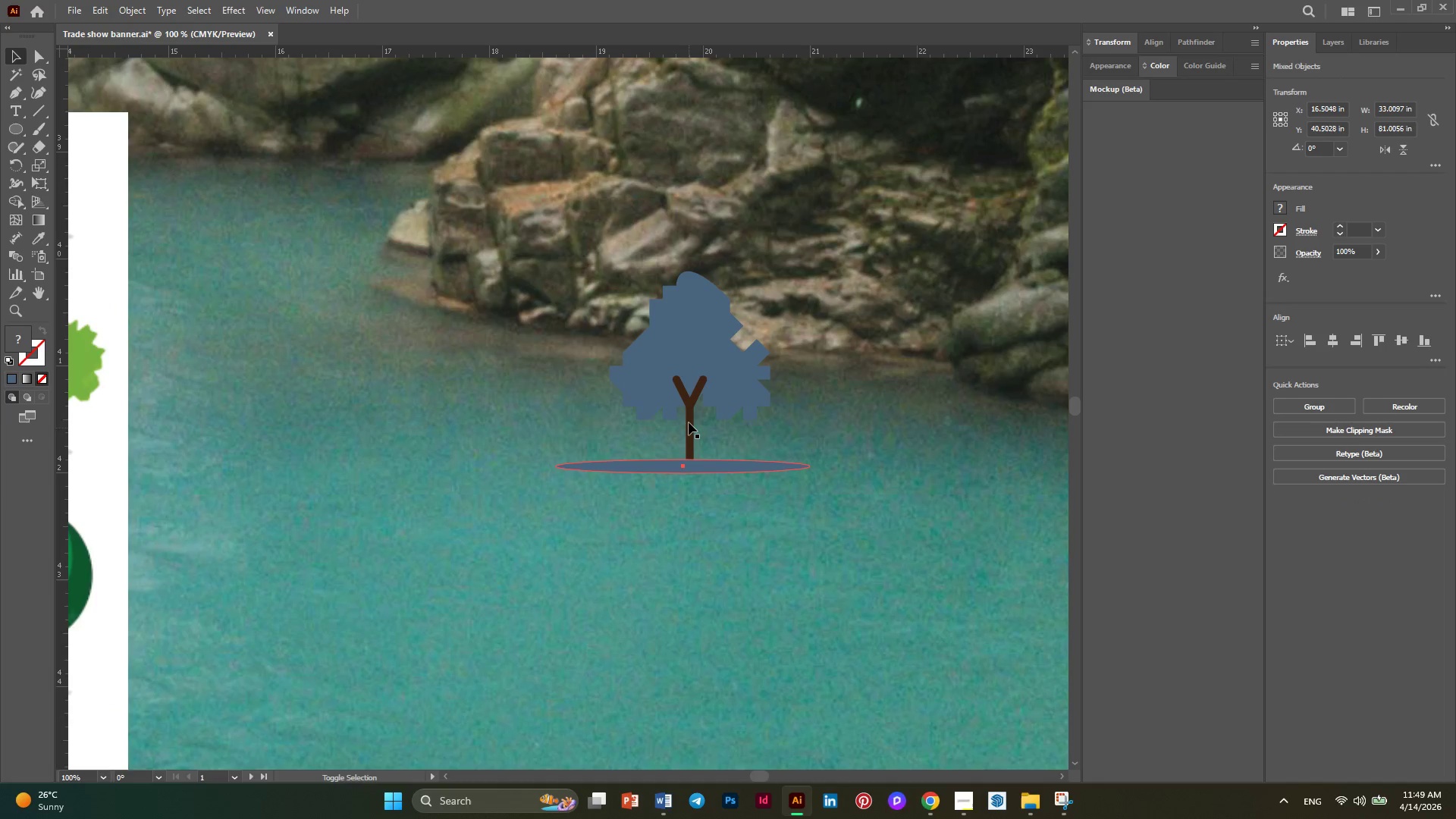 
left_click([689, 420])
 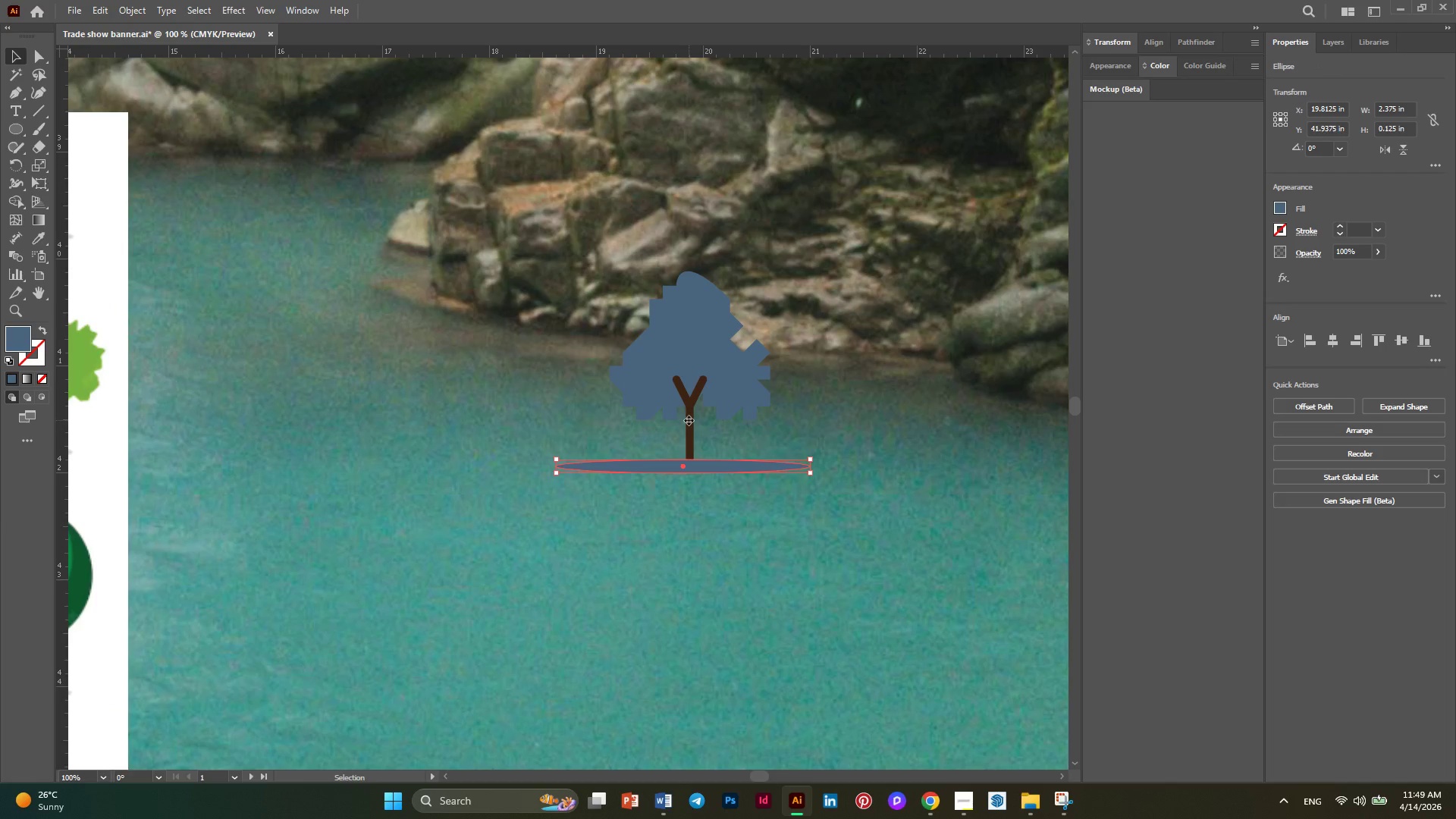 
hold_key(key=ControlLeft, duration=0.55)
 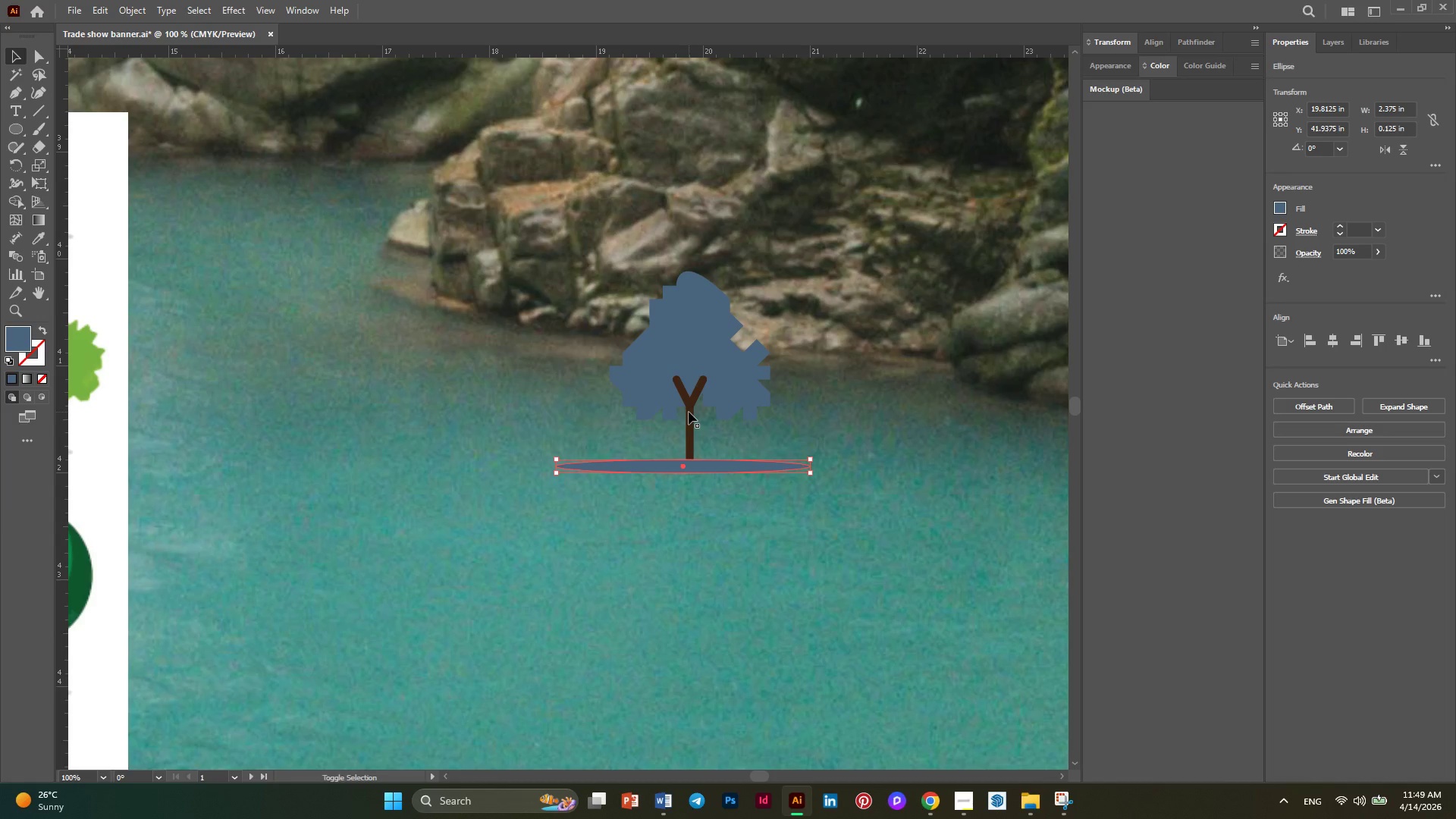 
hold_key(key=ShiftLeft, duration=2.73)
left_click([689, 412])
 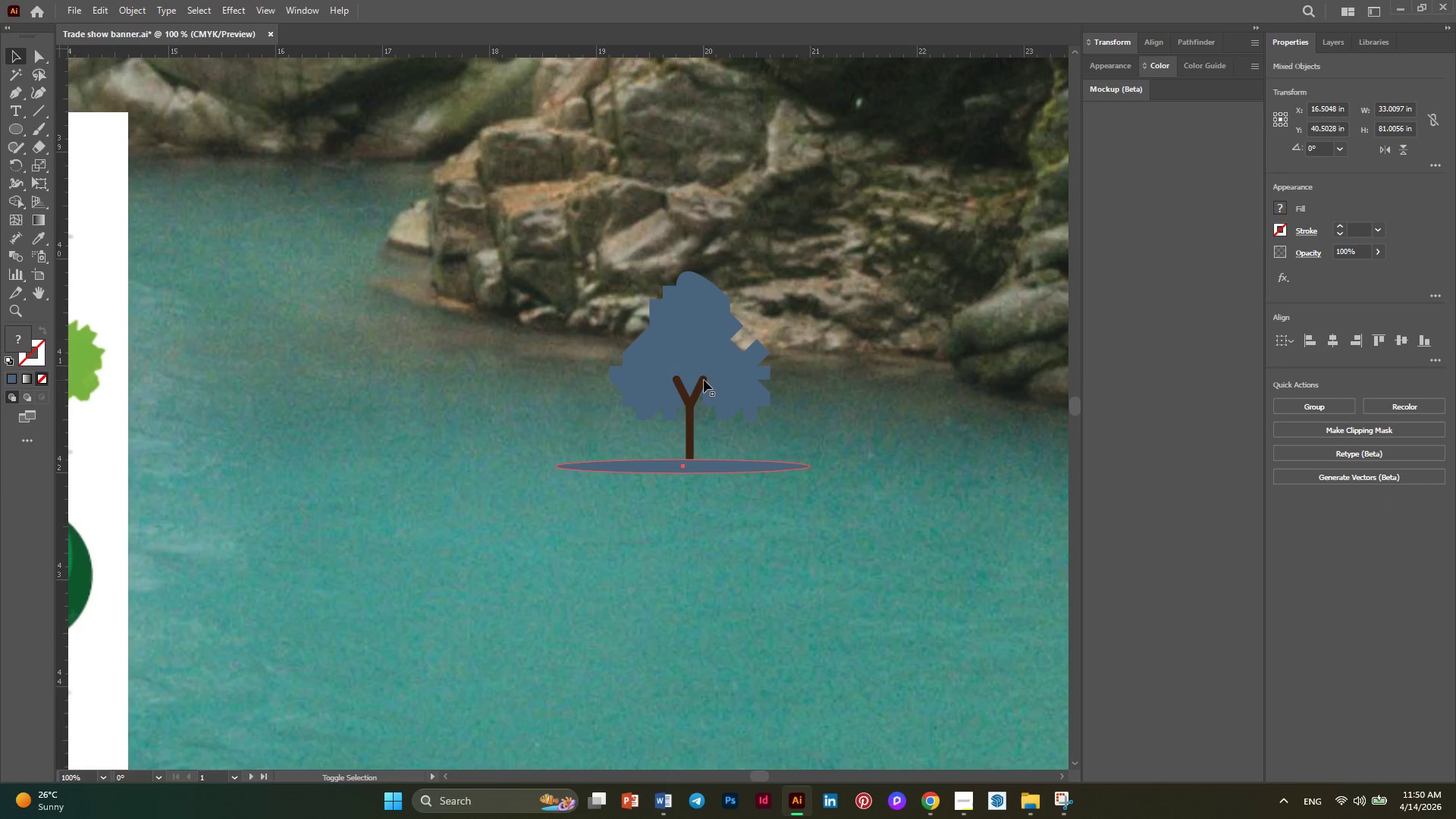 
left_click([710, 354])
 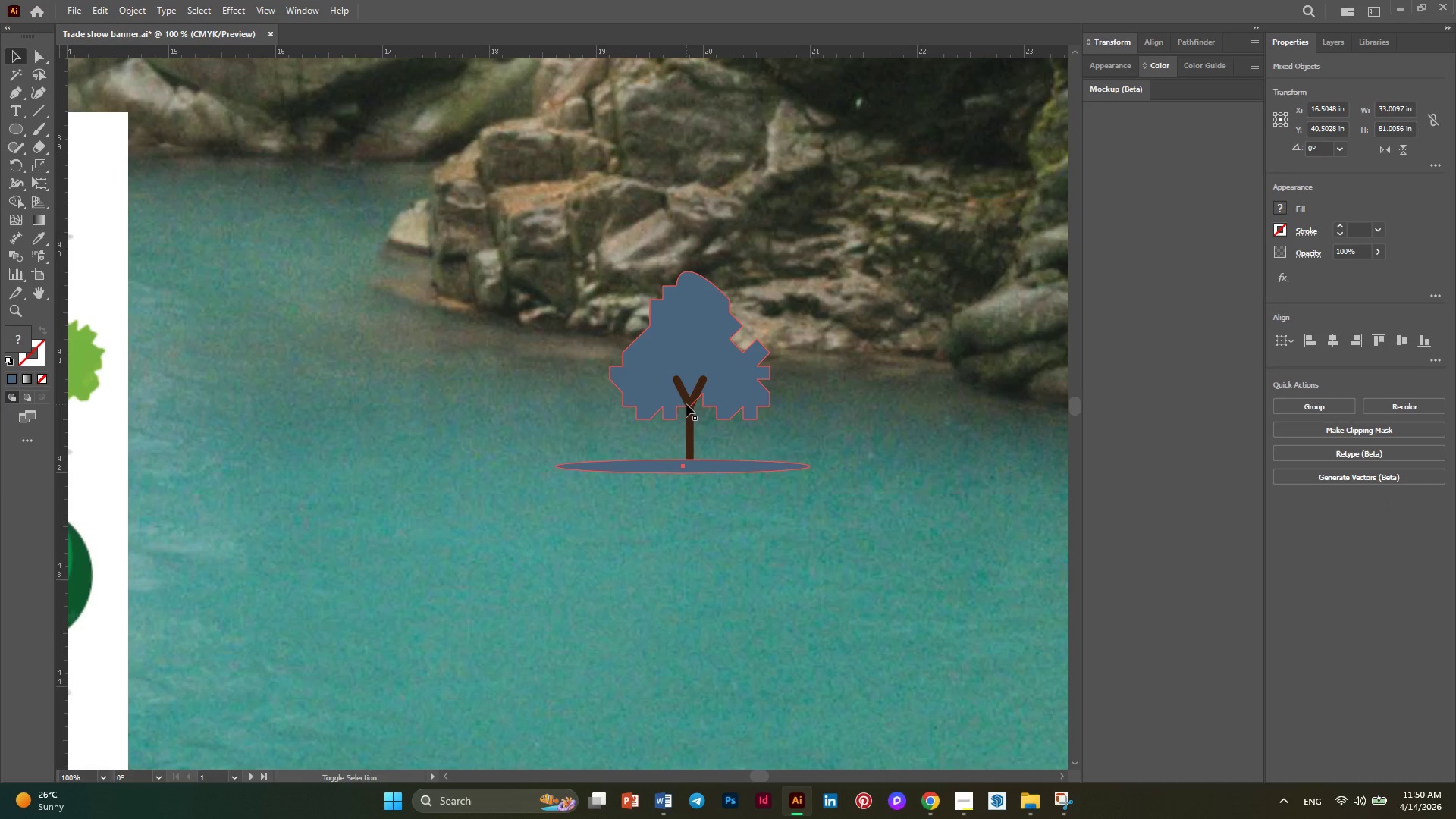 
left_click([689, 415])
 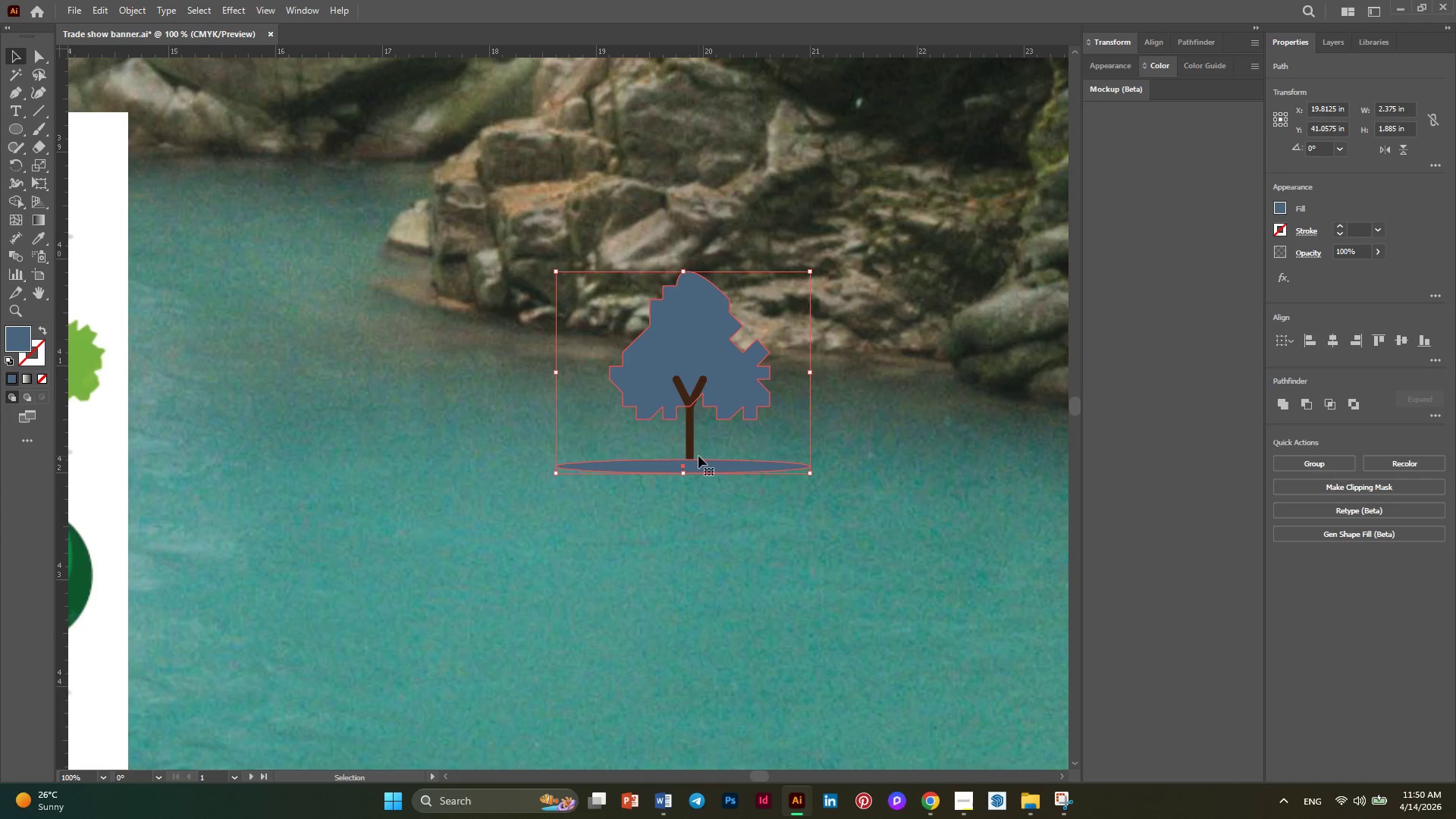 
hold_key(key=AltLeft, duration=0.34)
scroll: coordinate [700, 465], scroll_direction: up, amount: 2.0
 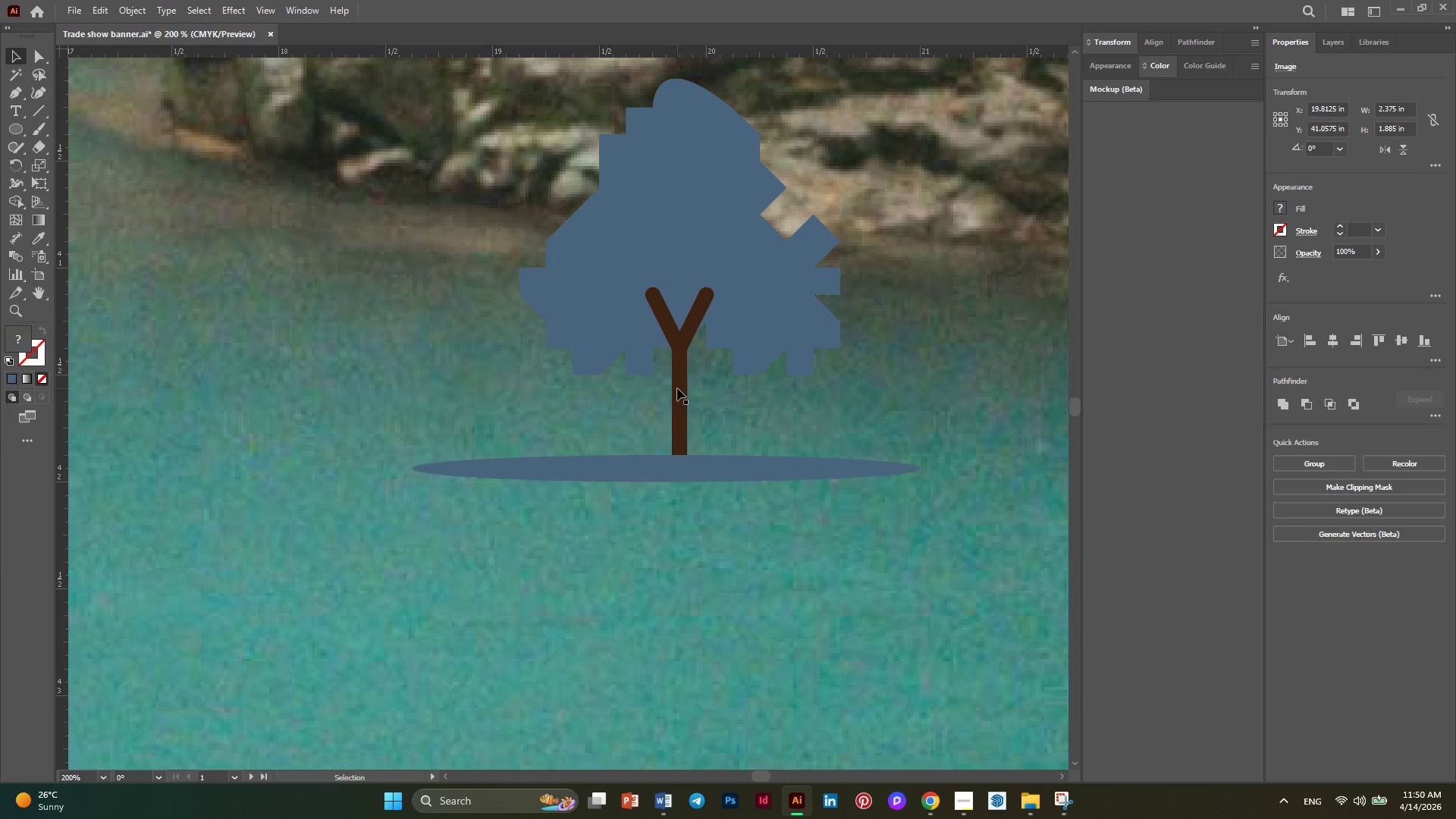 
double_click([679, 394])
 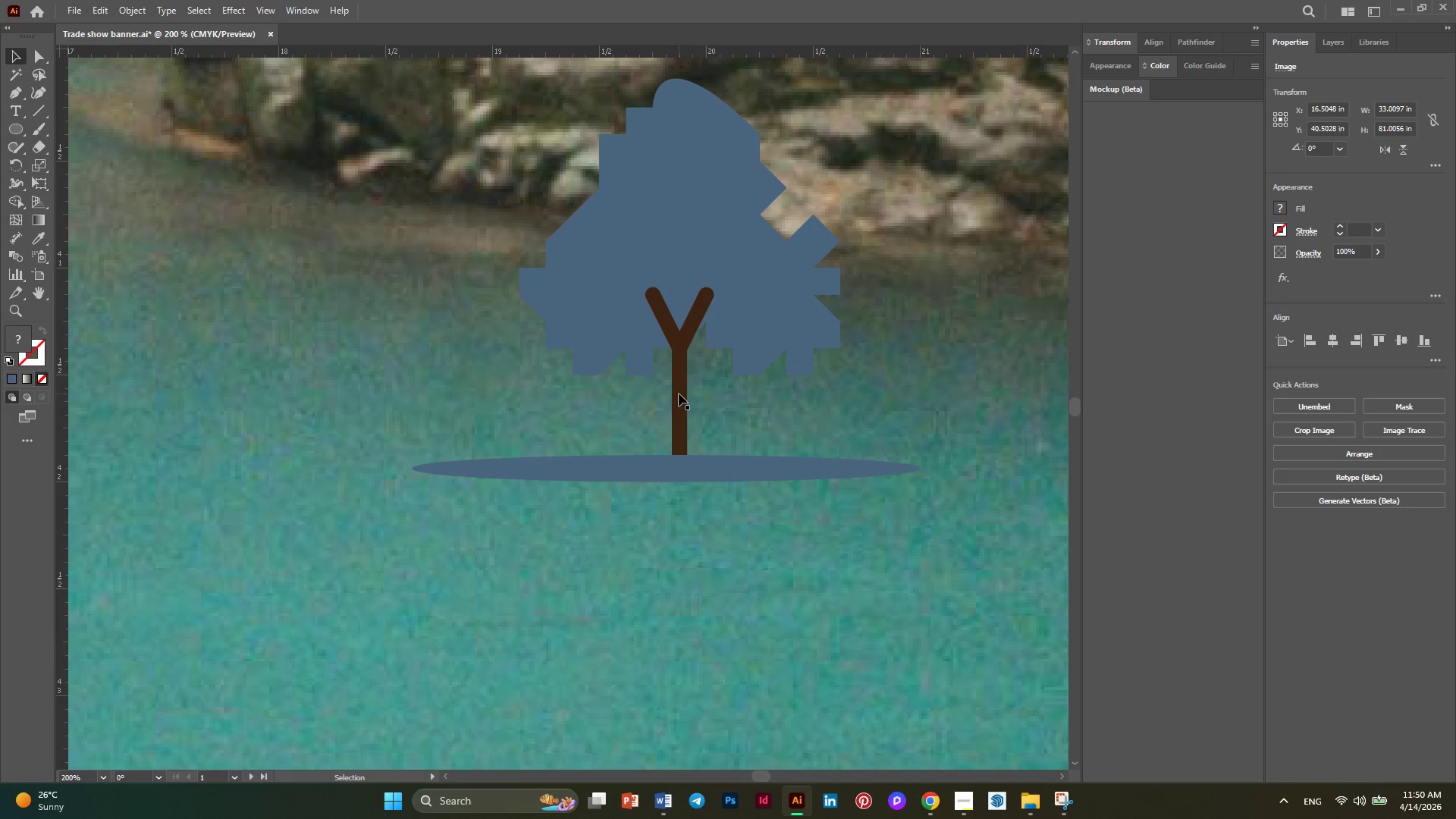 
triple_click([683, 369])
 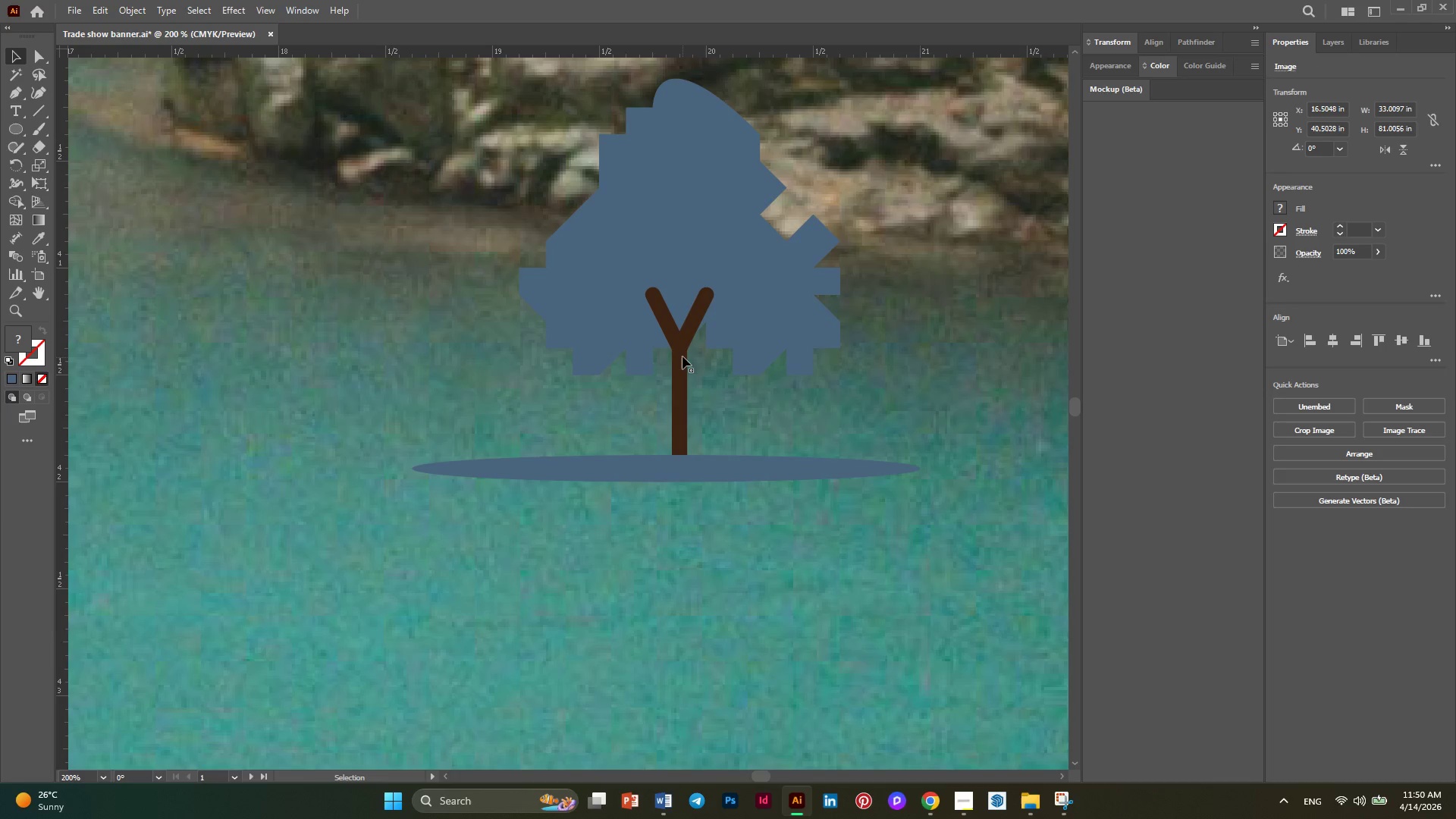 
triple_click([682, 356])
 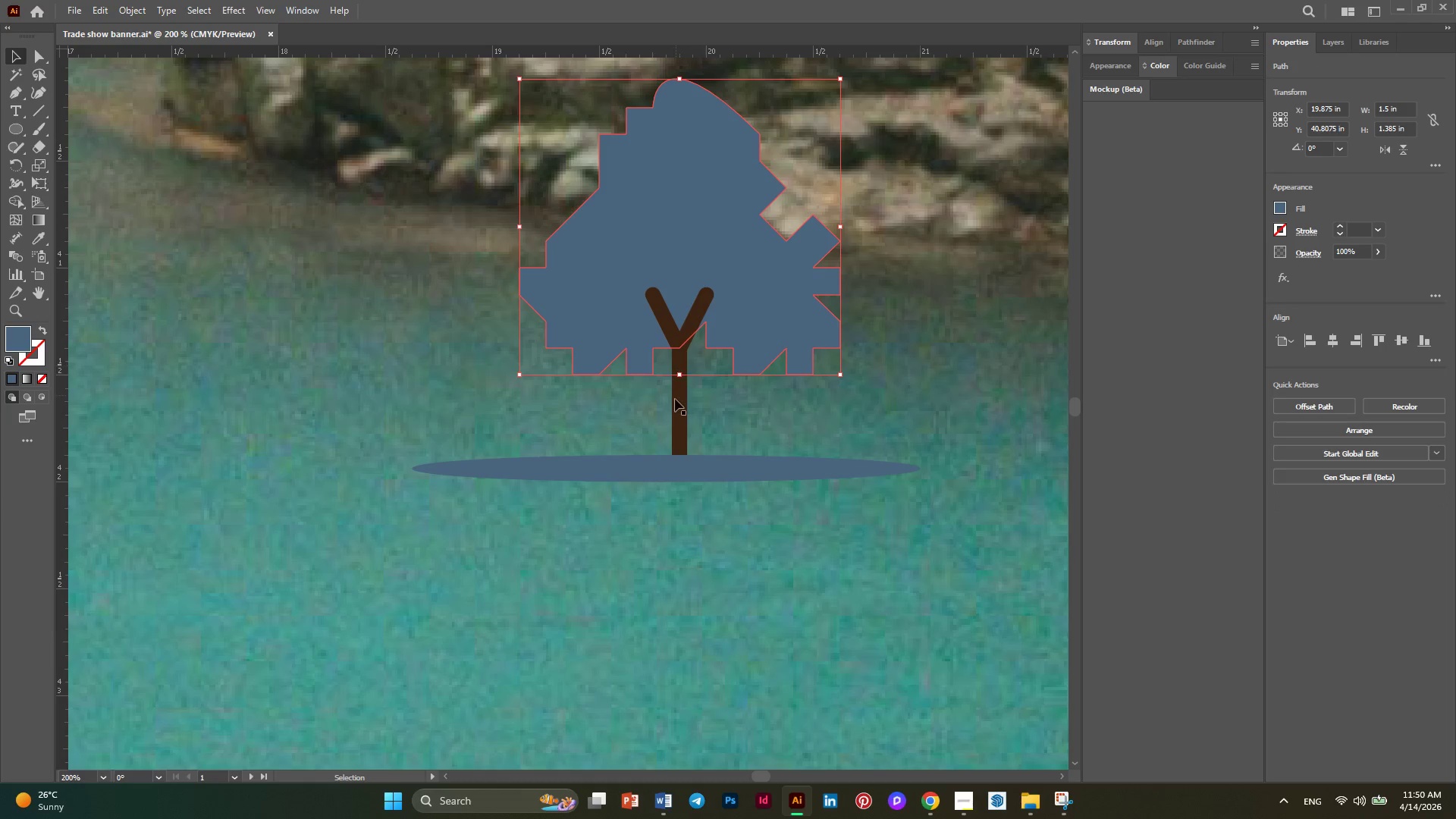 
double_click([685, 406])
 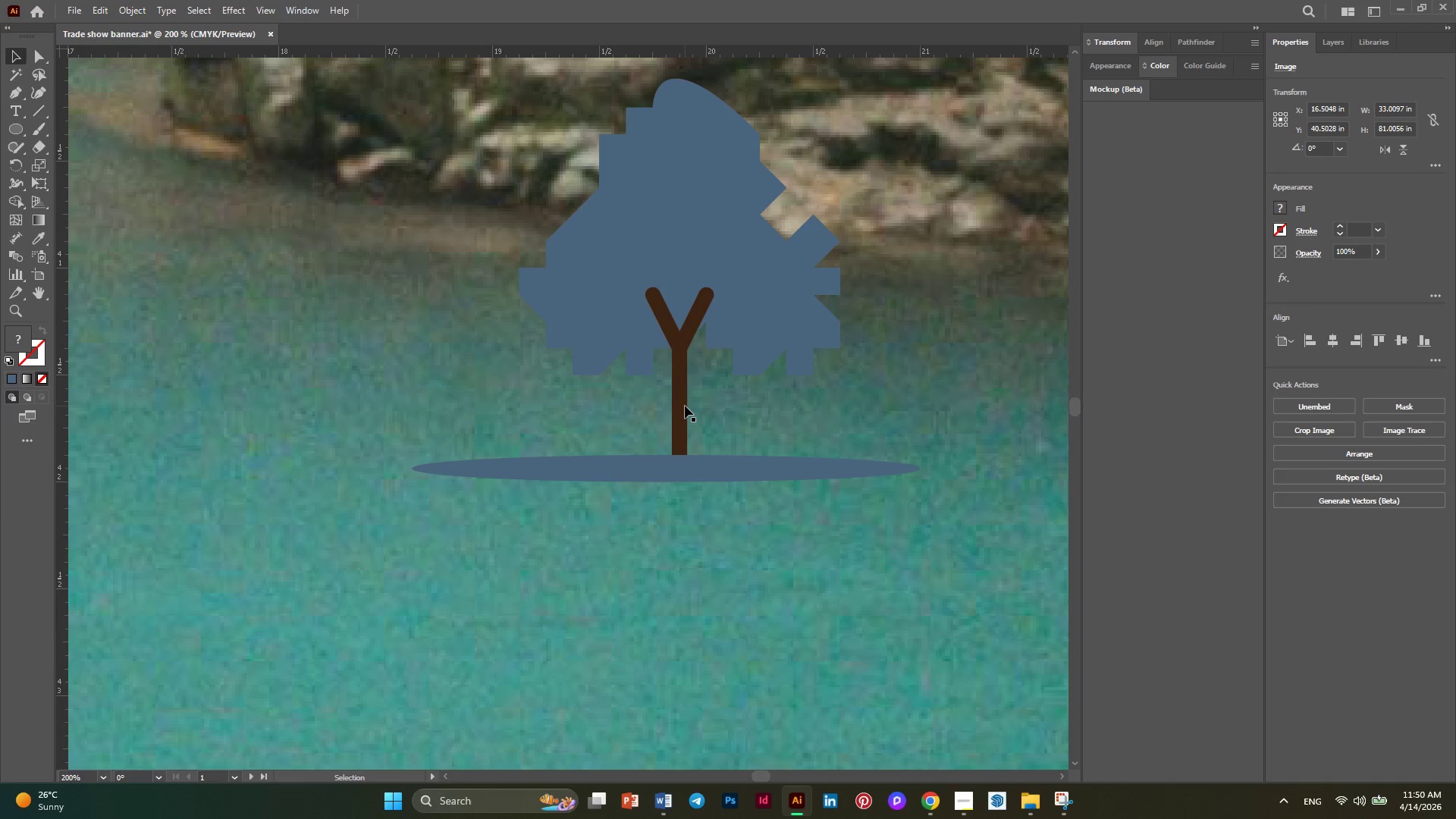 
key(Control+Y)
 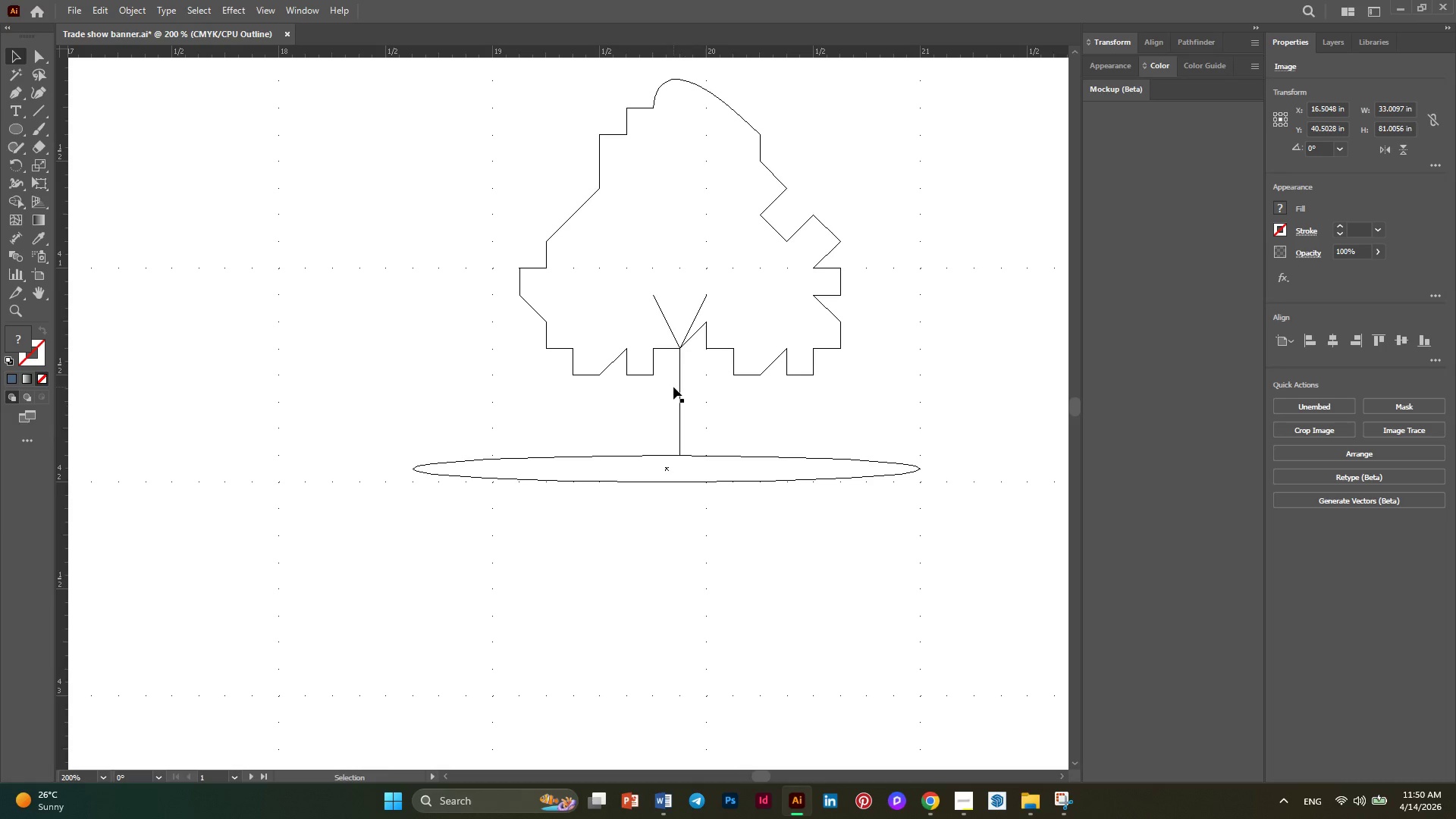 
left_click([679, 387])
 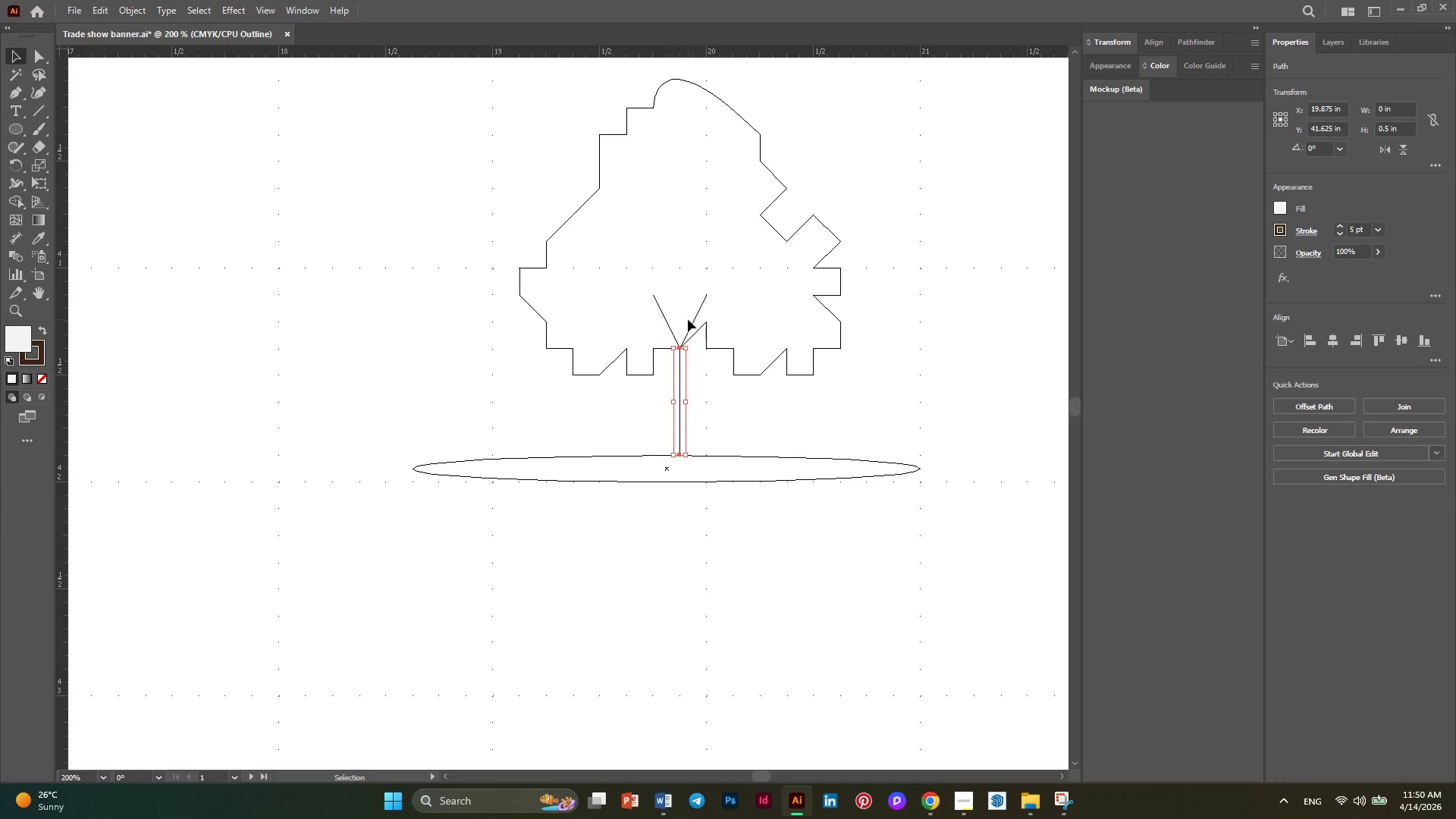 
hold_key(key=ShiftLeft, duration=2.86)
left_click([692, 320])
 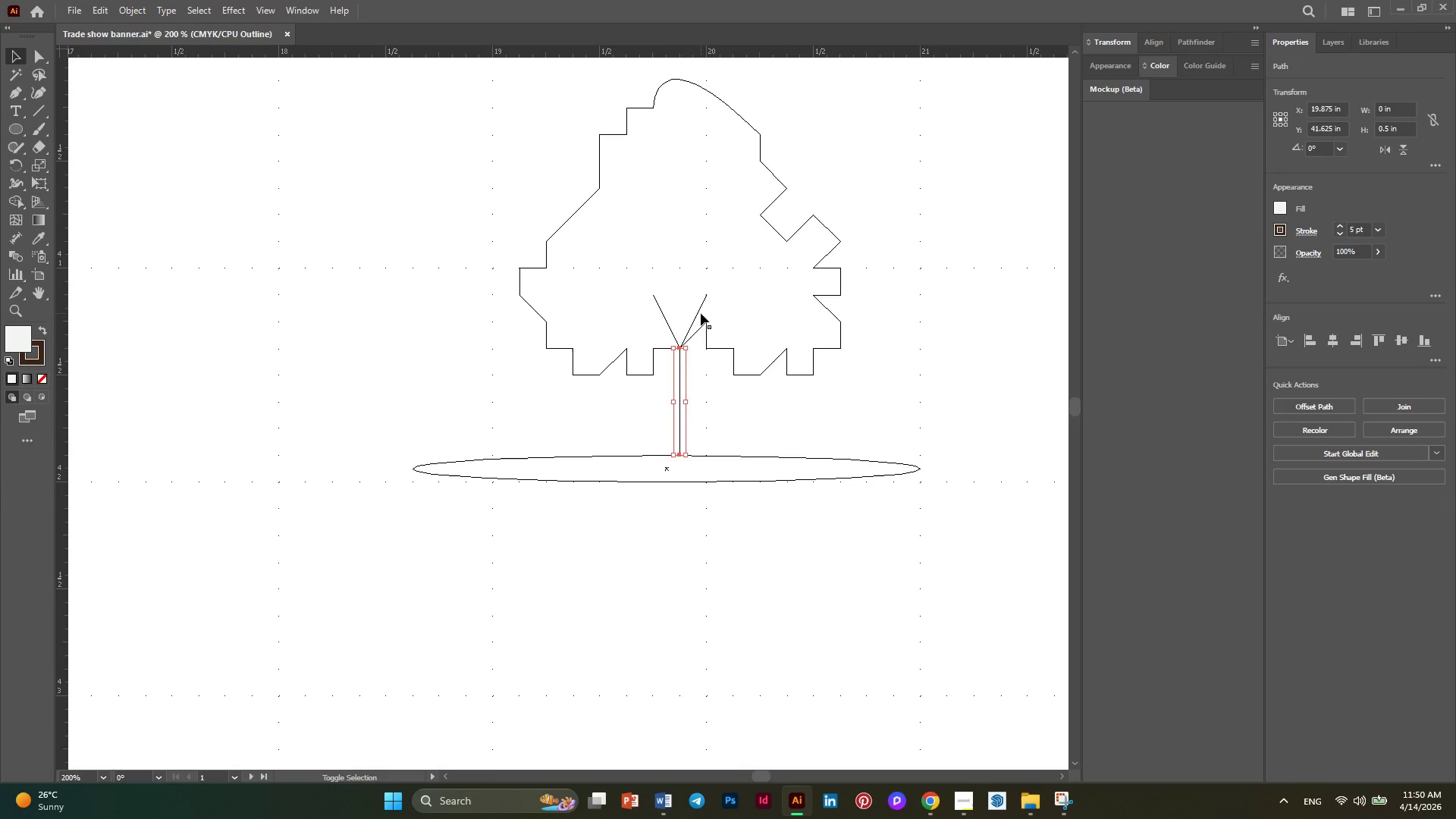 
left_click([701, 309])
 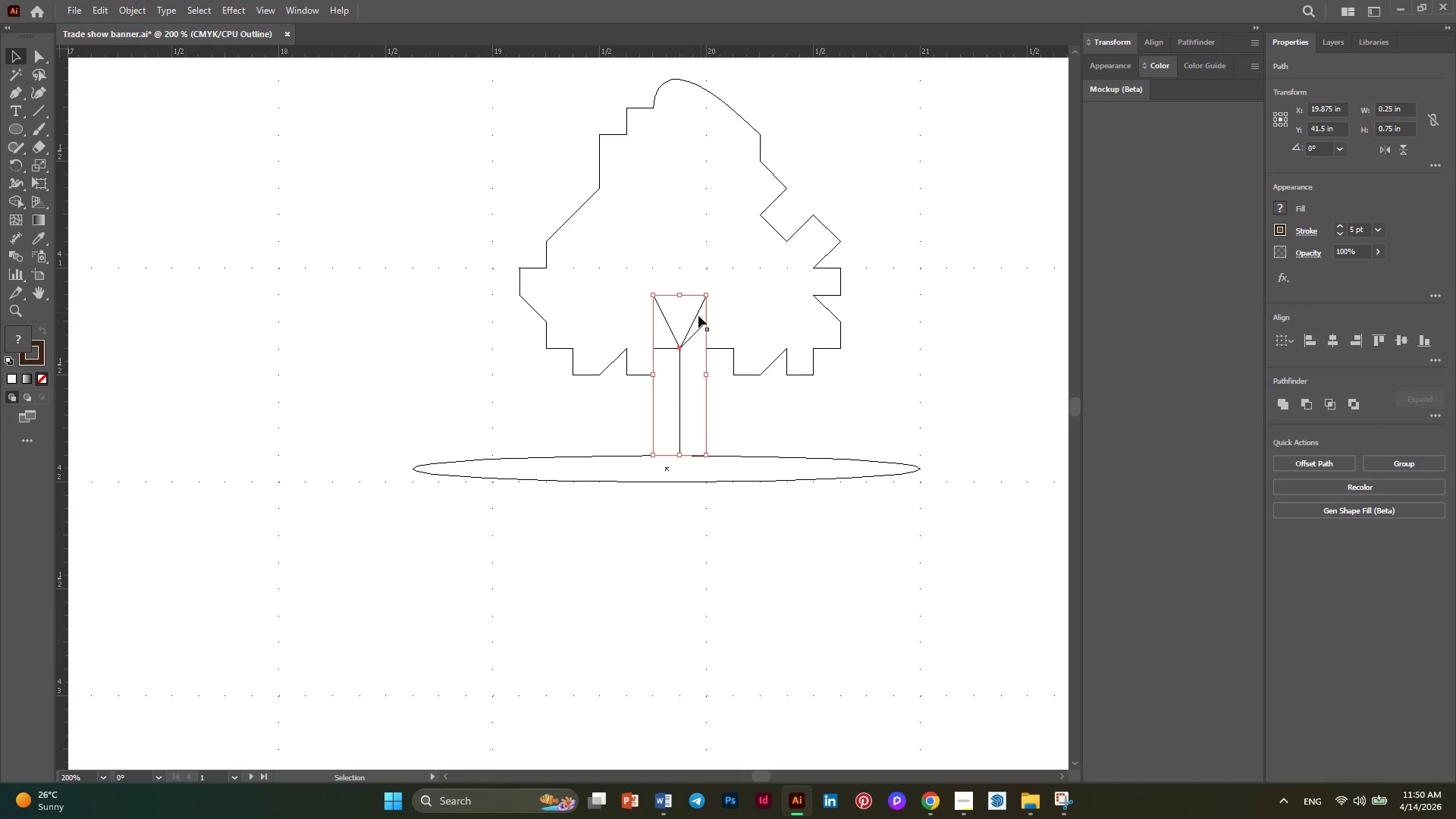 
right_click([697, 318])
 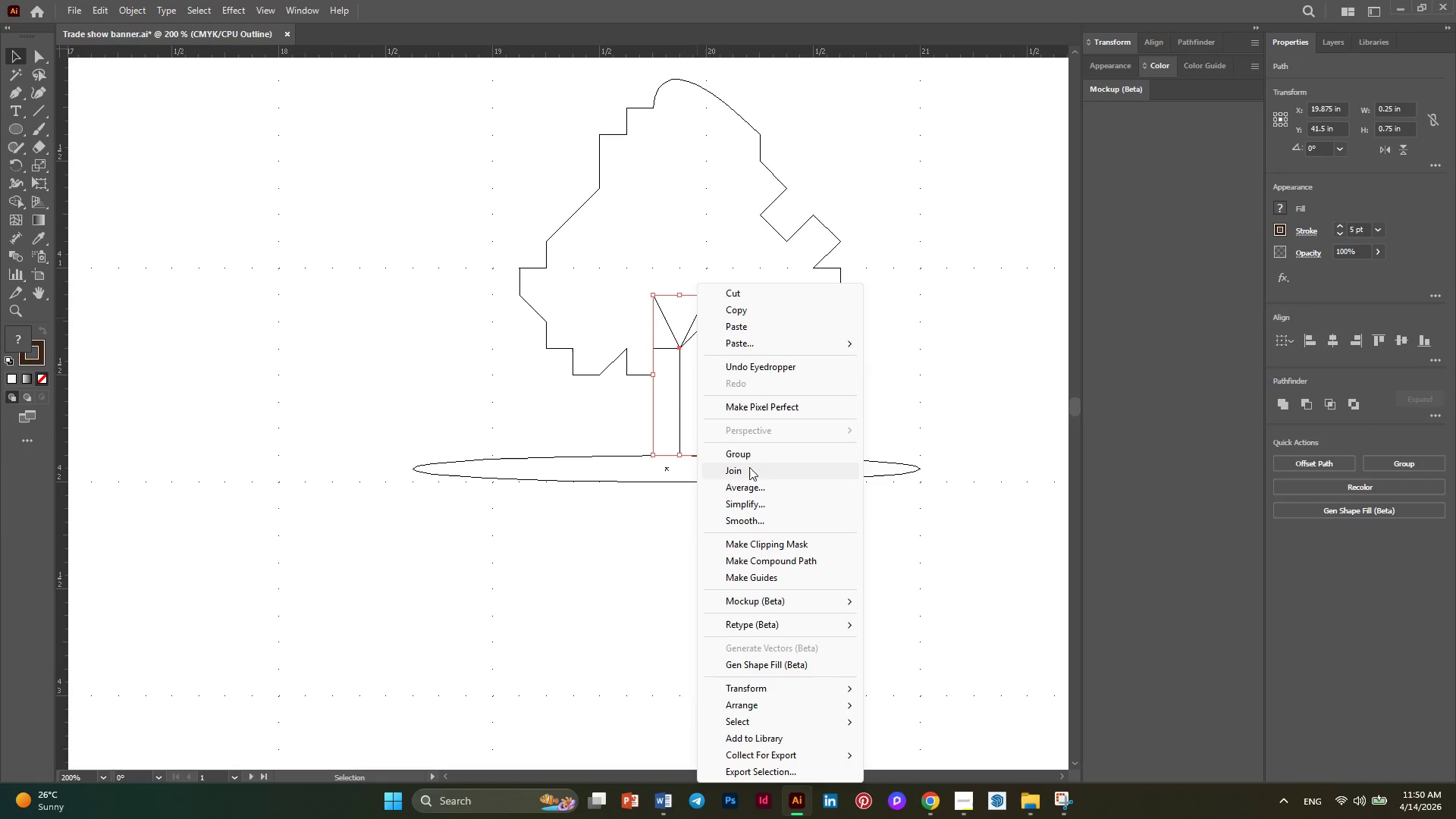 
left_click([749, 453])
 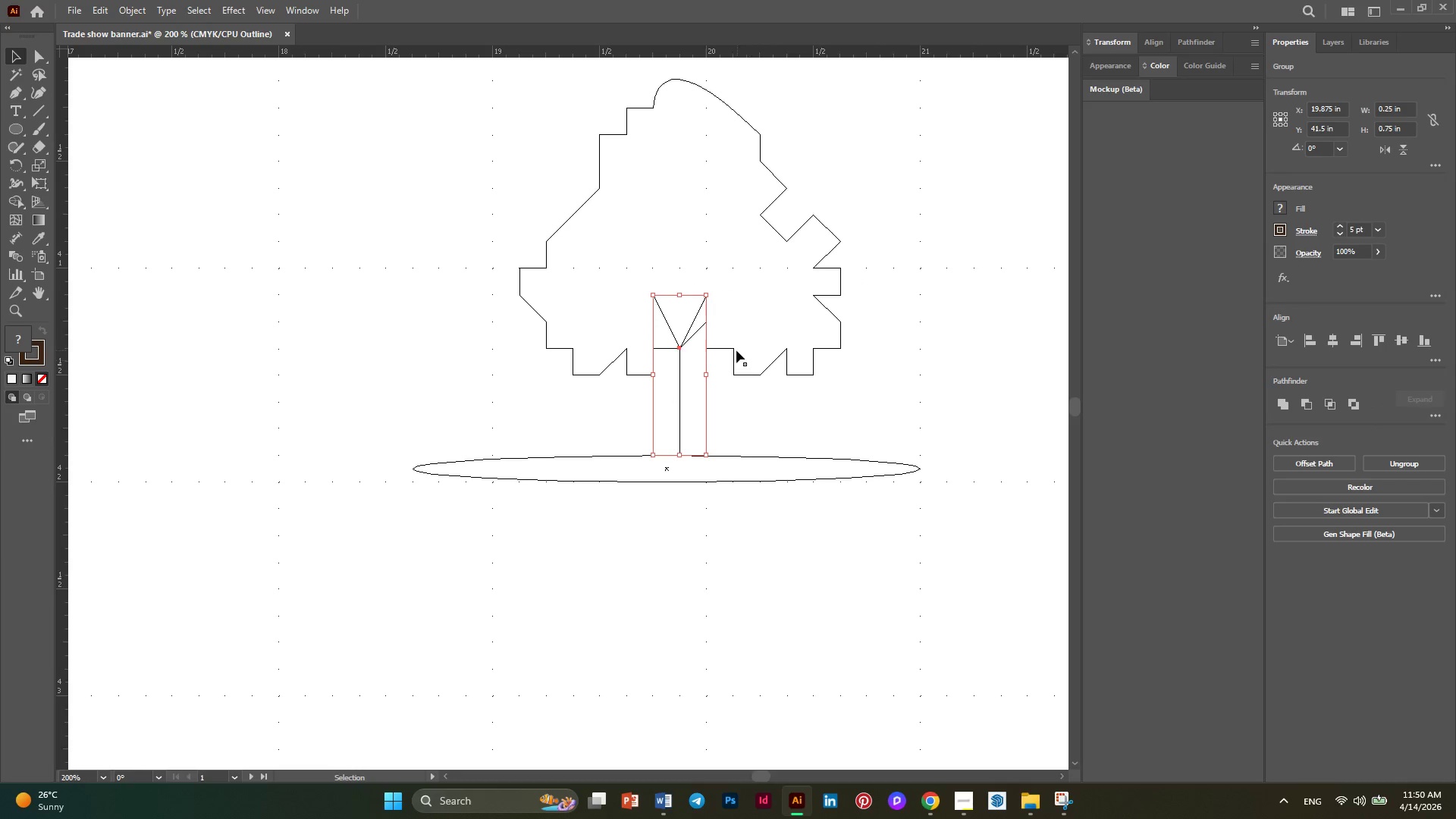 
left_click([736, 350])
 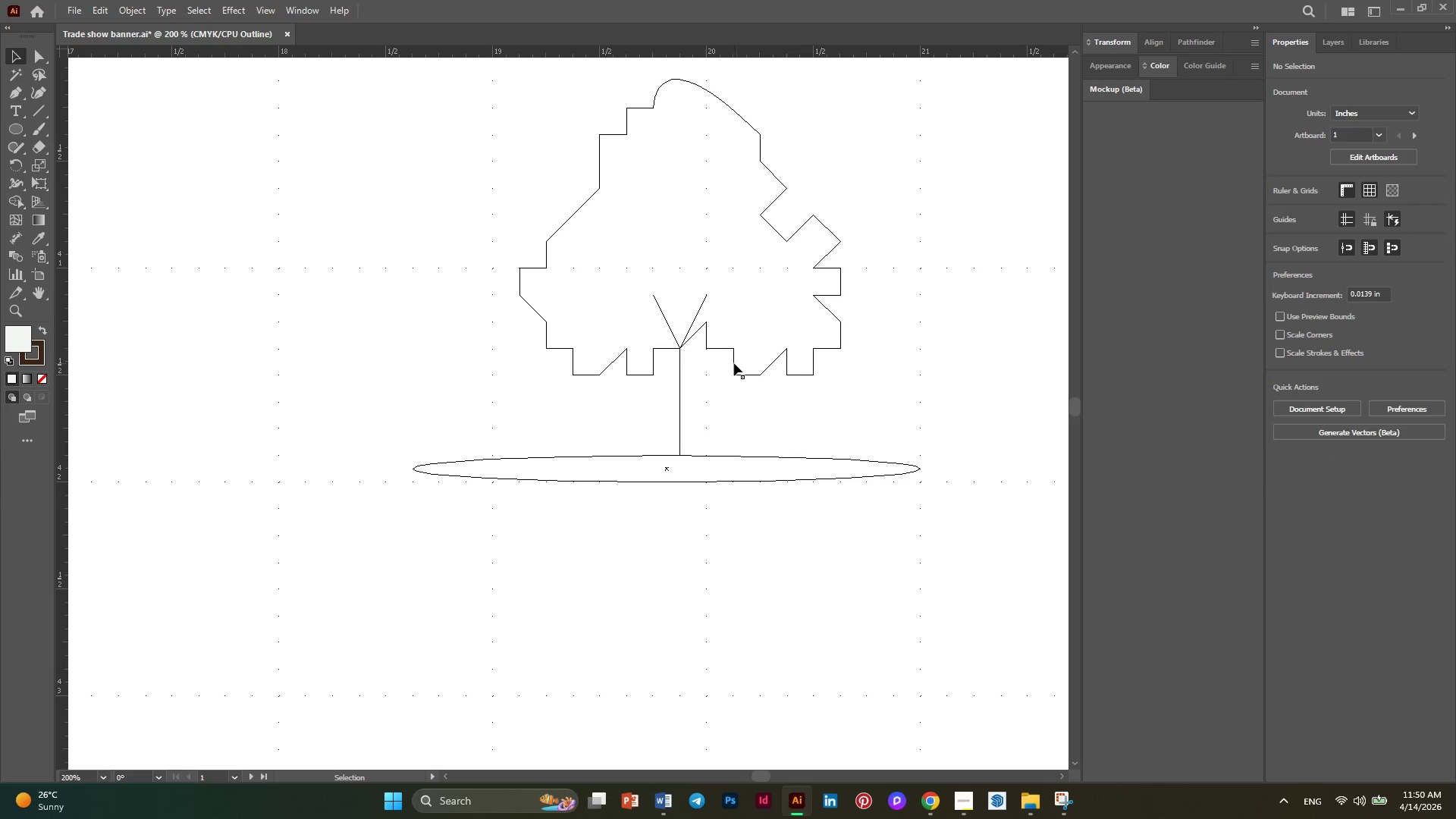 
left_click([732, 363])
 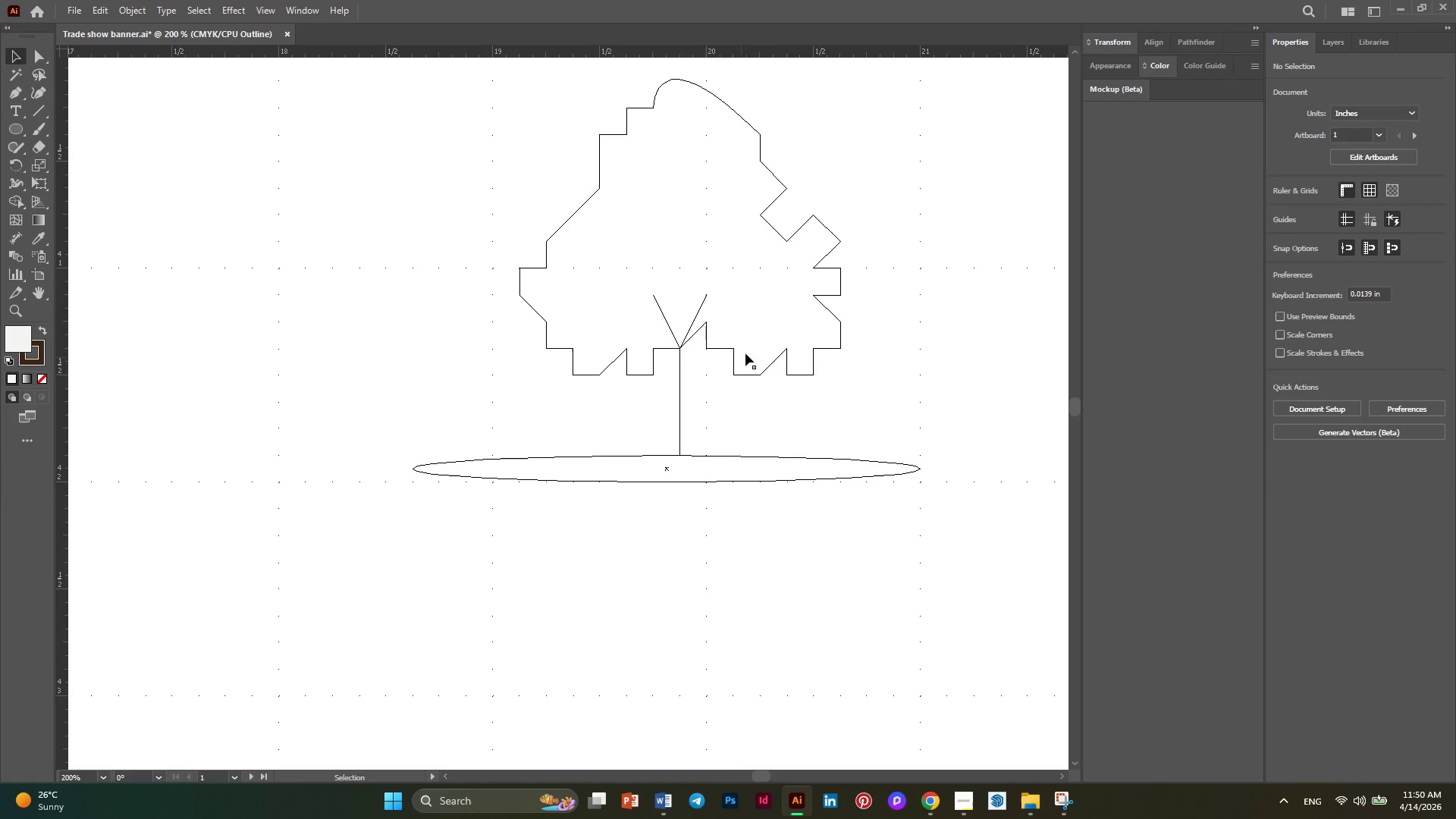 
left_click([747, 352])
 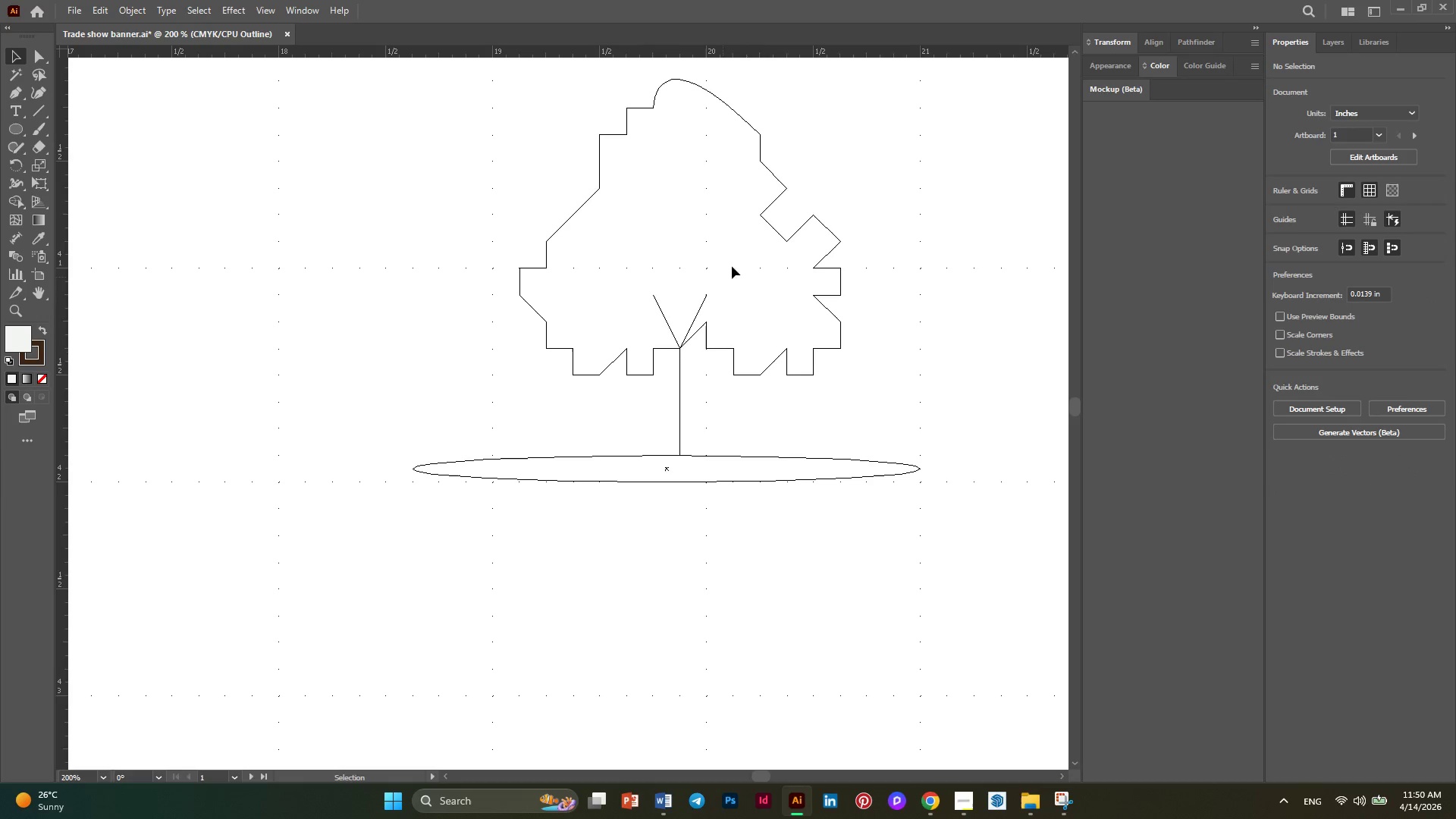 
left_click([765, 221])
 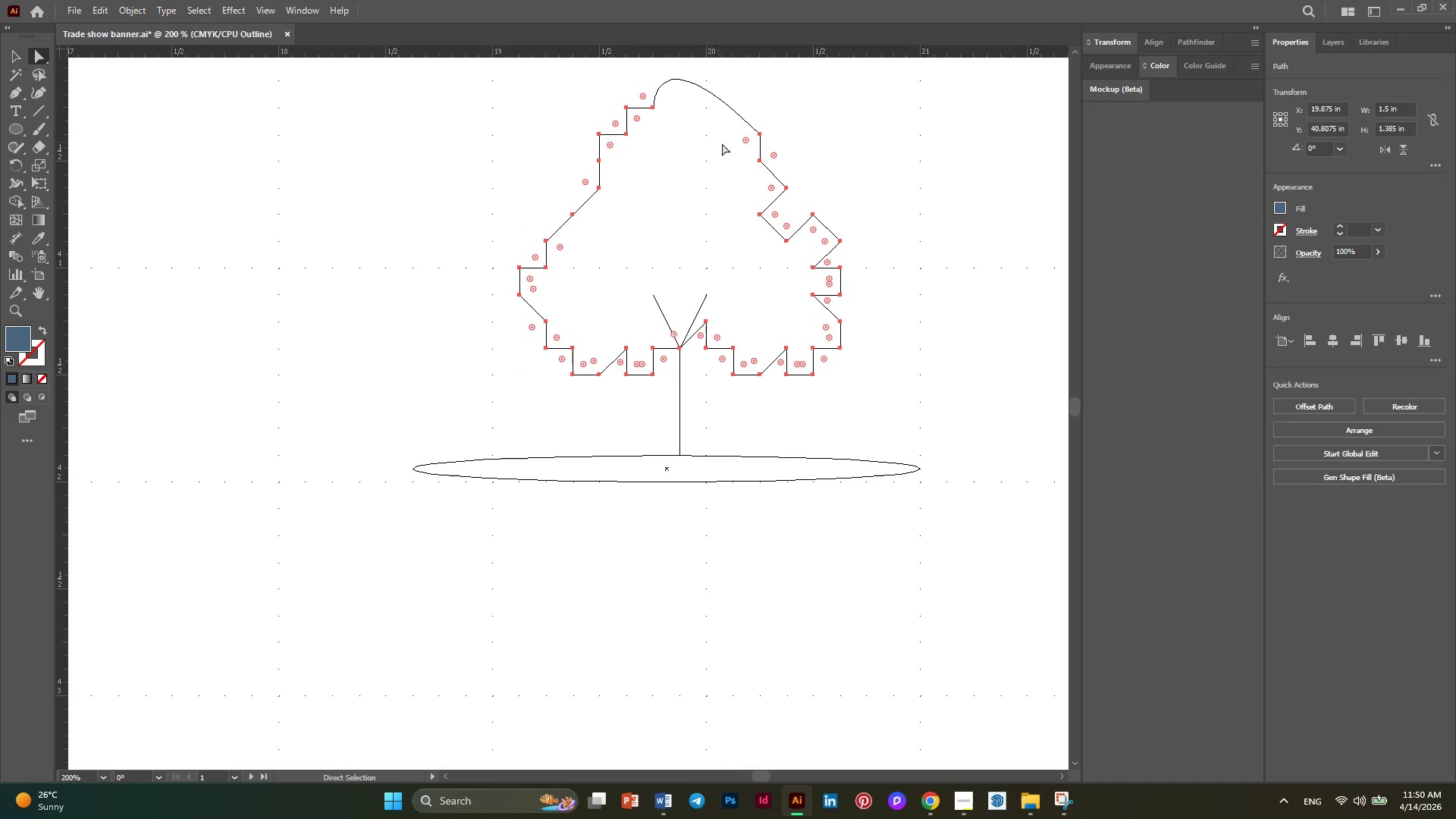 
left_click_drag(start_coordinate=[747, 139], to_coordinate=[705, 188])
 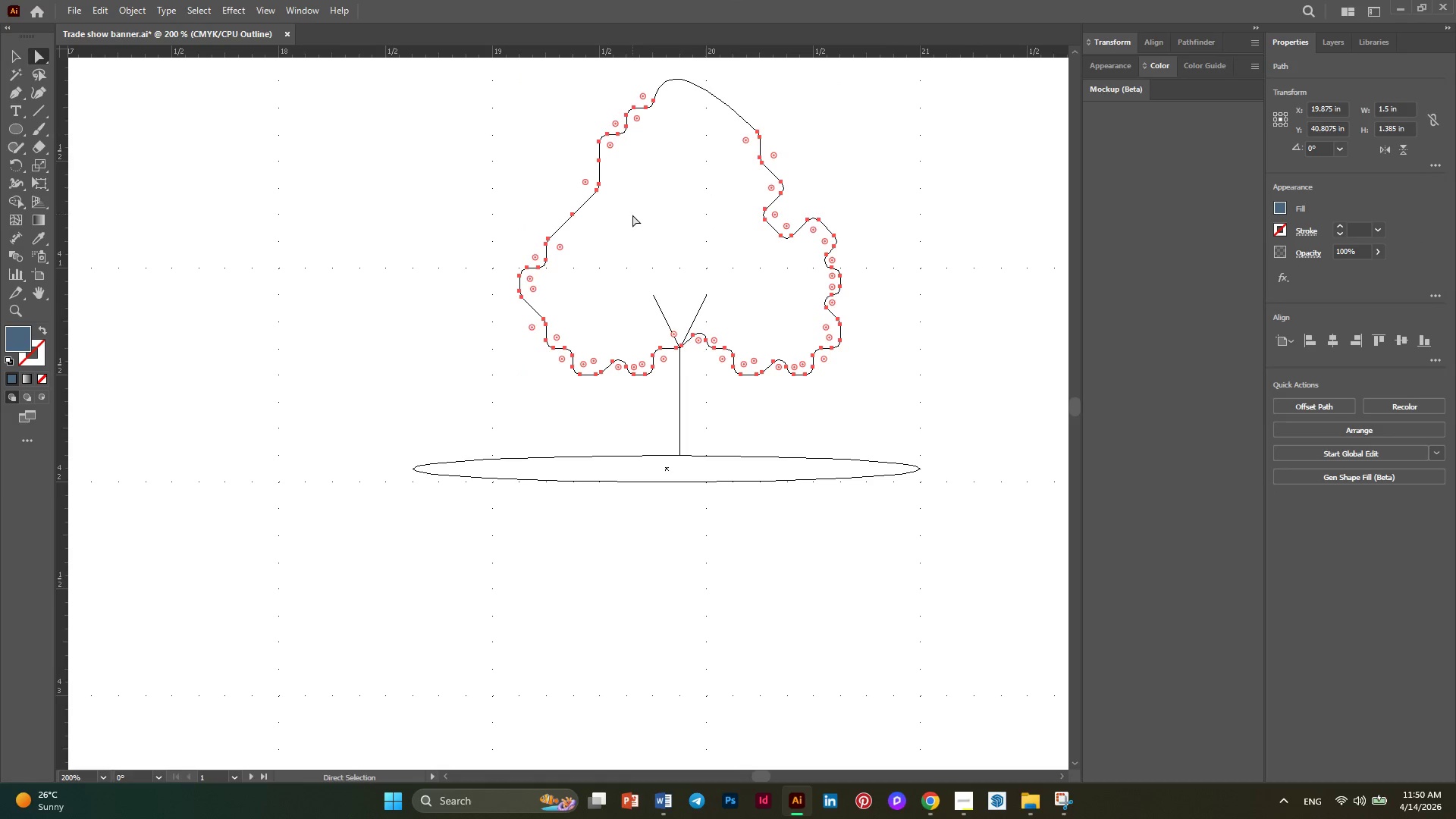 
left_click([632, 215])
 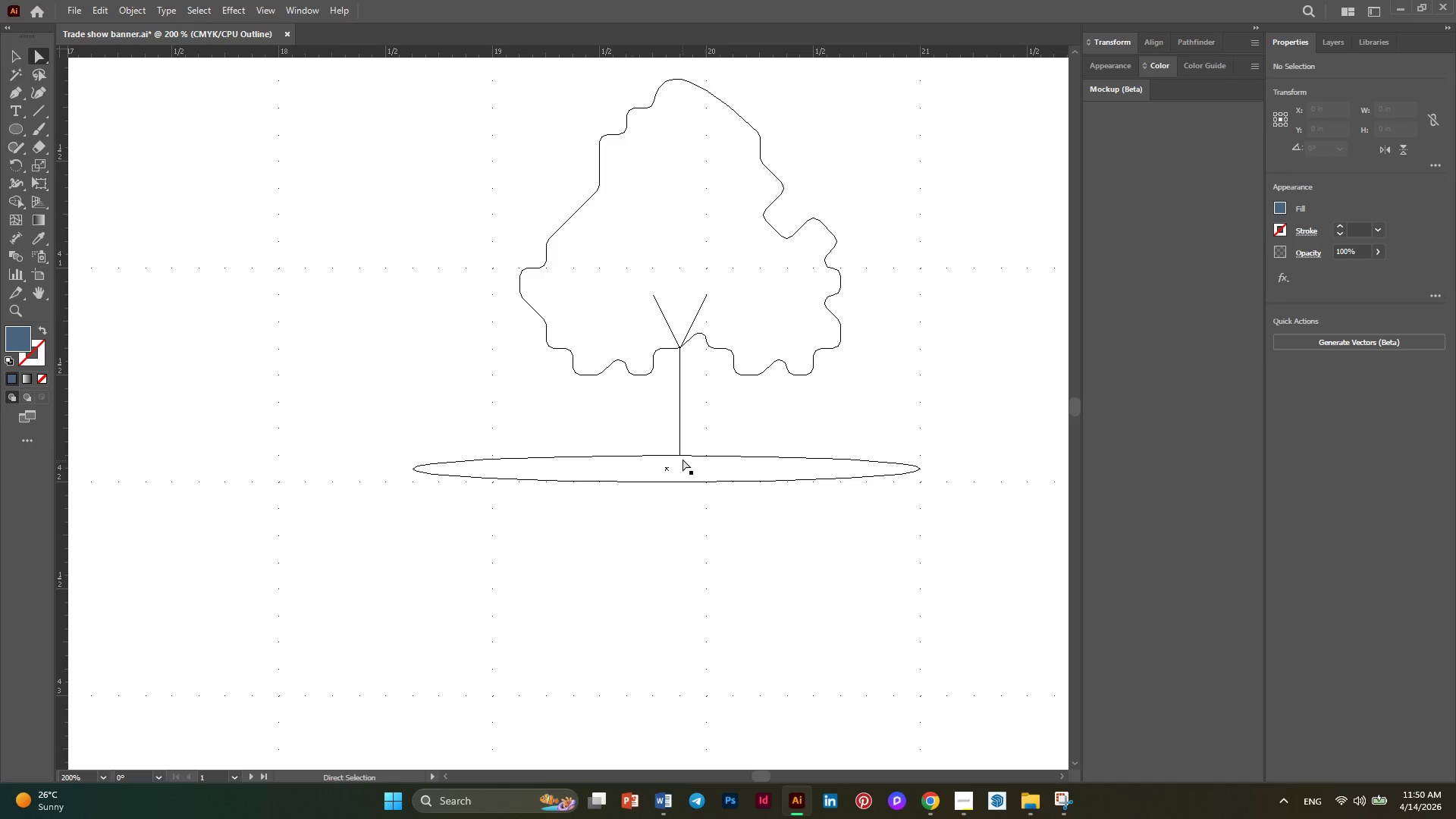 
left_click([687, 457])
 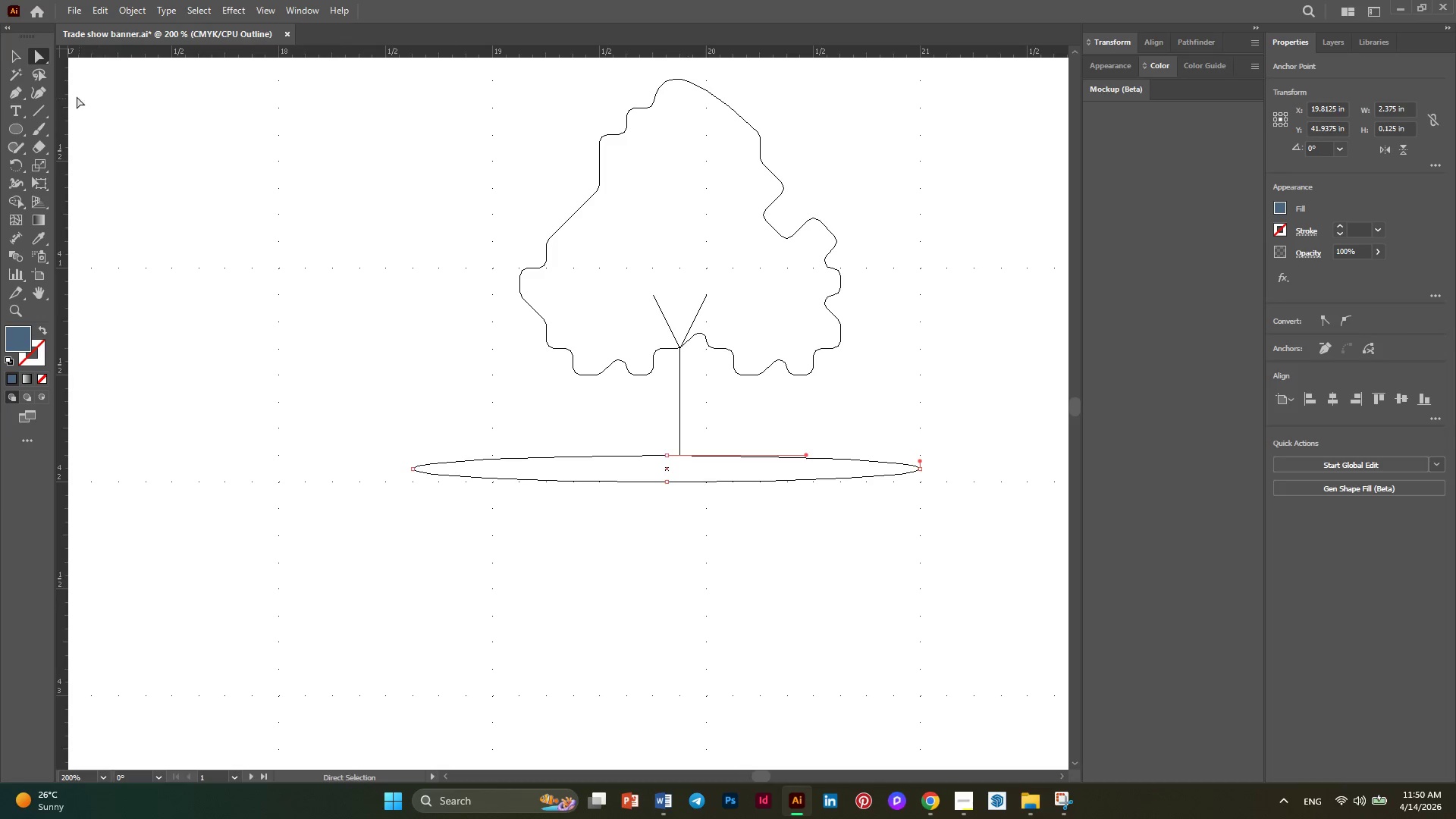 
left_click([17, 58])
 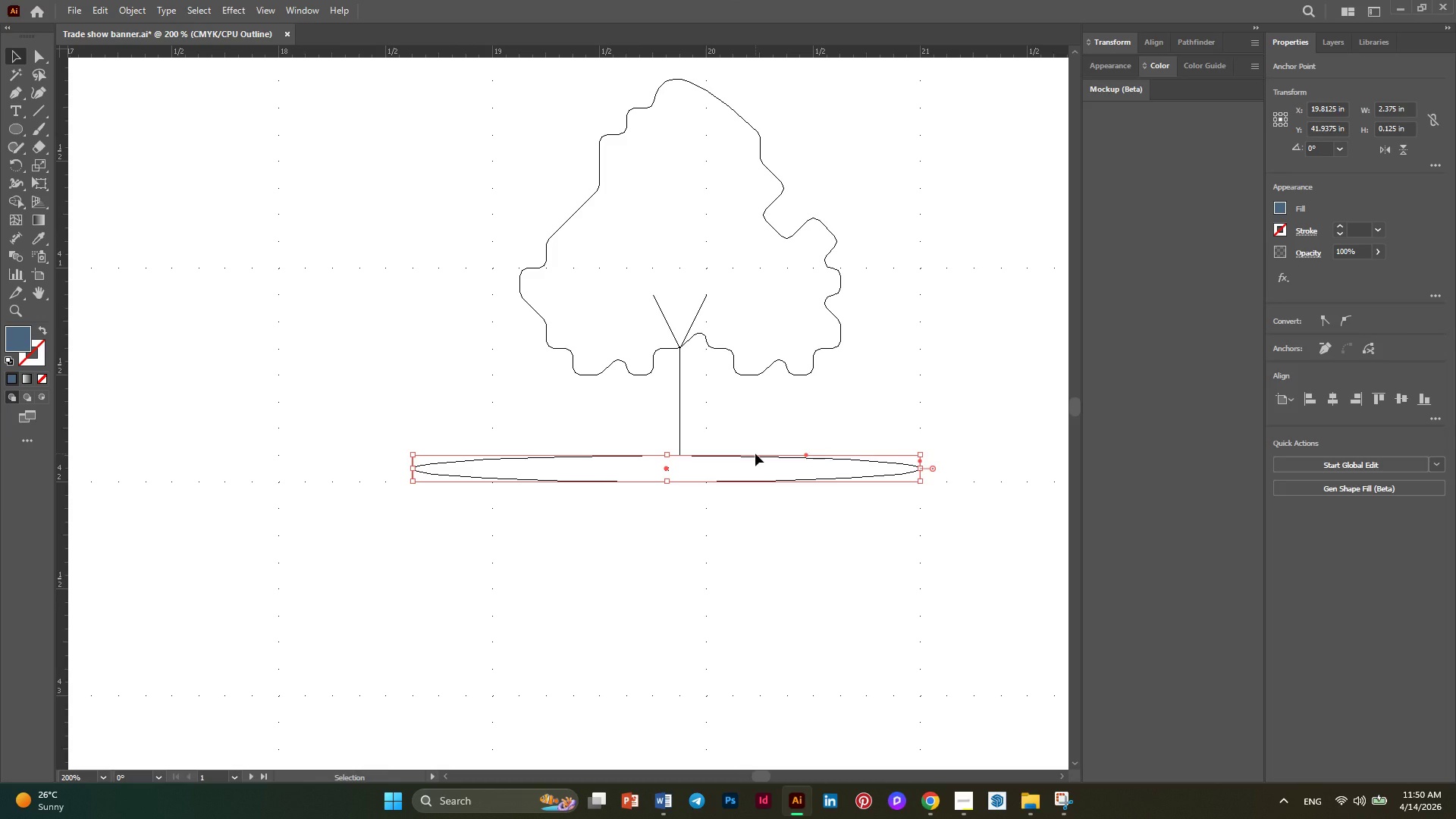 
left_click_drag(start_coordinate=[755, 453], to_coordinate=[786, 453])
 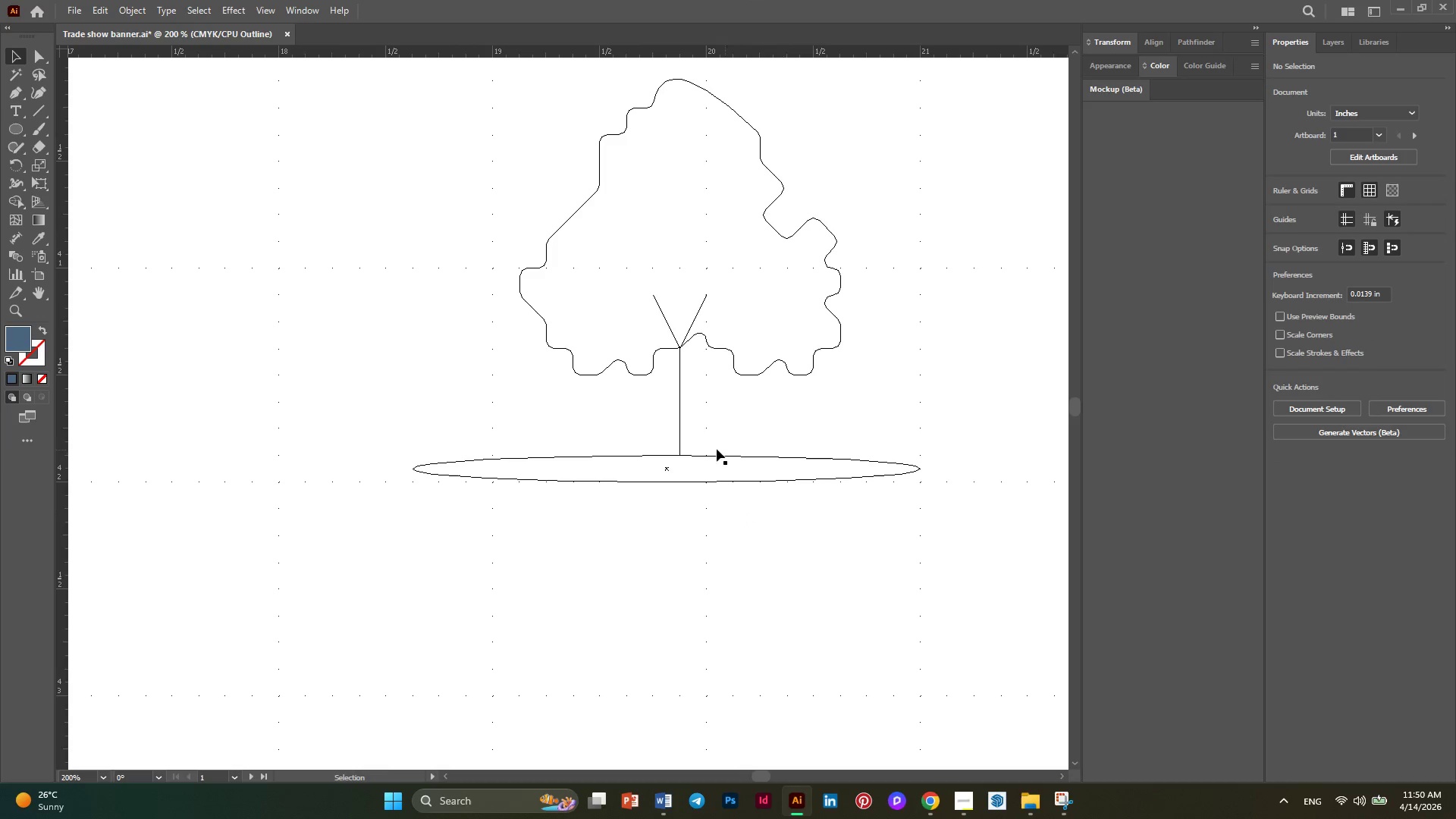 
left_click([706, 457])
 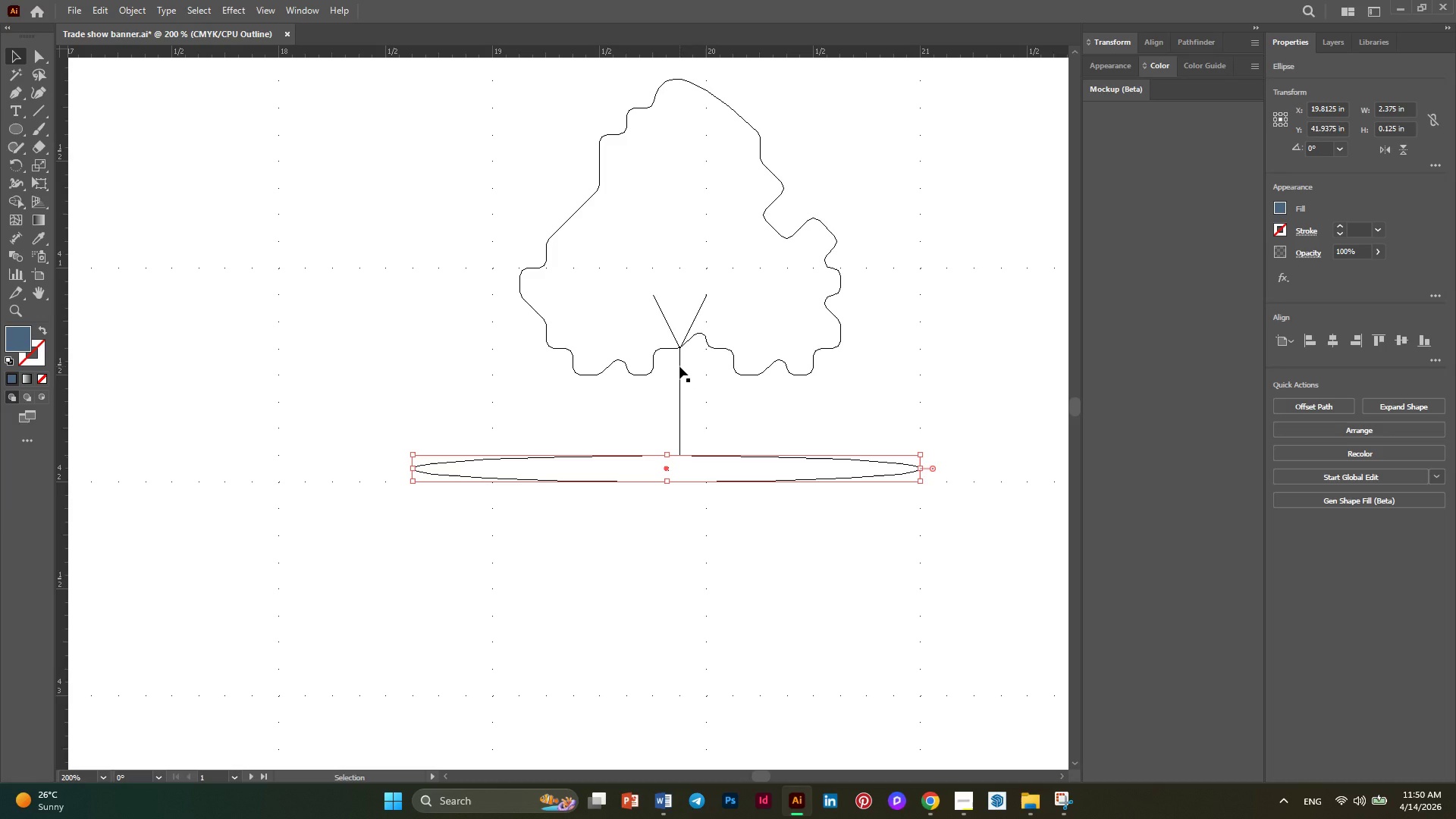 
hold_key(key=ShiftLeft, duration=3.67)
left_click([679, 366])
 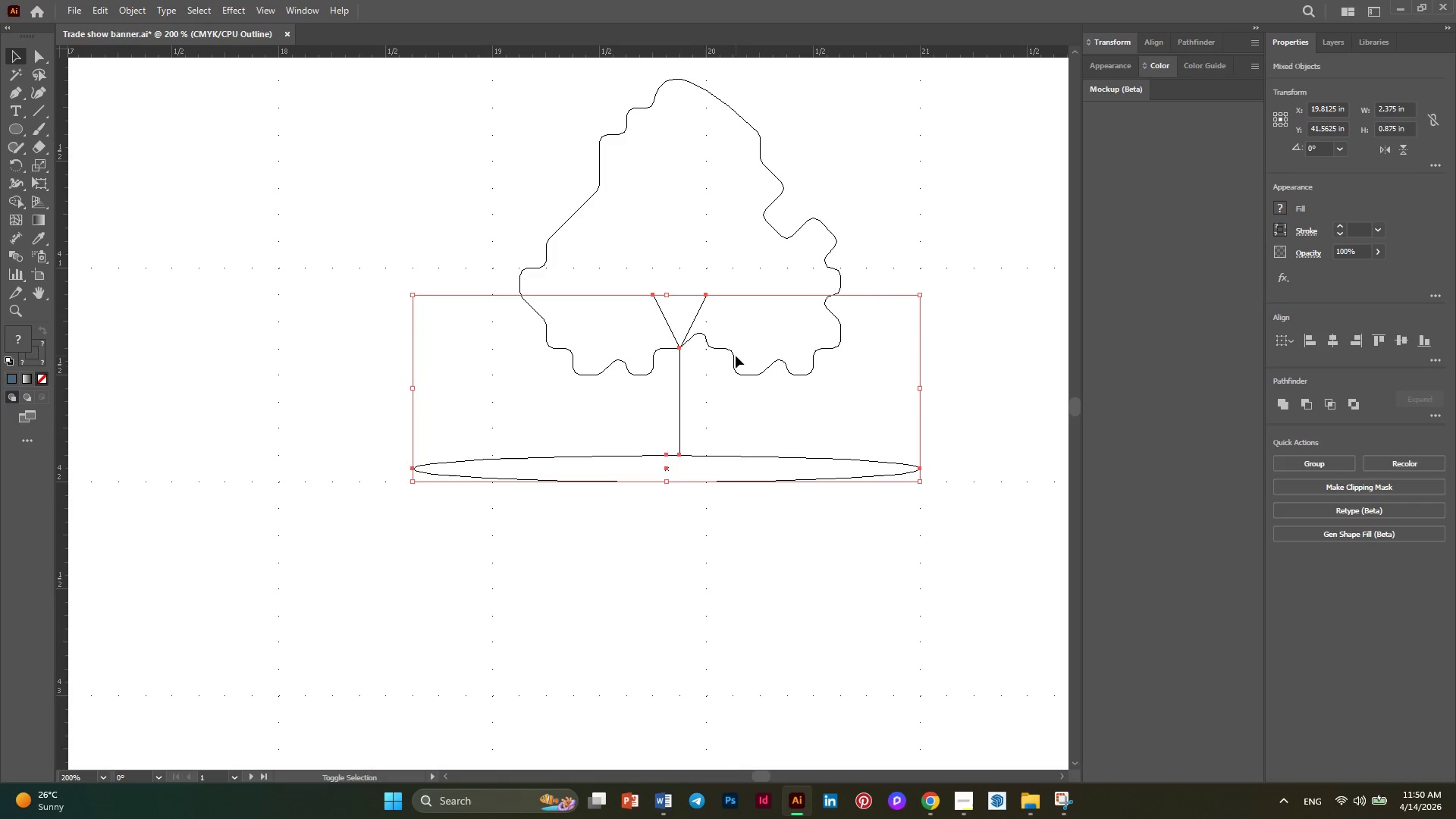 
left_click([736, 356])
 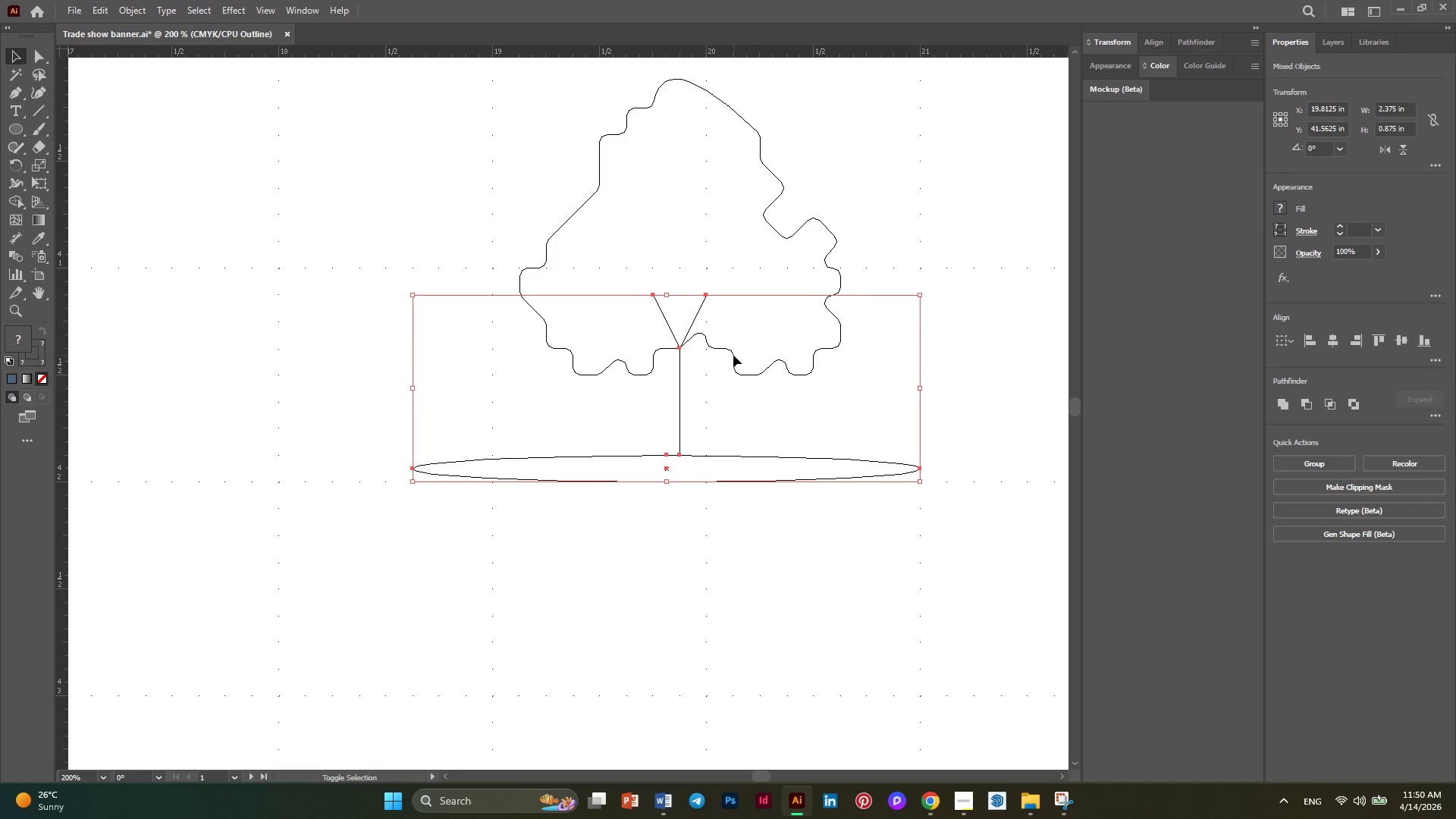 
left_click([733, 355])
 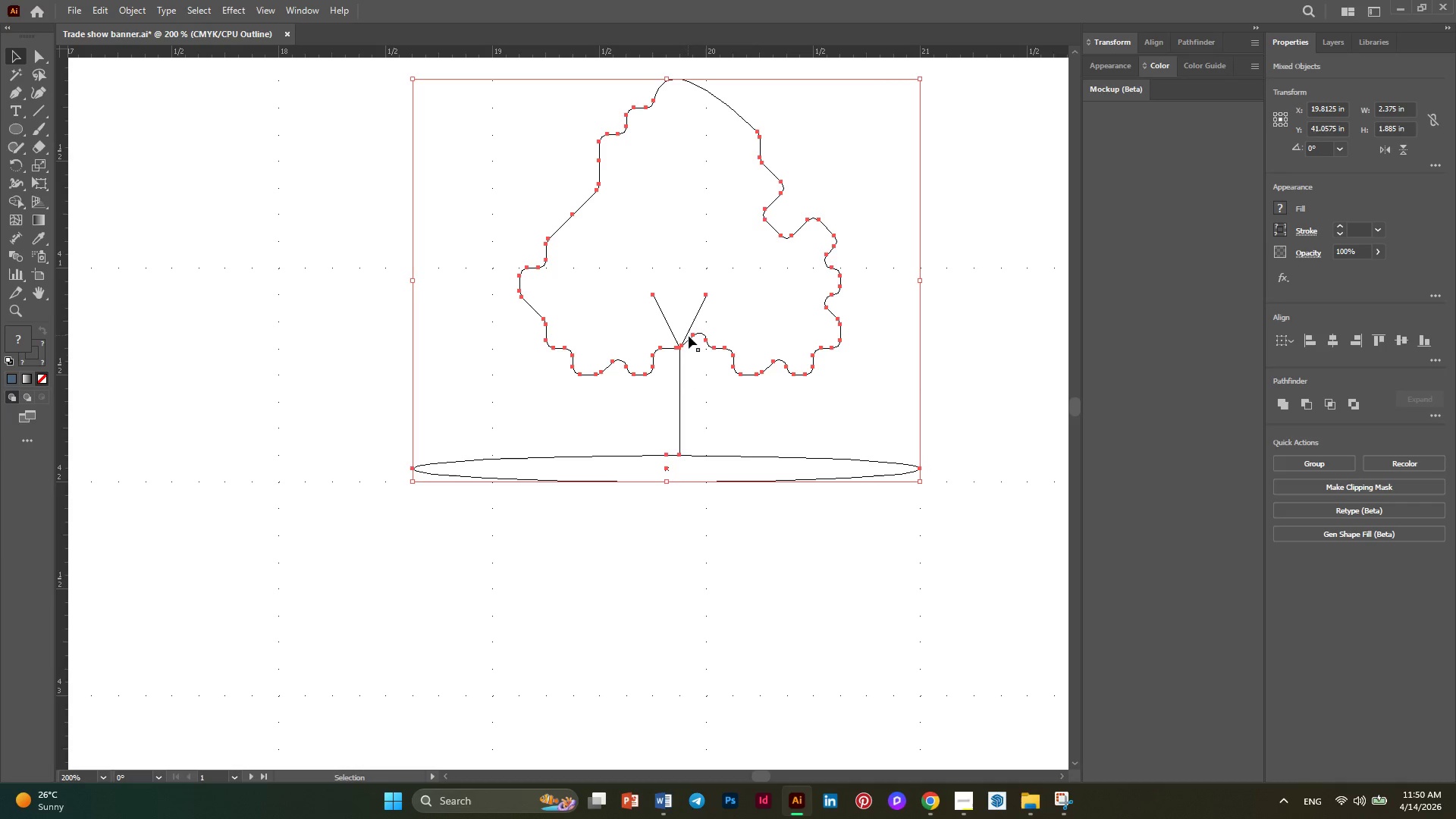 
right_click([689, 337])
 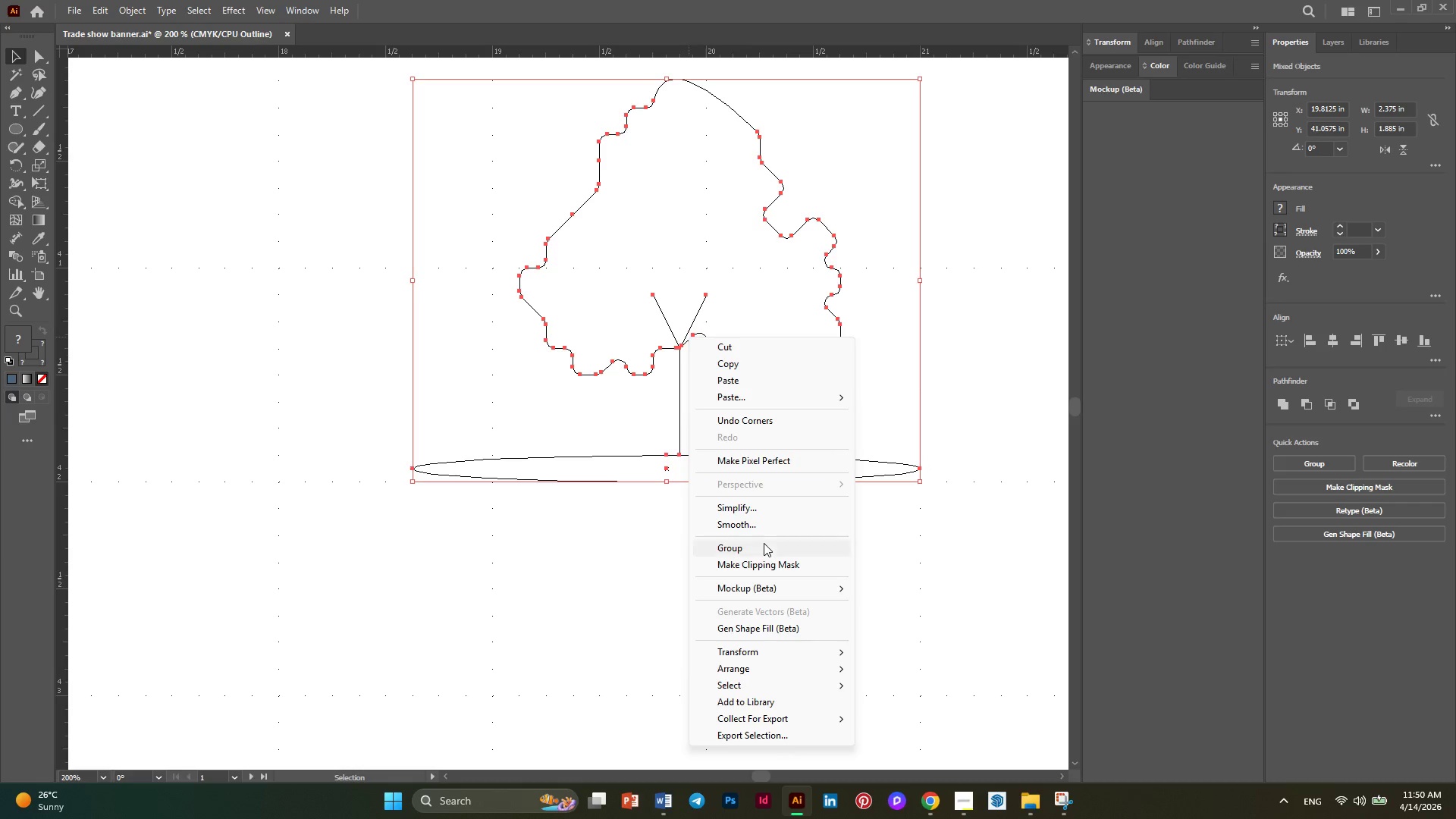 
left_click([764, 543])
 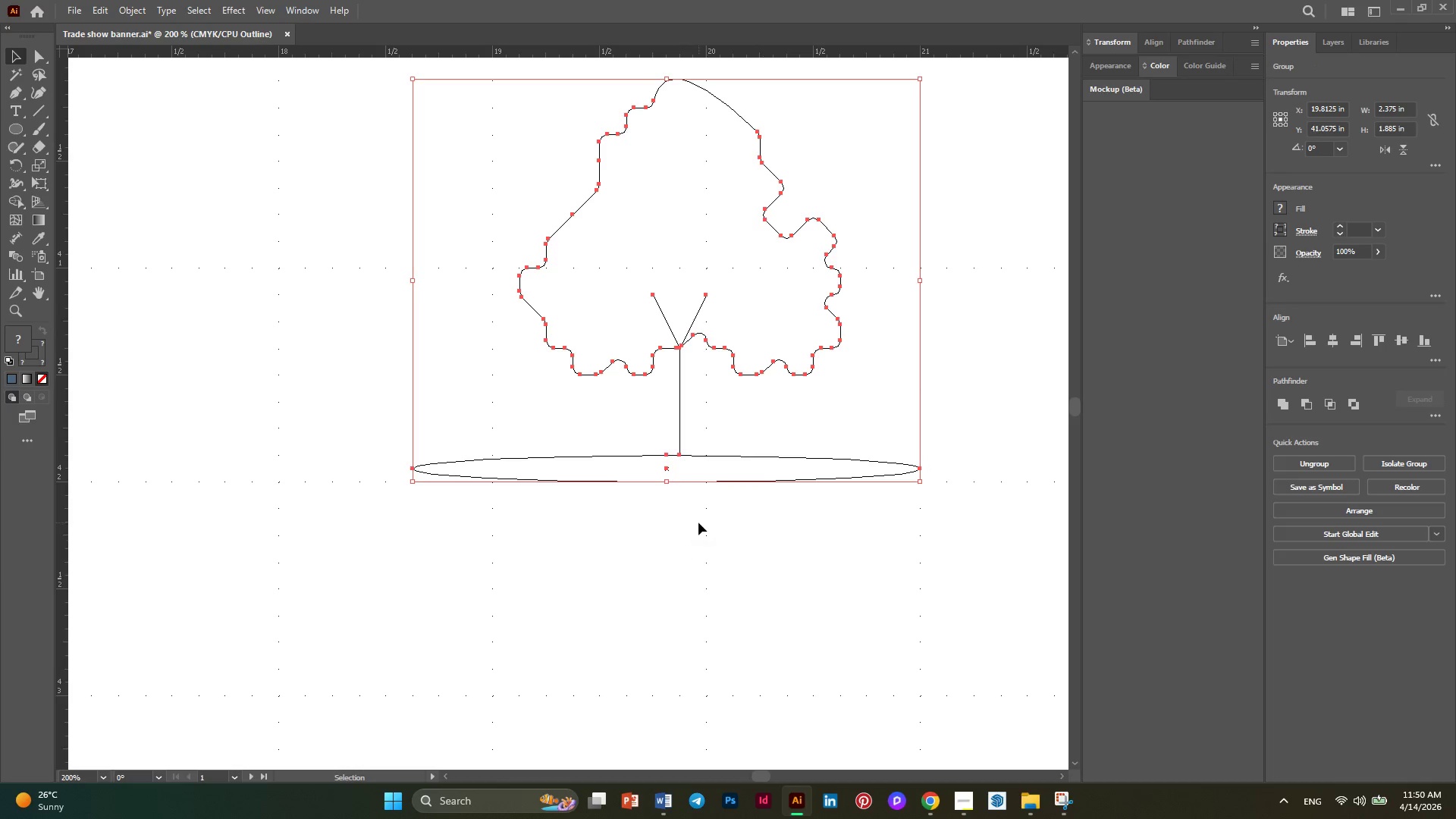 
left_click([698, 522])
 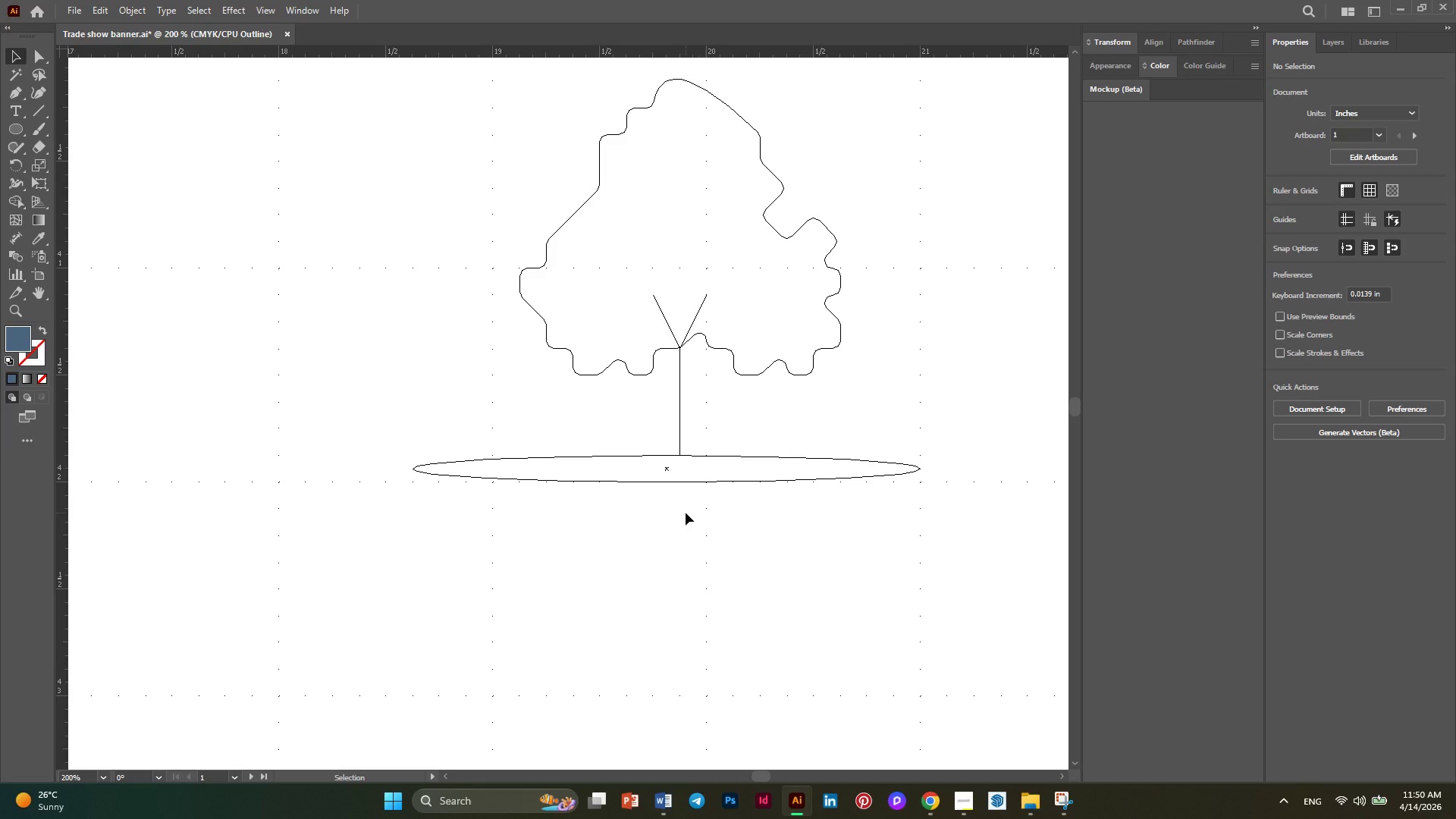 
key(Alt+AltLeft)
 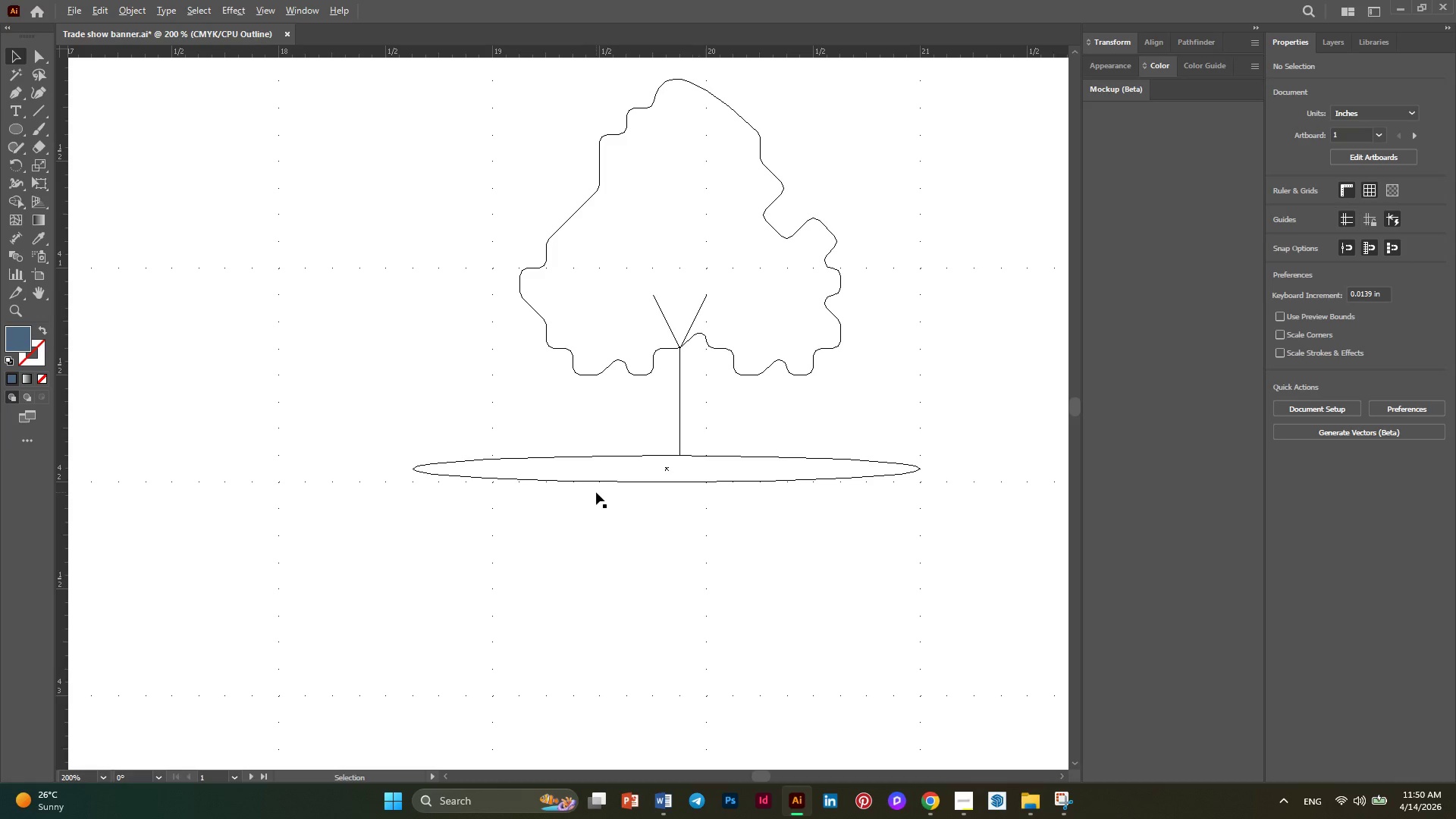 
key(Alt+AltLeft)
 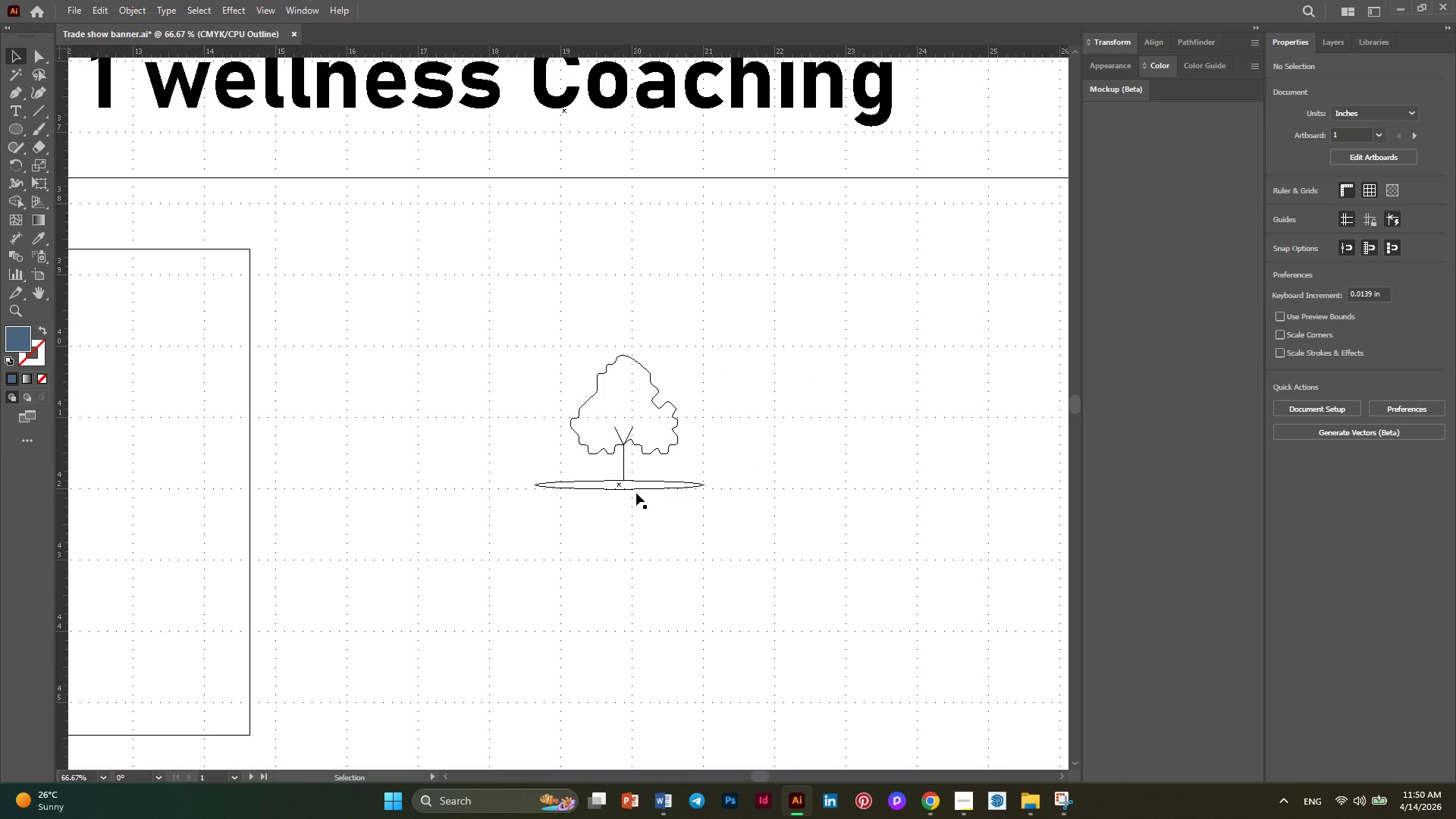 
scroll: coordinate [596, 492], scroll_direction: down, amount: 2.0
 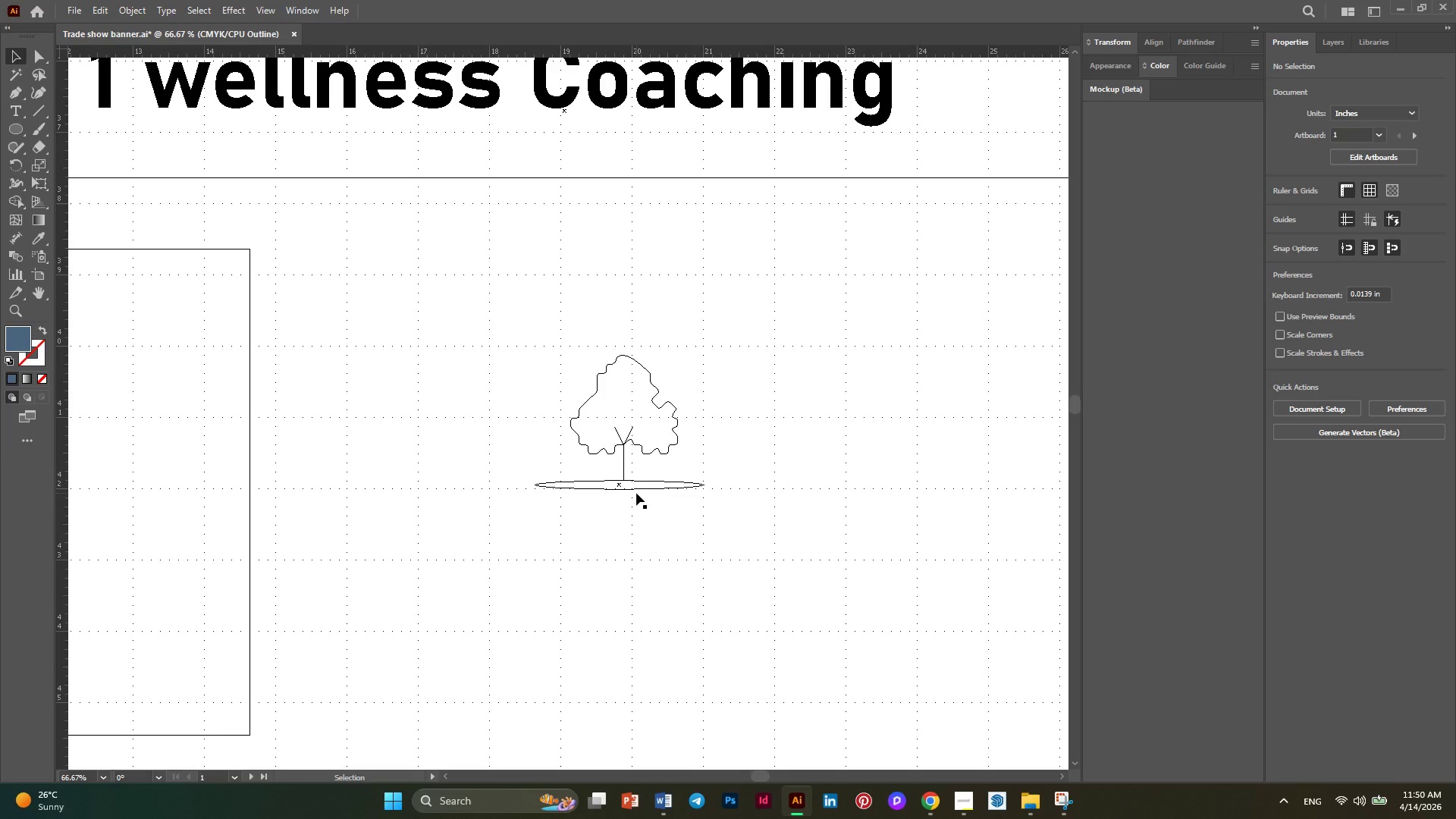 
key(Control+Y)
 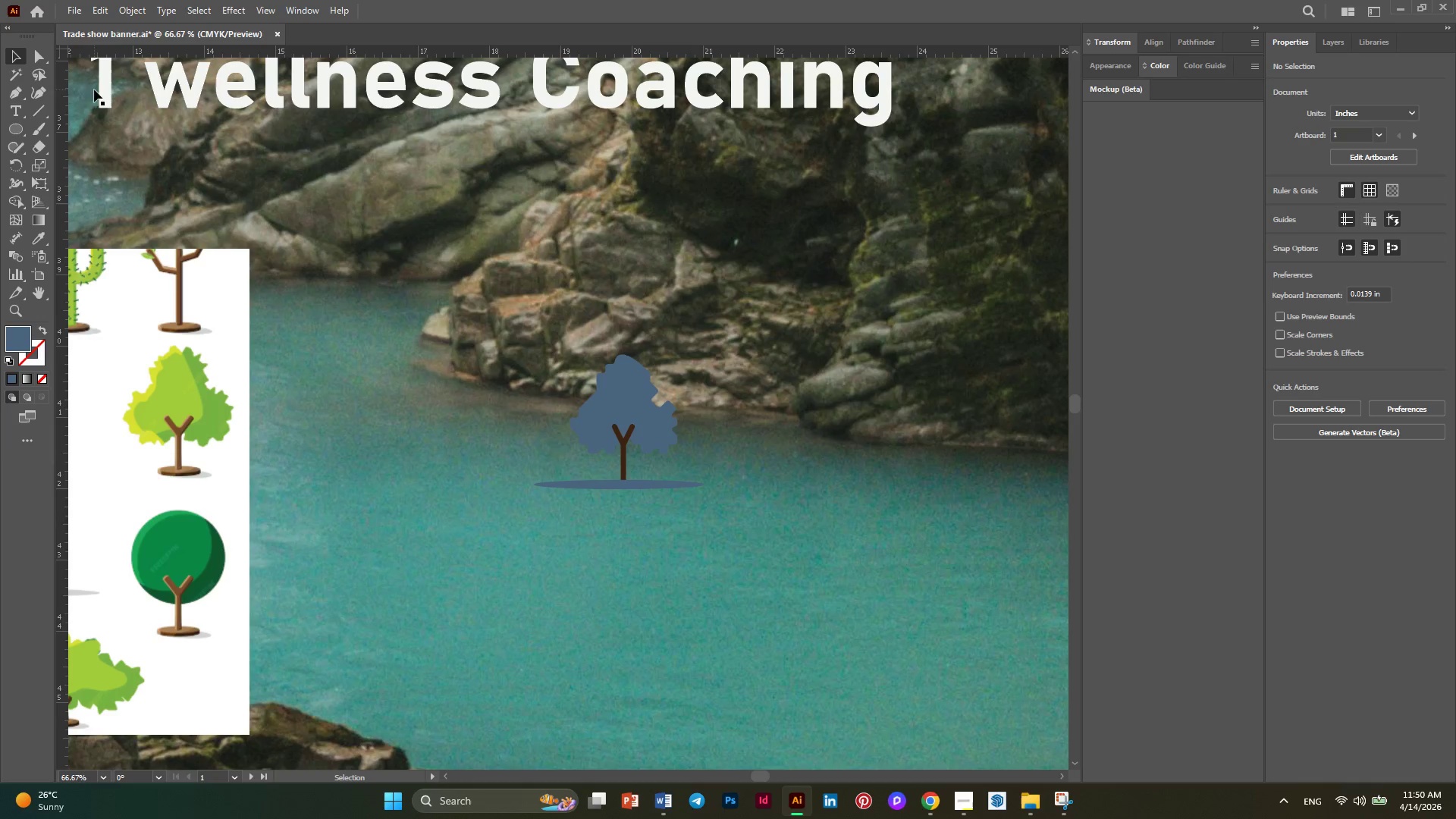 
key(Alt+AltLeft)
 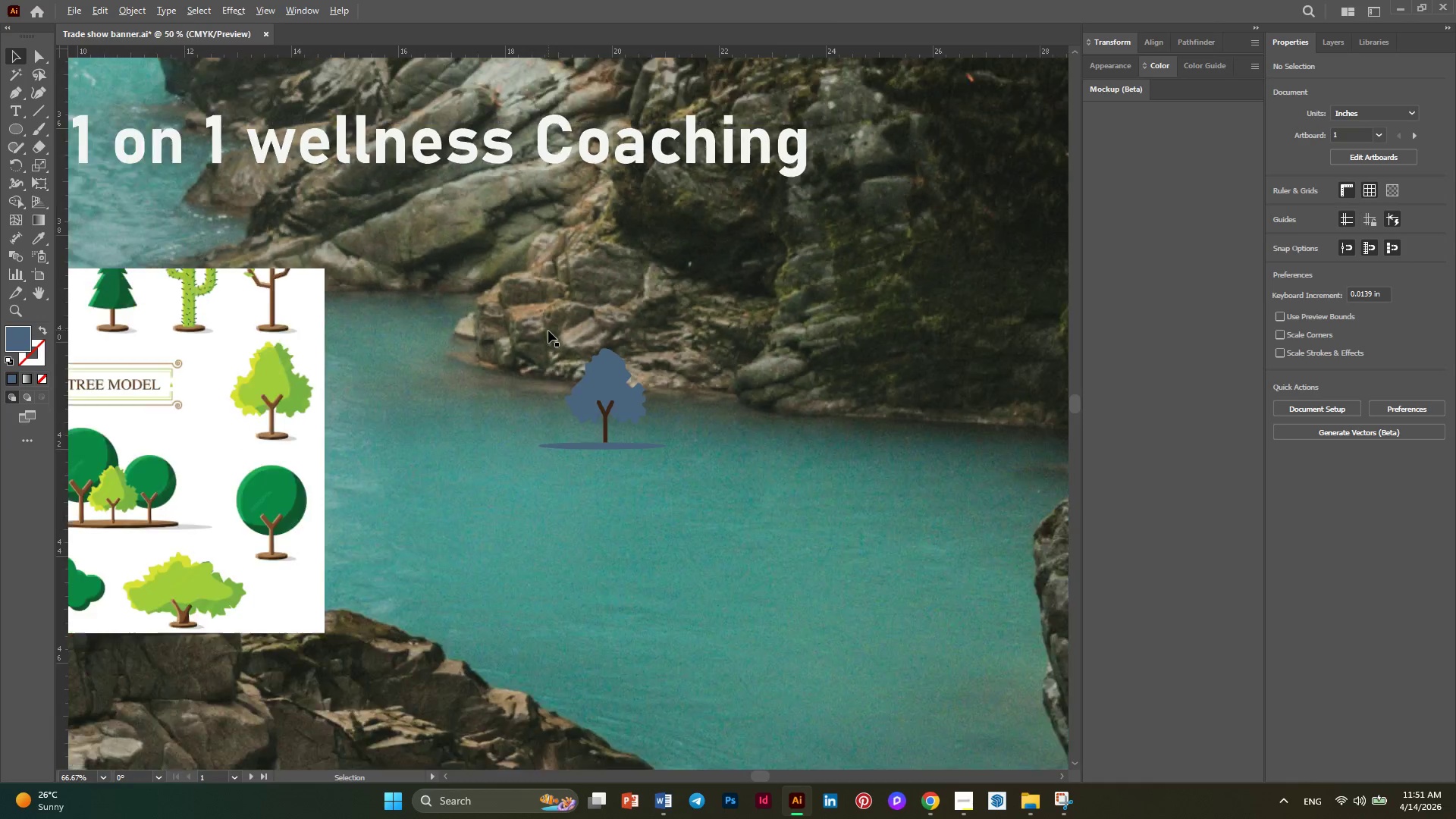 
scroll: coordinate [548, 331], scroll_direction: down, amount: 1.0
 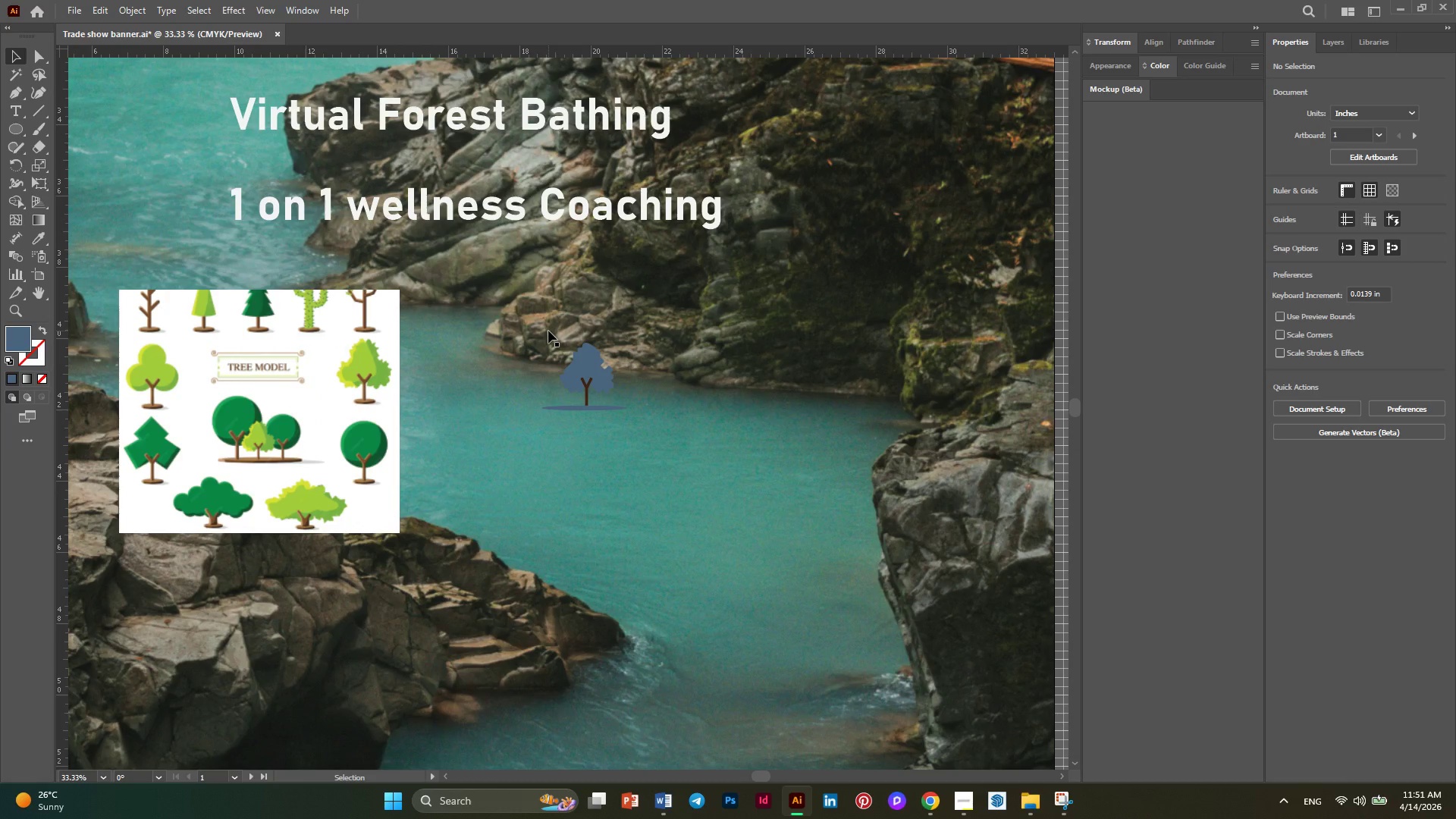 
key(Alt+AltLeft)
 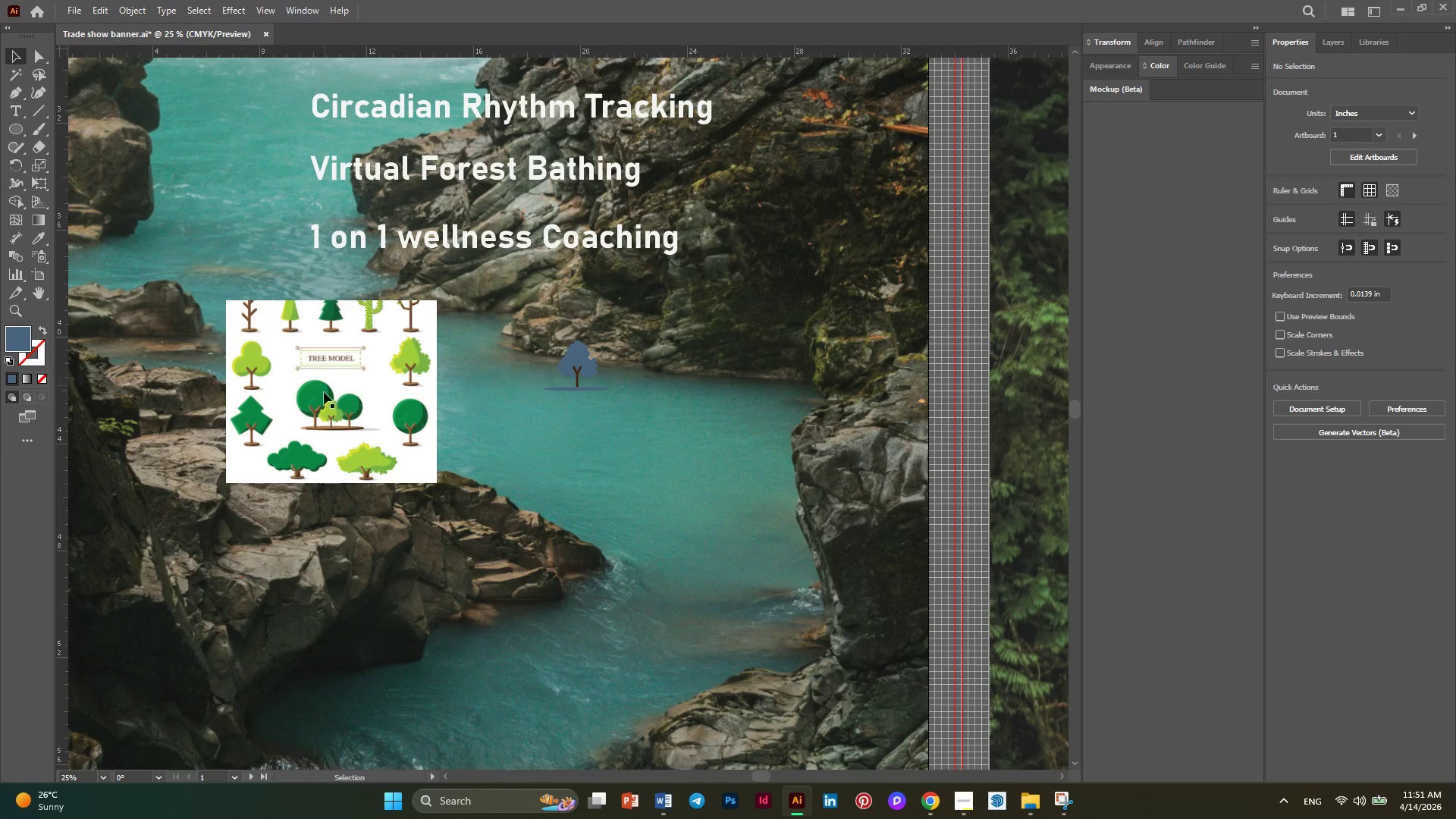 
key(Alt+AltLeft)
 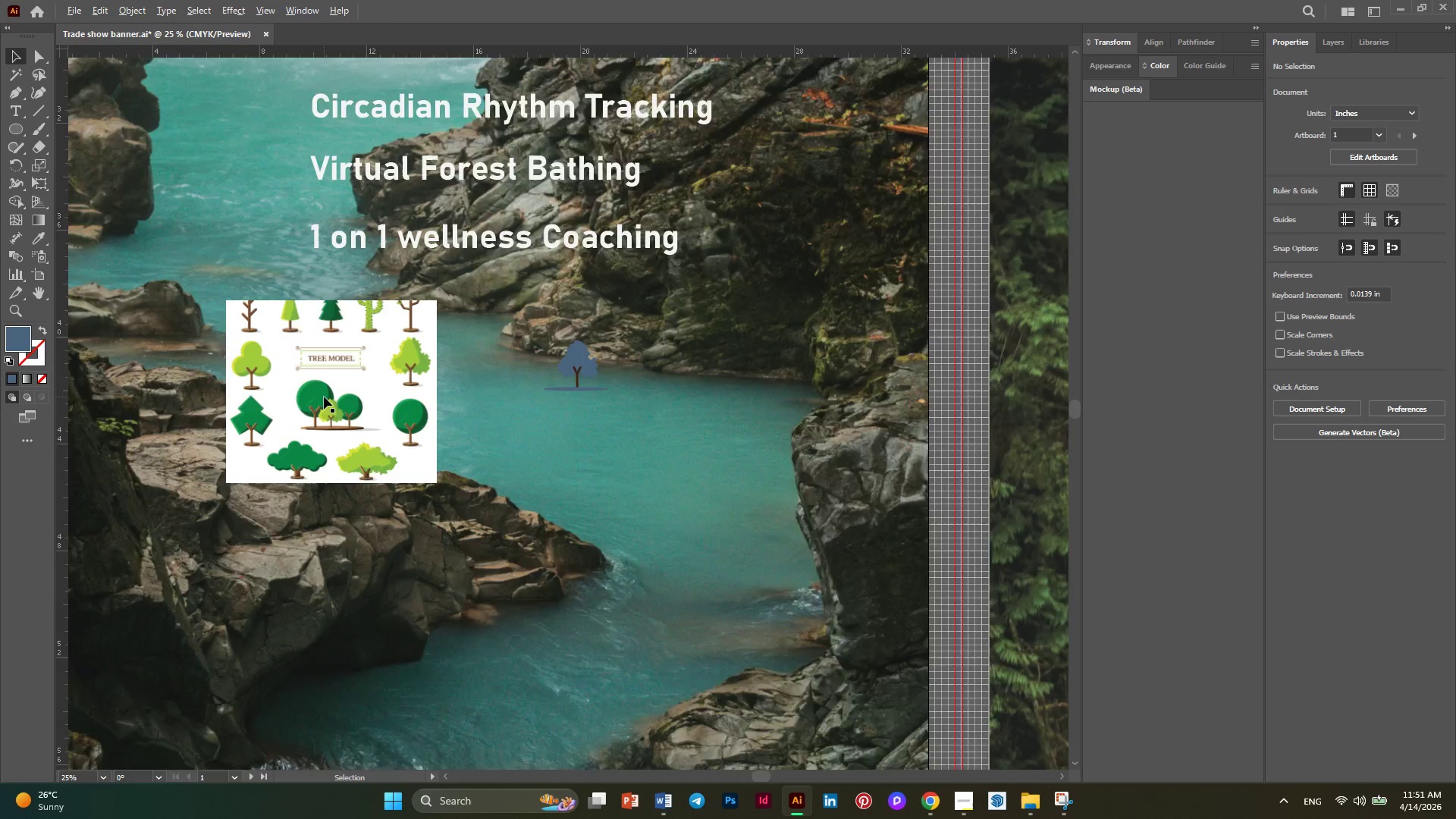 
scroll: coordinate [324, 397], scroll_direction: none, amount: 0.0
 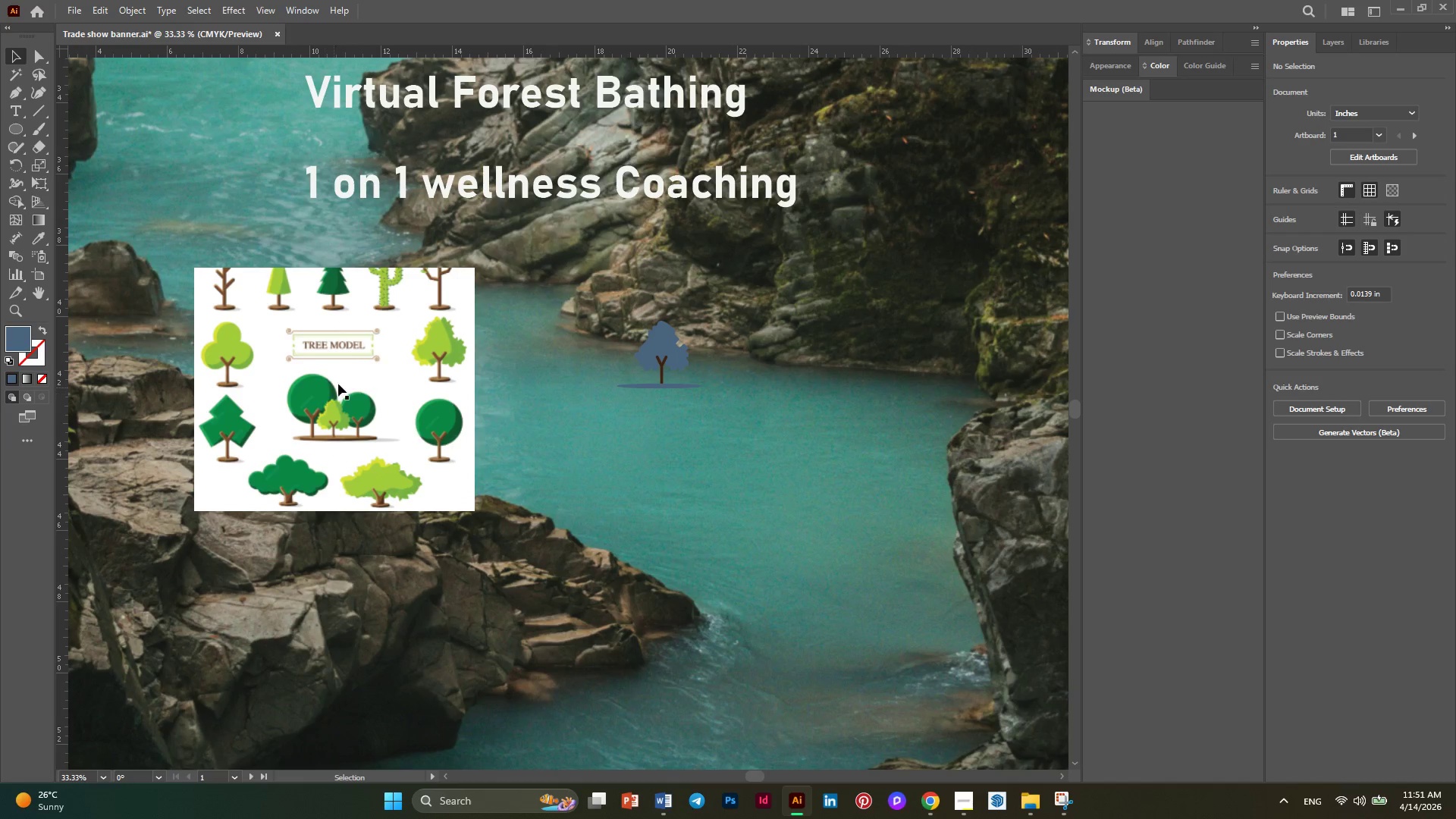 
left_click([344, 375])
 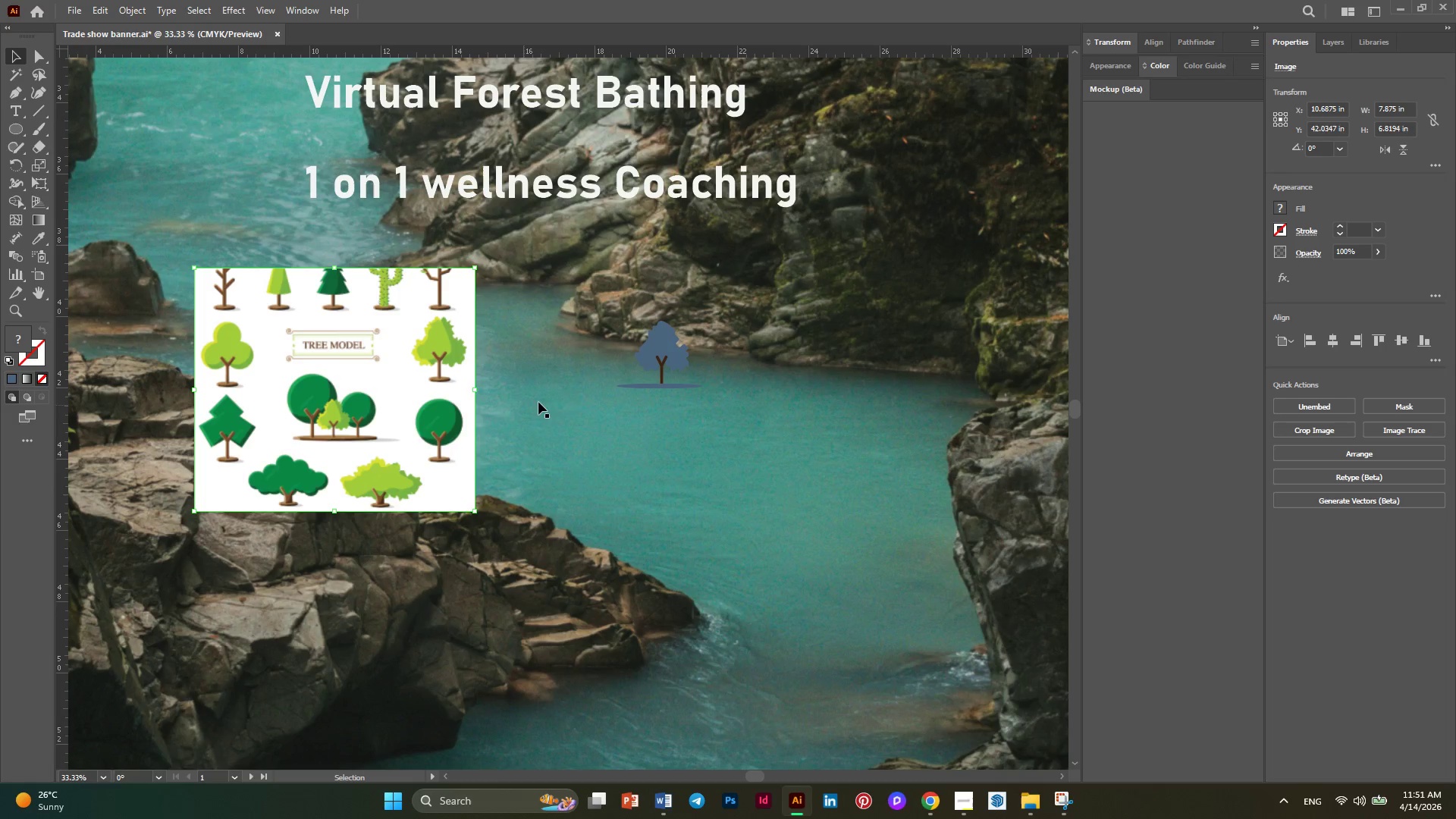 
hold_key(key=AltLeft, duration=0.42)
scroll: coordinate [563, 396], scroll_direction: none, amount: 0.0
 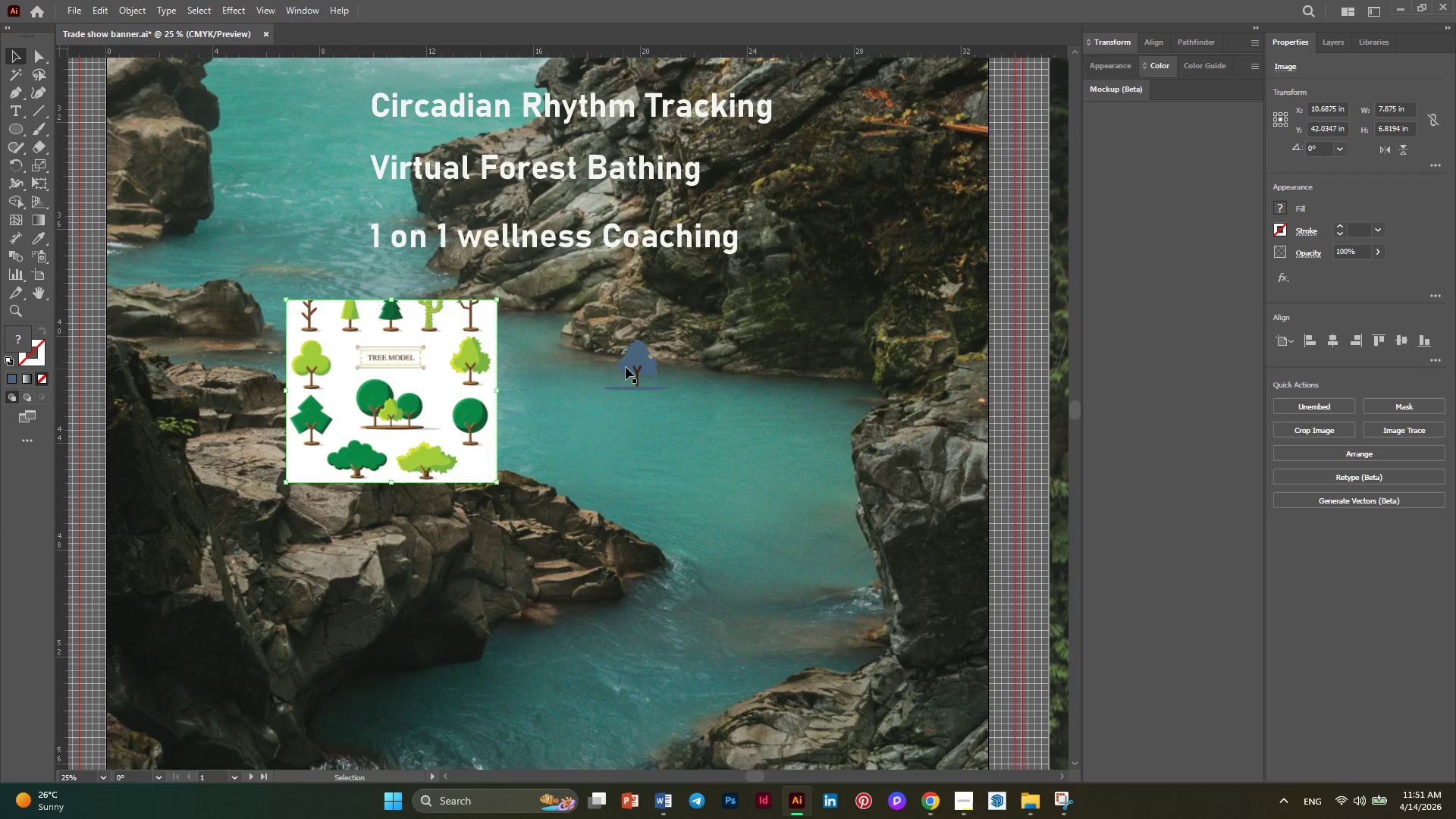 
left_click([632, 365])
 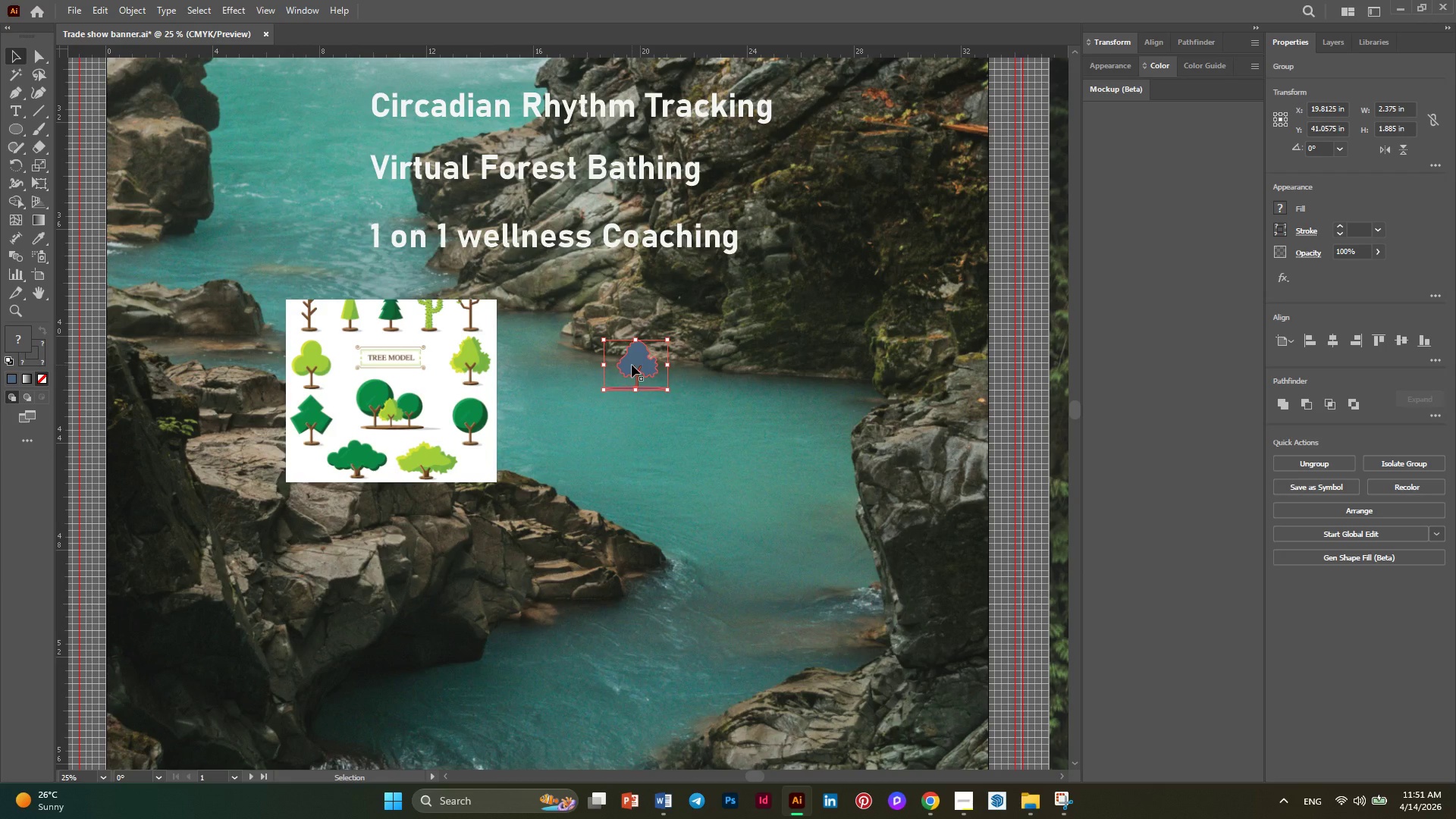 
left_click_drag(start_coordinate=[632, 365], to_coordinate=[333, 165])
 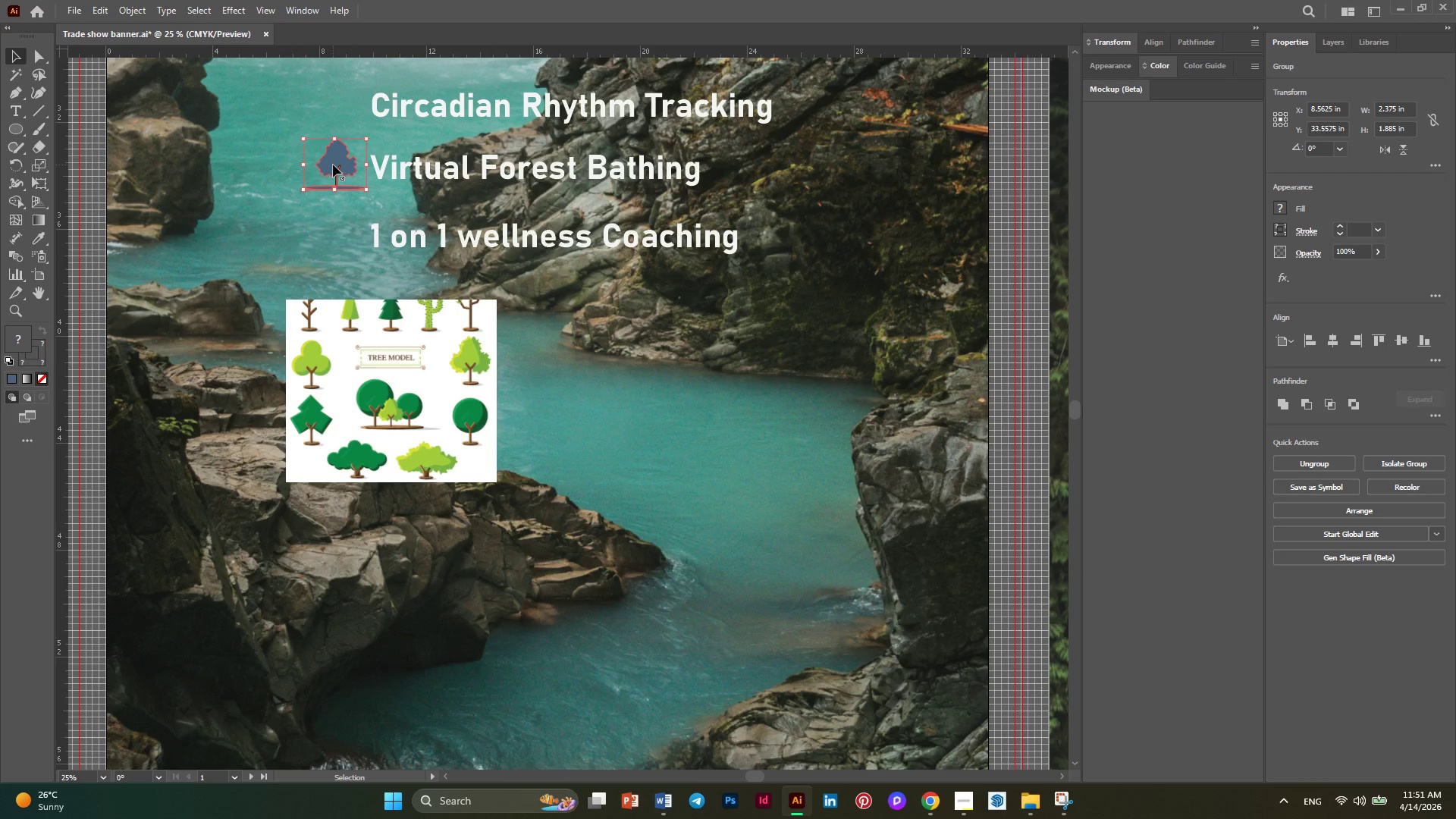 
key(Alt+AltLeft)
 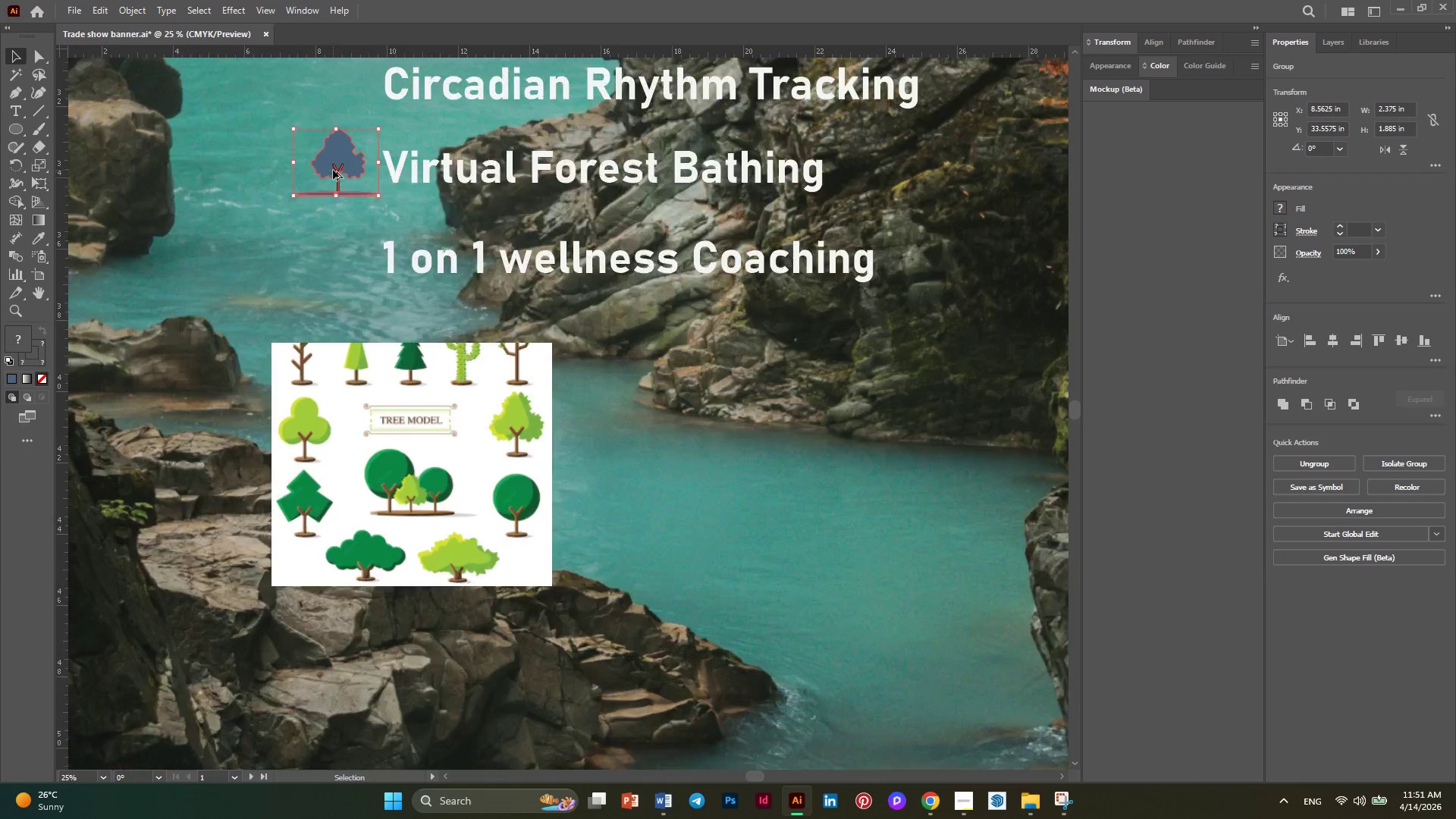 
scroll: coordinate [333, 170], scroll_direction: up, amount: 1.0
 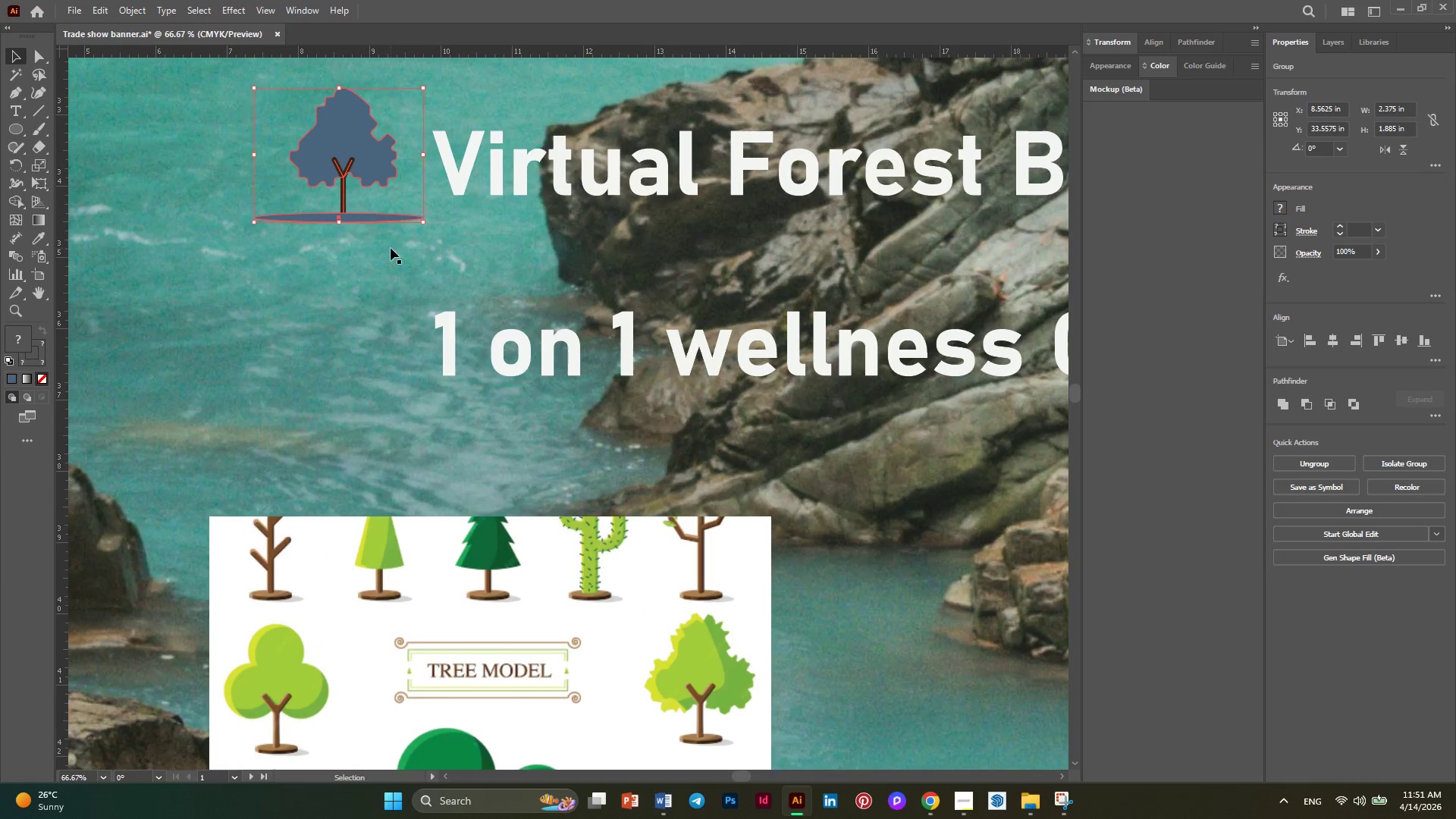 
hold_key(key=AltLeft, duration=0.77)
scroll: coordinate [391, 249], scroll_direction: down, amount: 2.0
 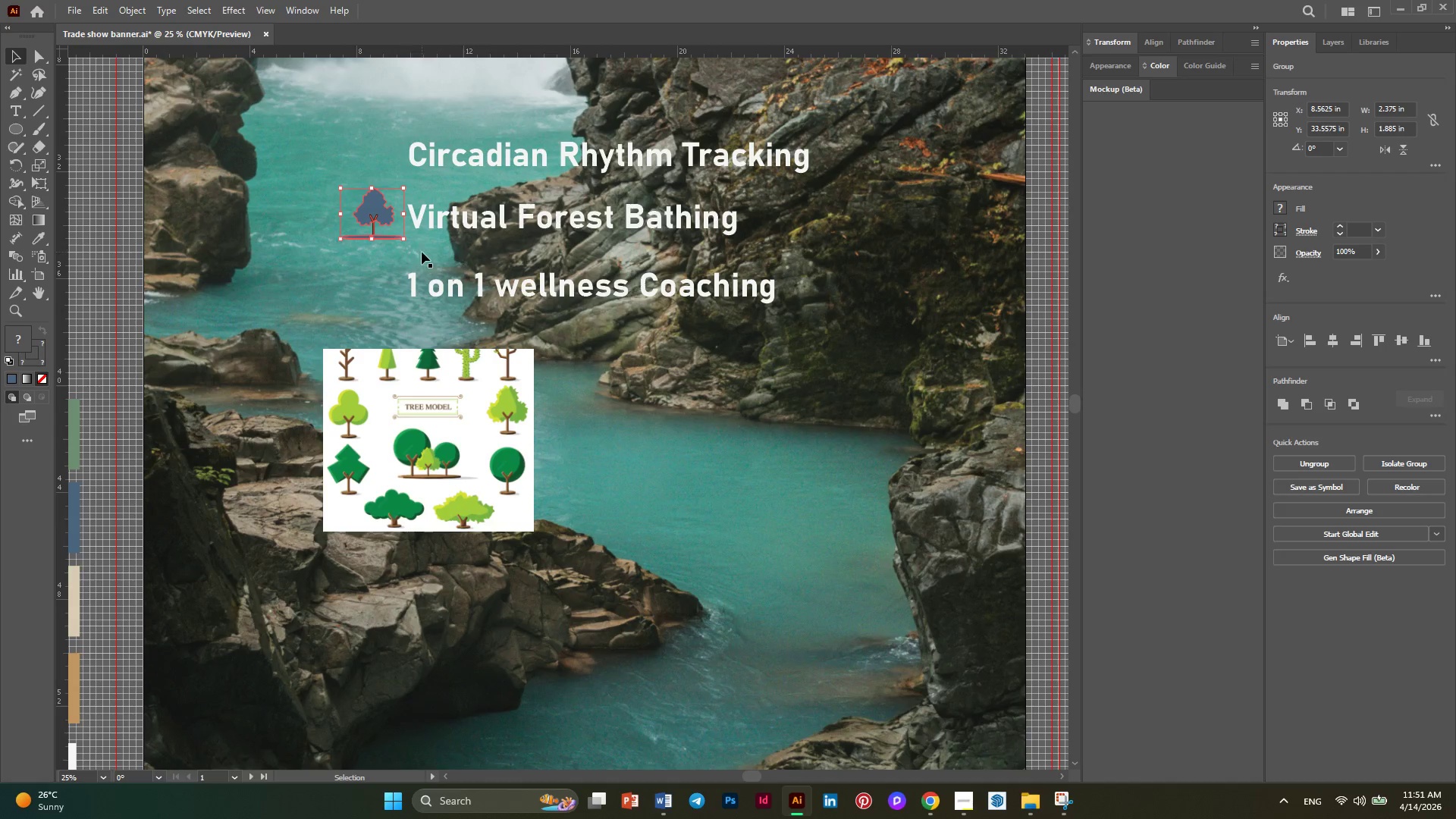 
left_click([427, 252])
 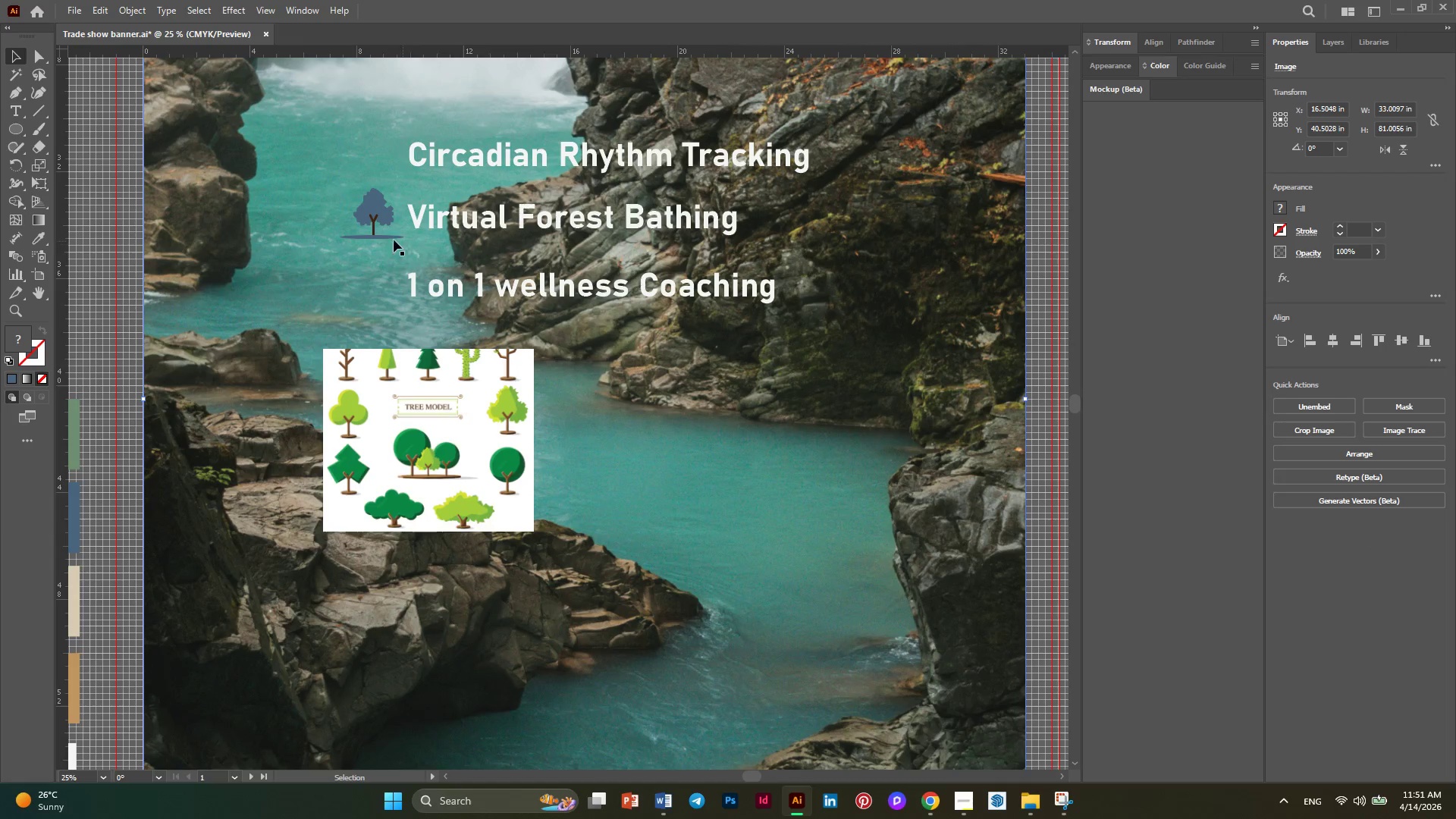 
hold_key(key=AltLeft, duration=0.38)
scroll: coordinate [376, 235], scroll_direction: up, amount: 1.0
 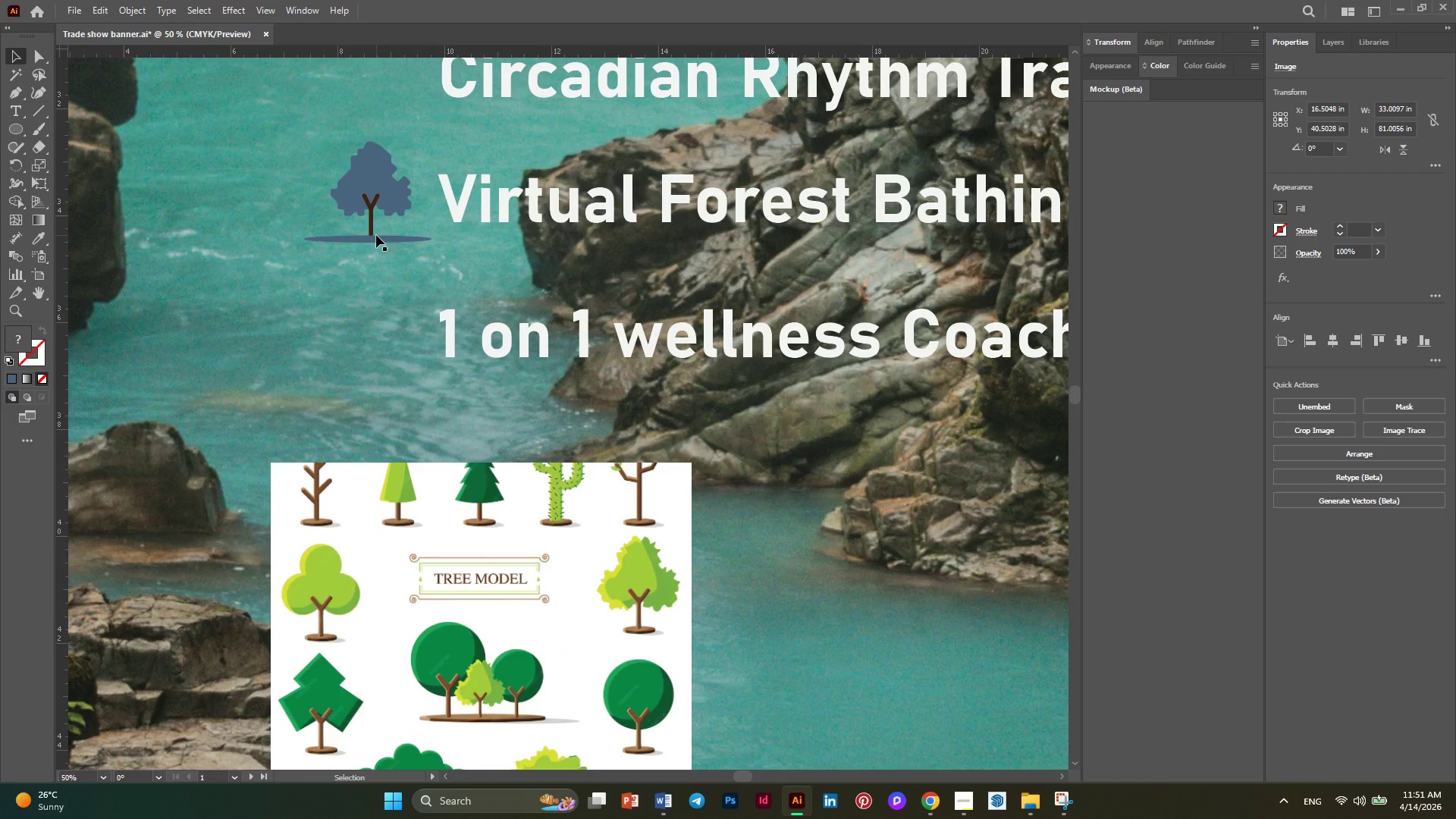 
hold_key(key=AltLeft, duration=1.05)
scroll: coordinate [376, 235], scroll_direction: down, amount: 2.0
 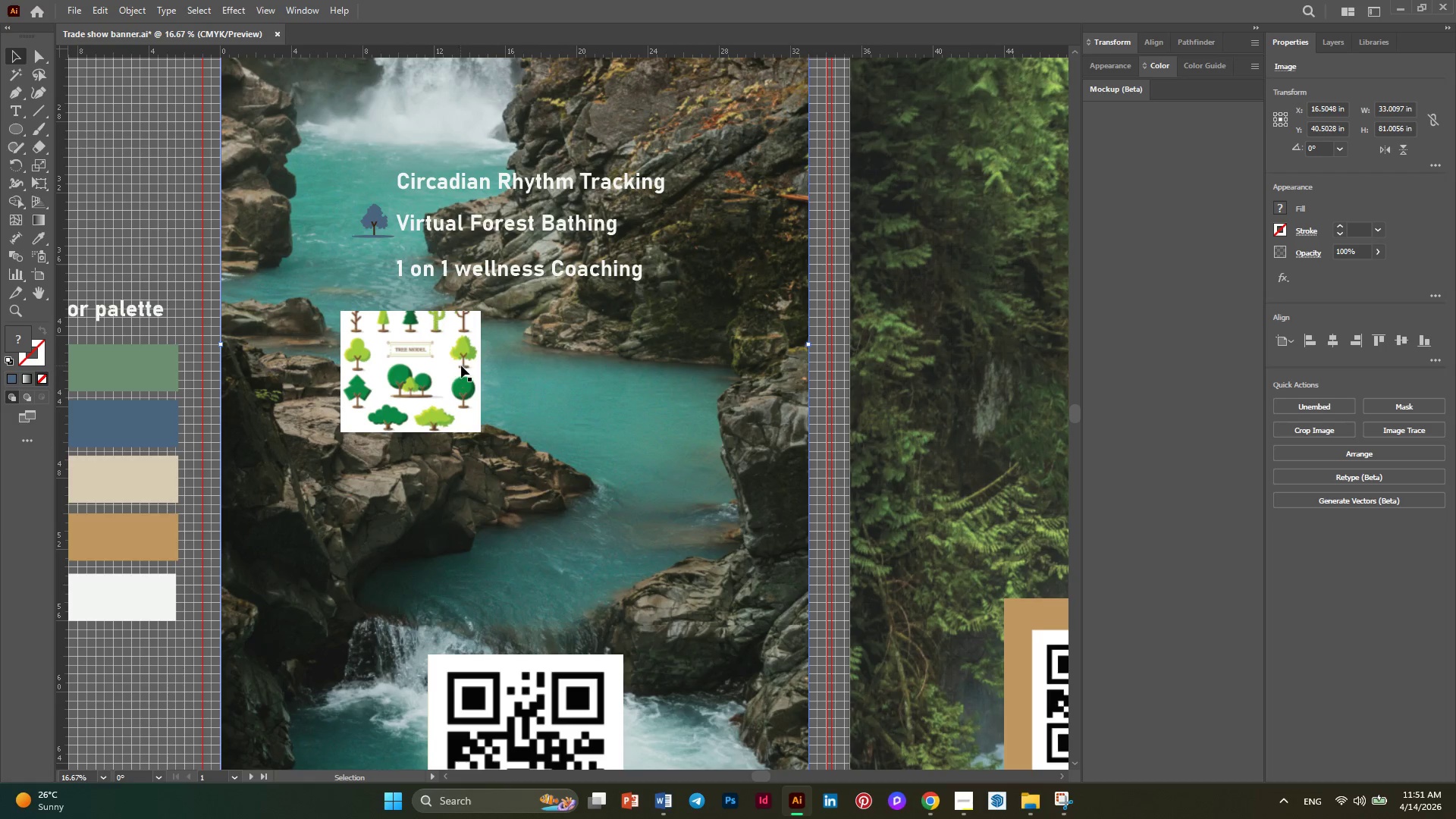 
left_click([444, 355])
 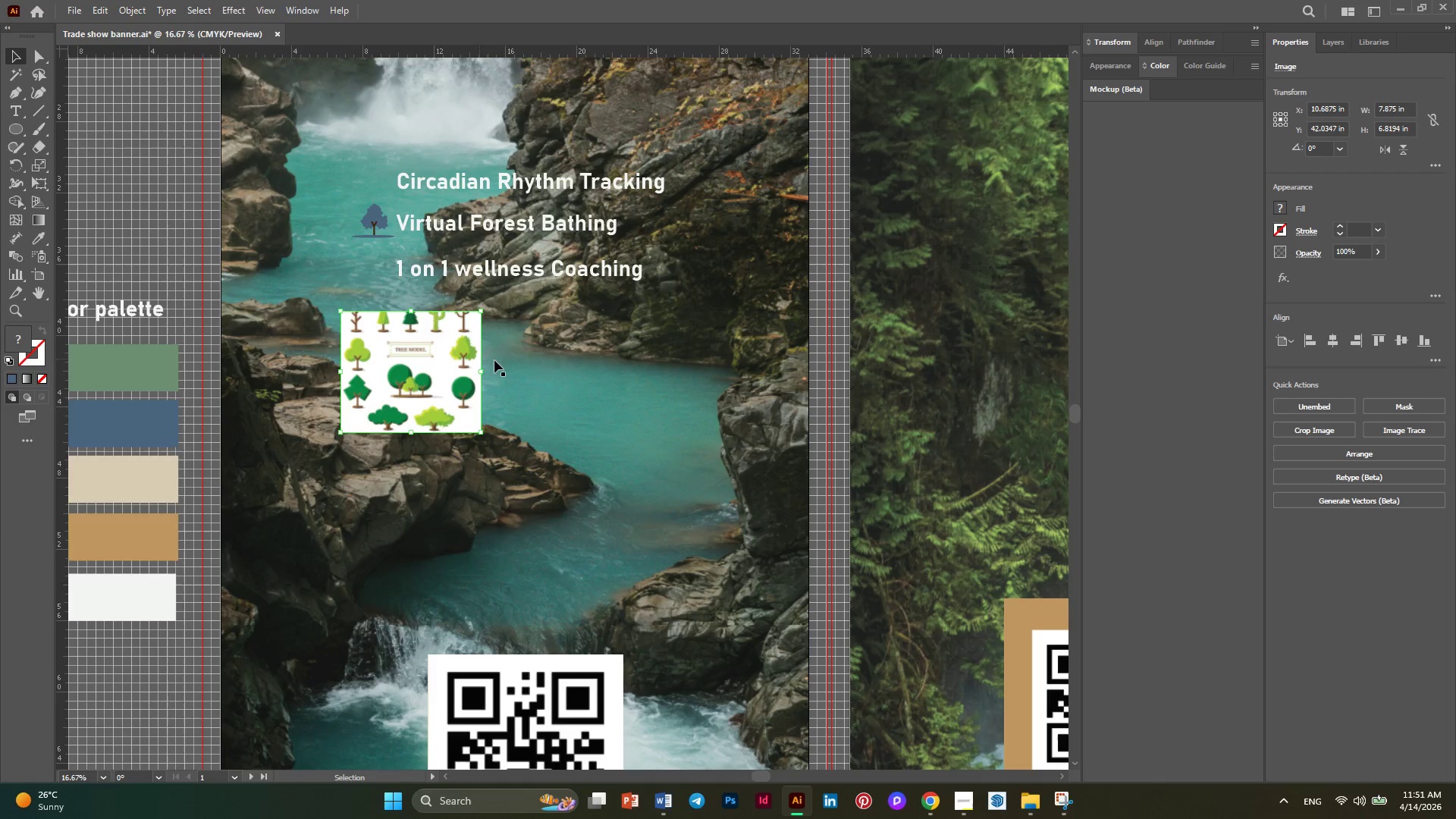 
key(Alt+AltLeft)
 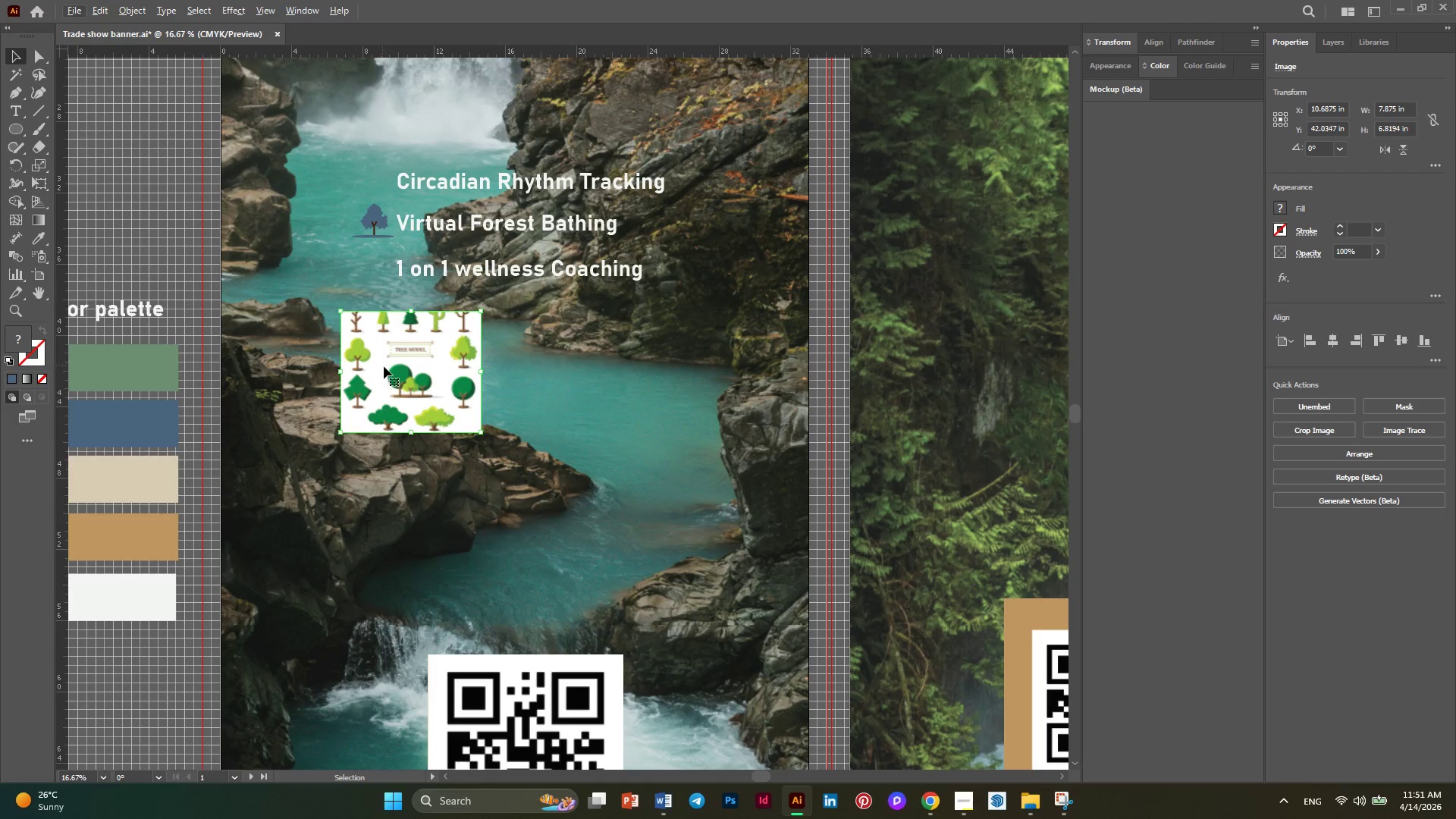 
left_click_drag(start_coordinate=[389, 374], to_coordinate=[50, 199])
 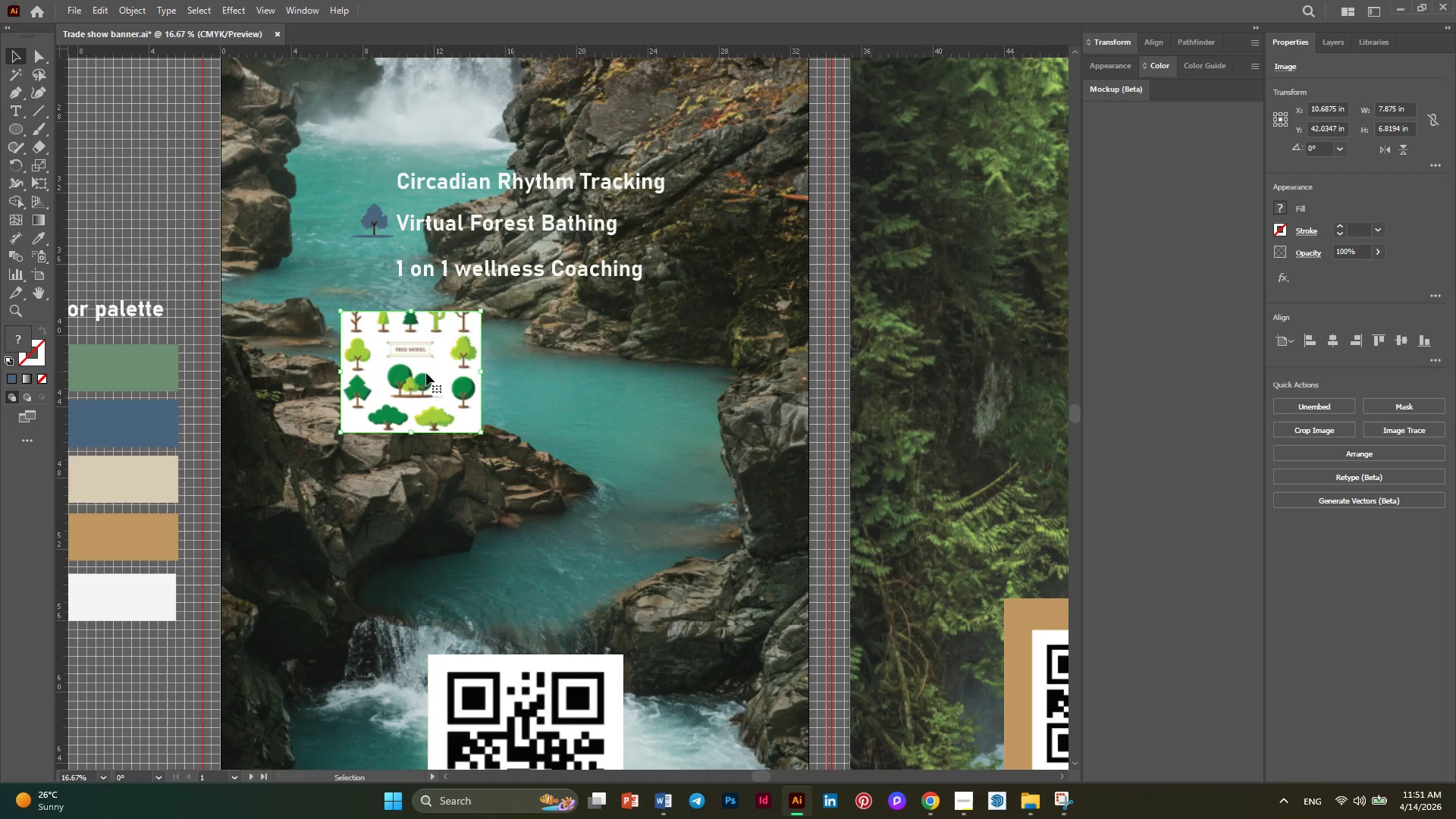 
left_click_drag(start_coordinate=[428, 375], to_coordinate=[130, 214])
 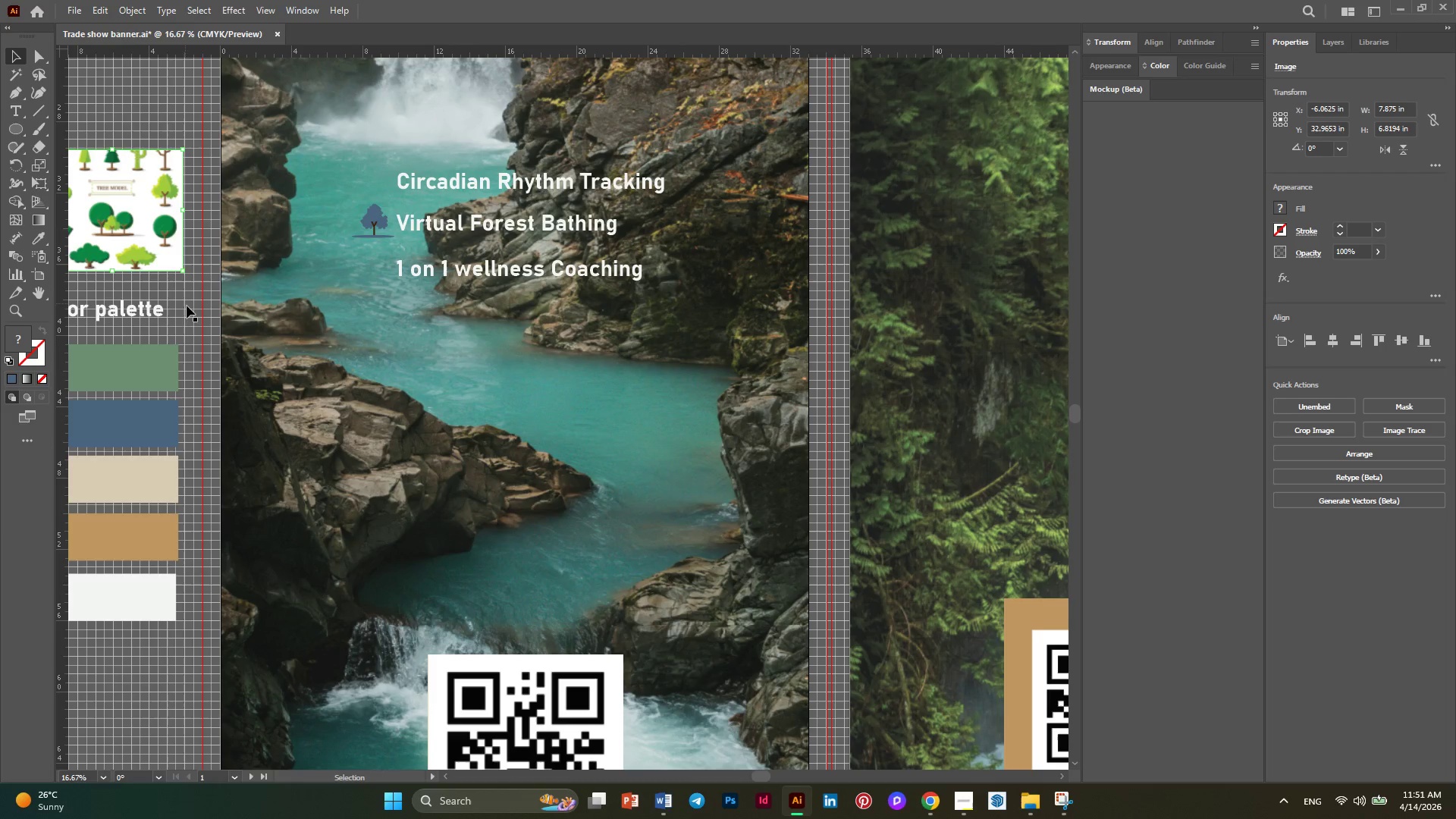 
left_click([187, 306])
 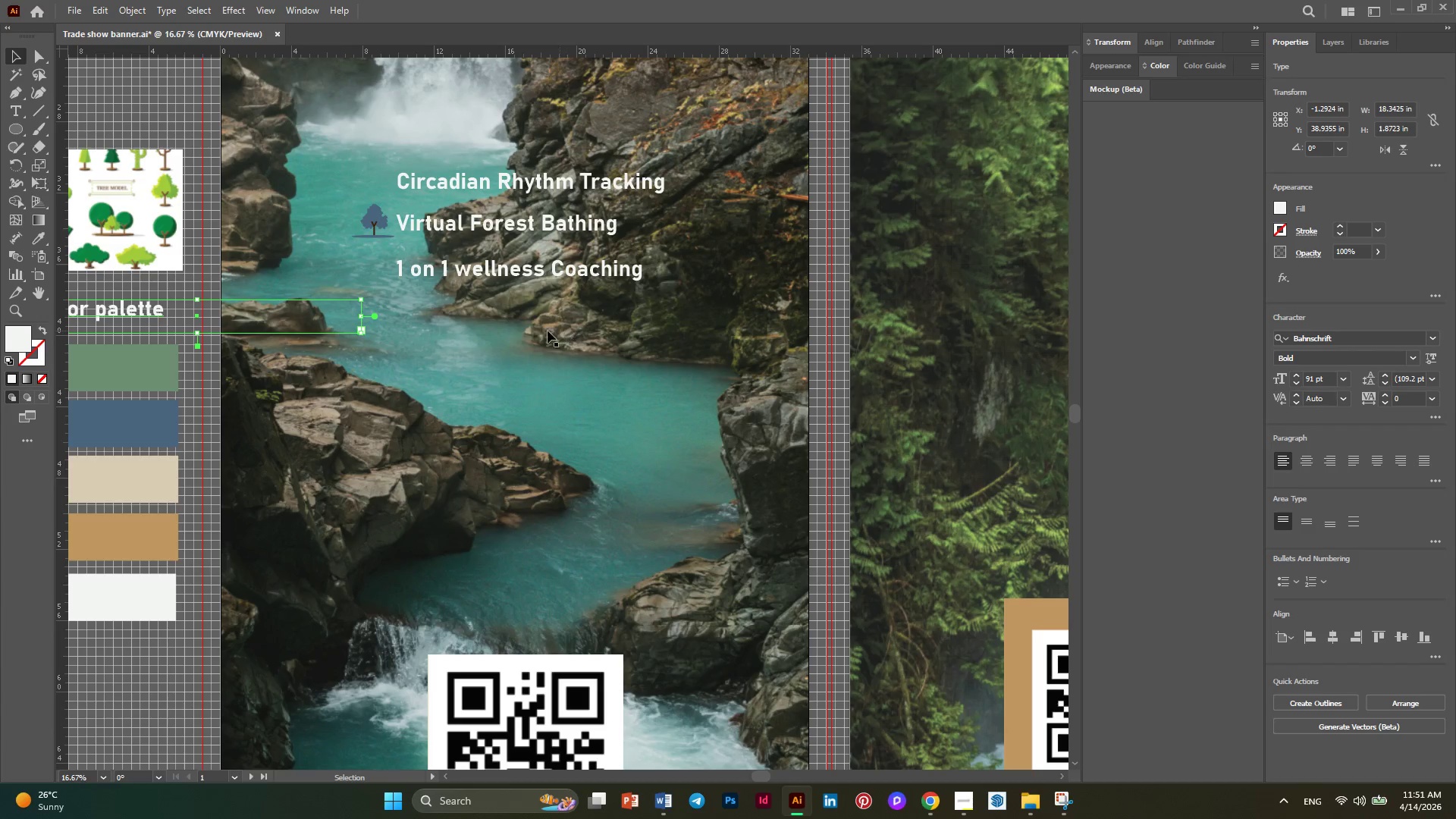 
hold_key(key=AltLeft, duration=0.33)
scroll: coordinate [526, 328], scroll_direction: down, amount: 1.0
 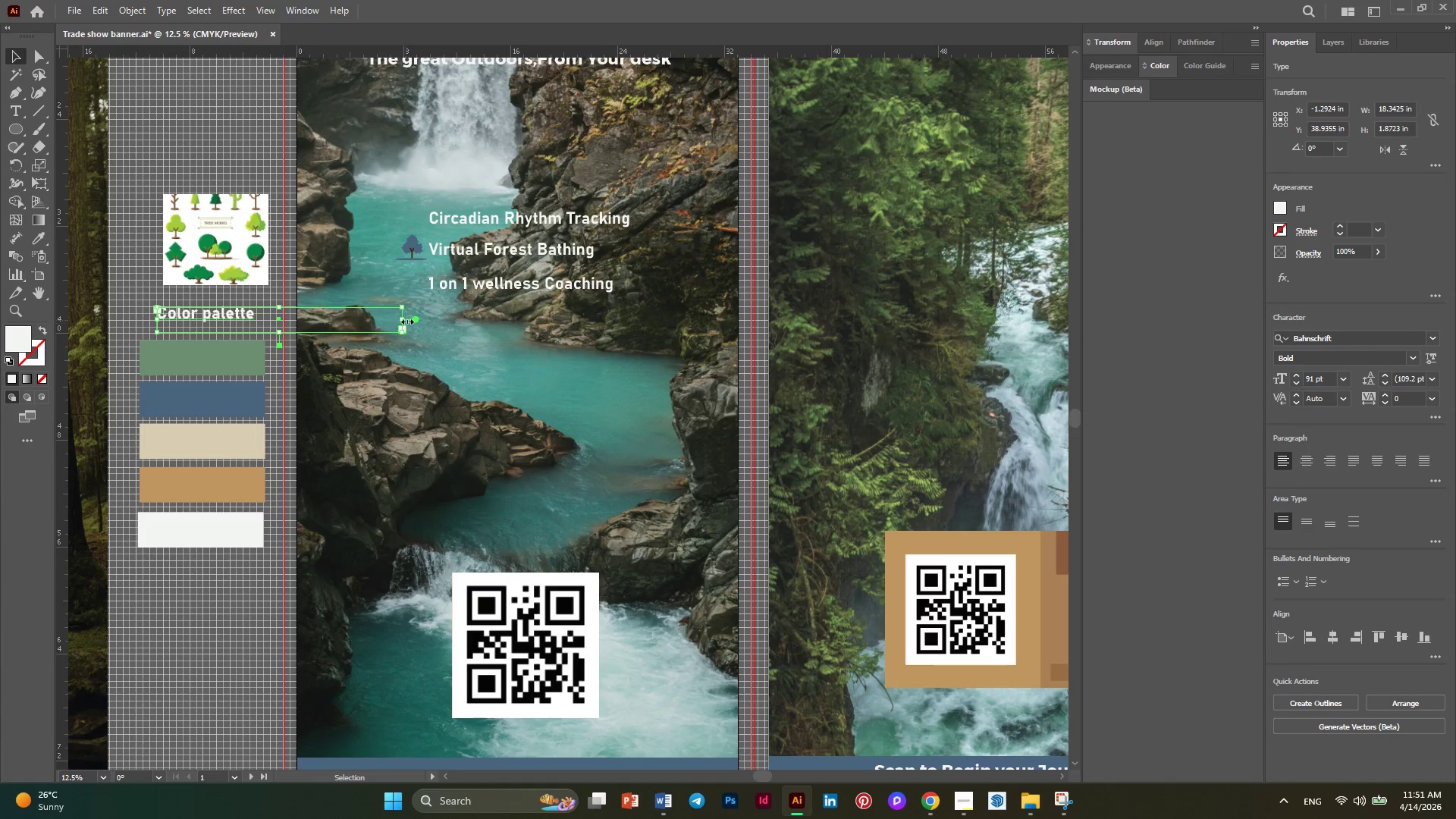 
left_click_drag(start_coordinate=[401, 318], to_coordinate=[262, 323])
 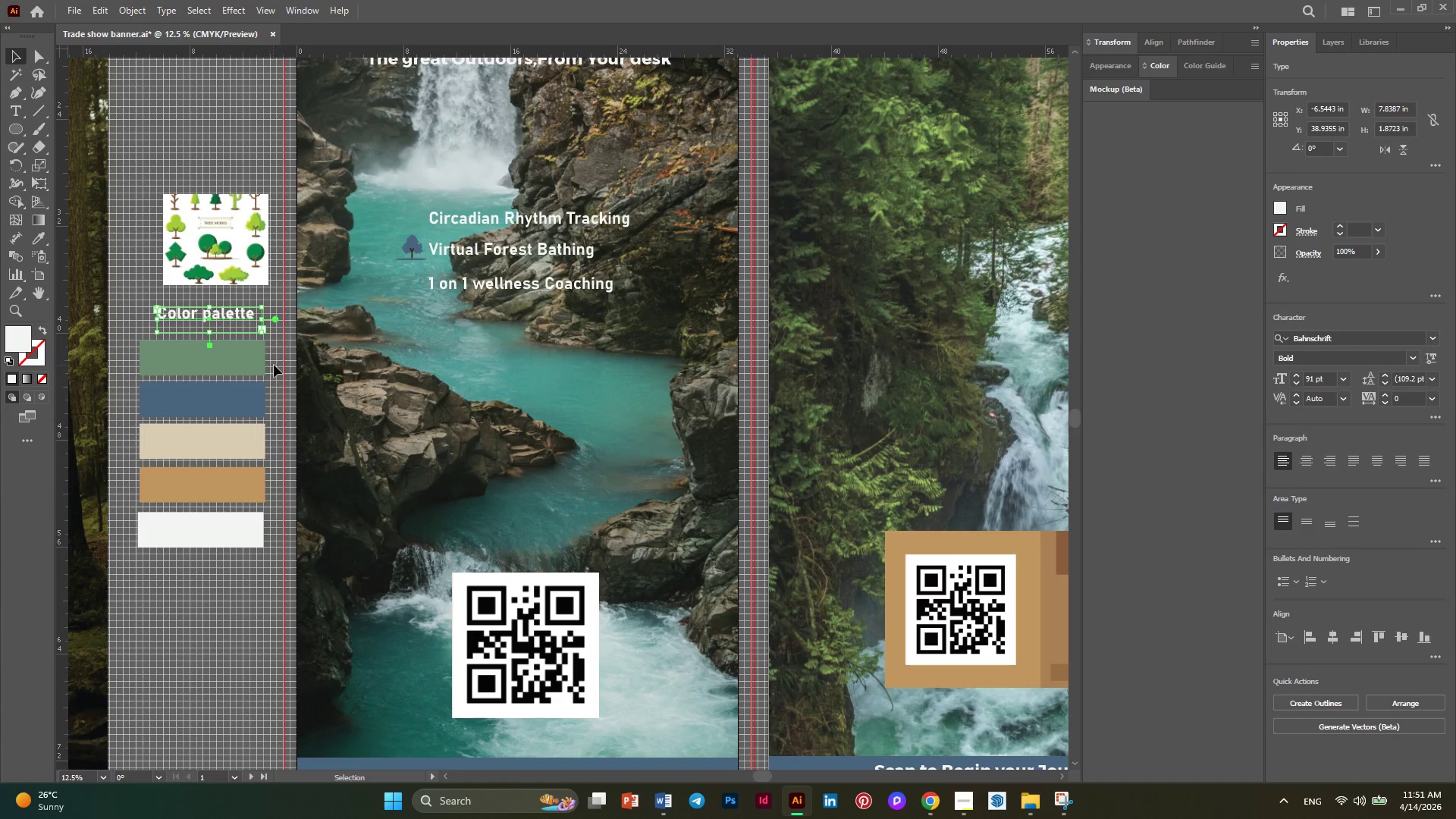 
left_click([274, 366])
 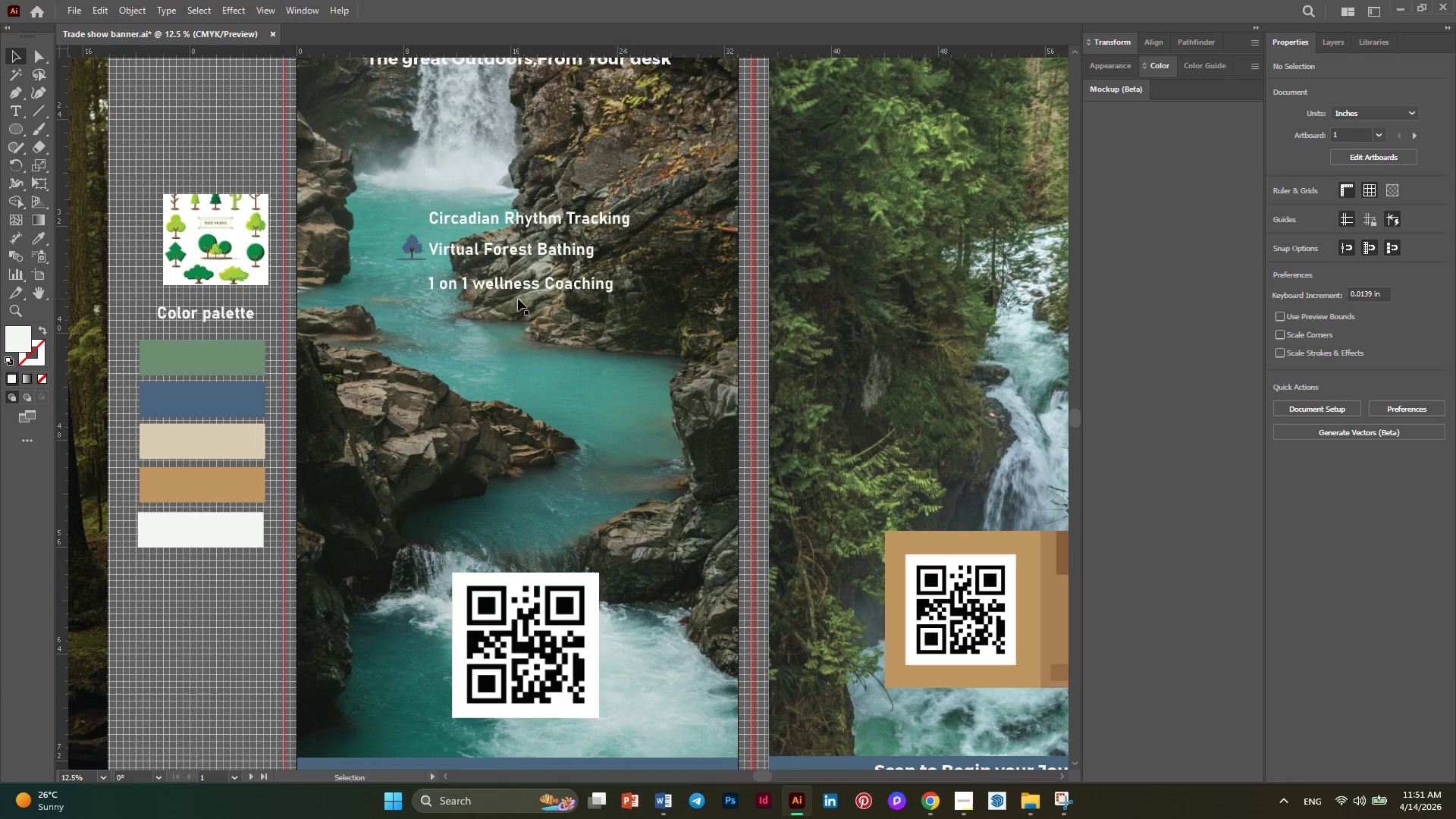 
scroll: coordinate [485, 325], scroll_direction: up, amount: 2.0
 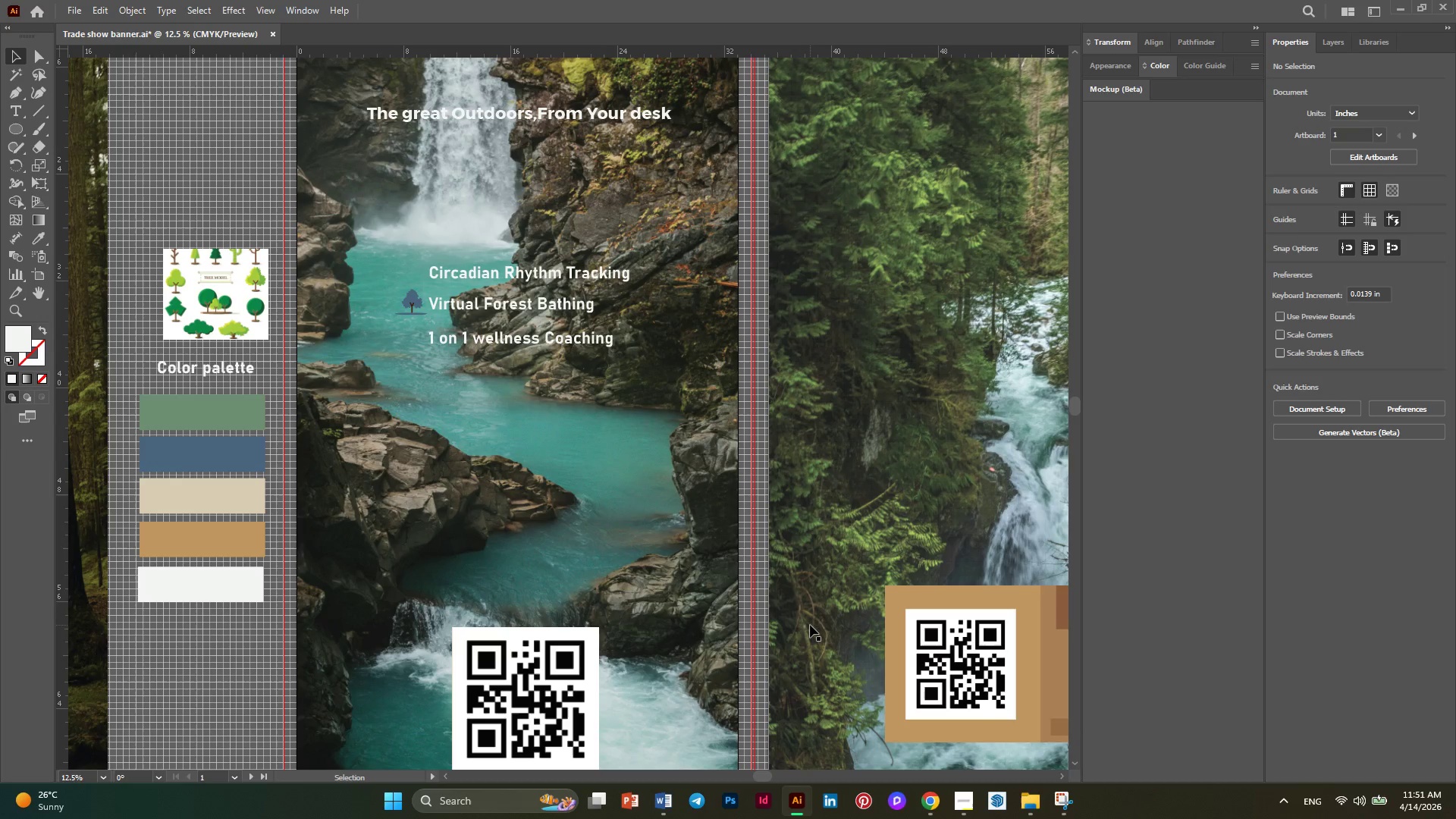 
wait(12.98)
 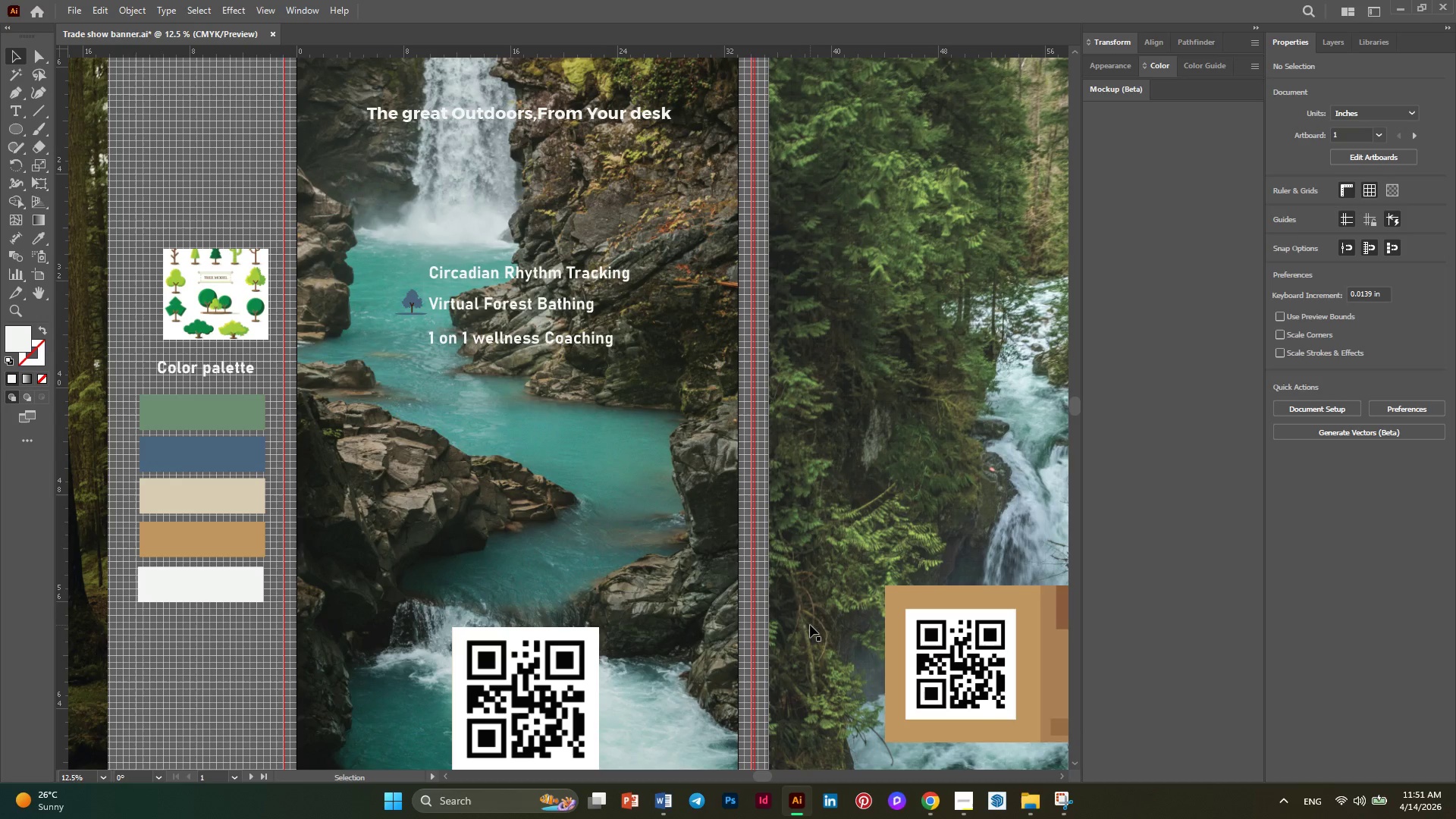 
left_click([938, 811])
 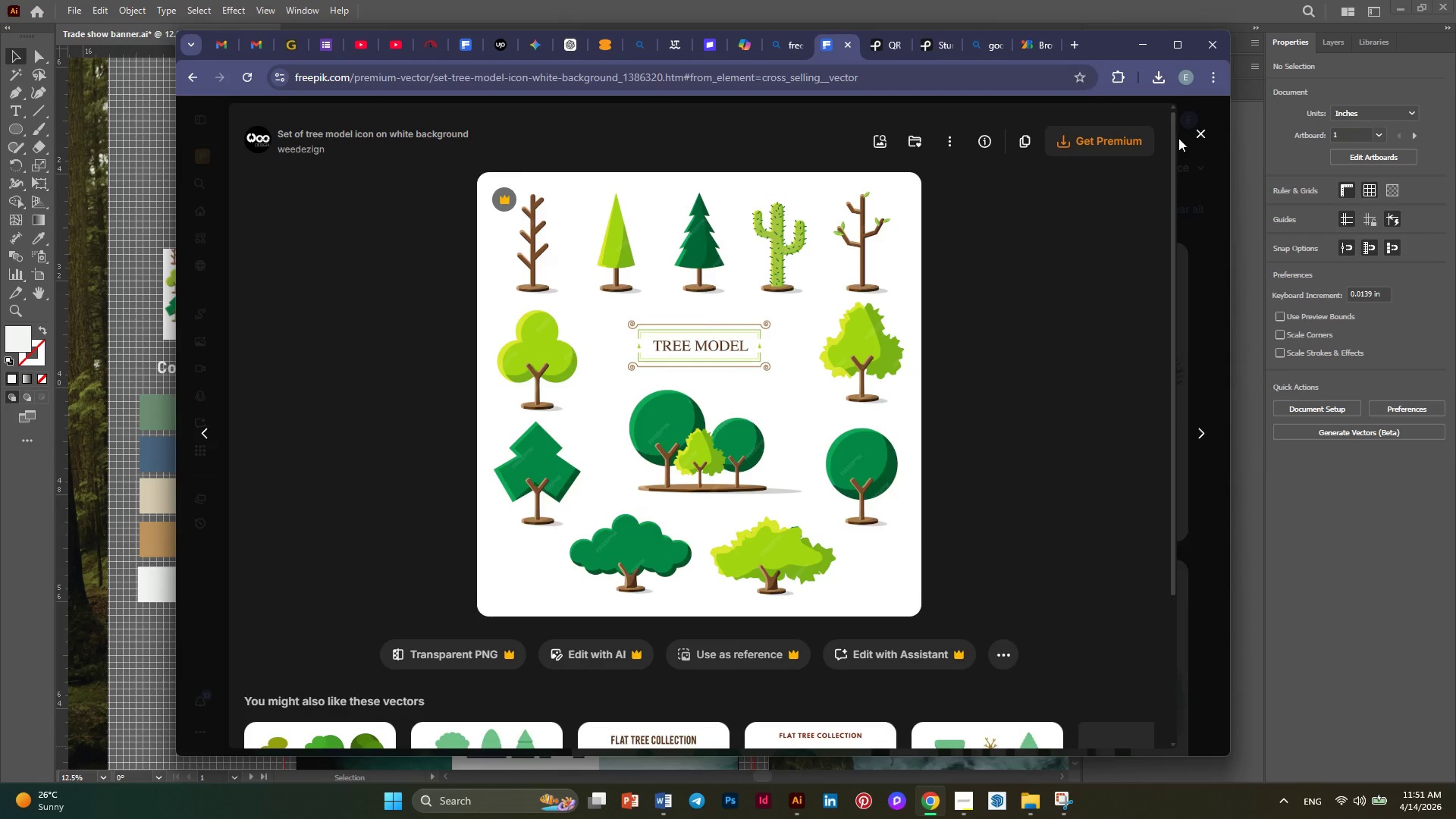 
left_click([1201, 130])
 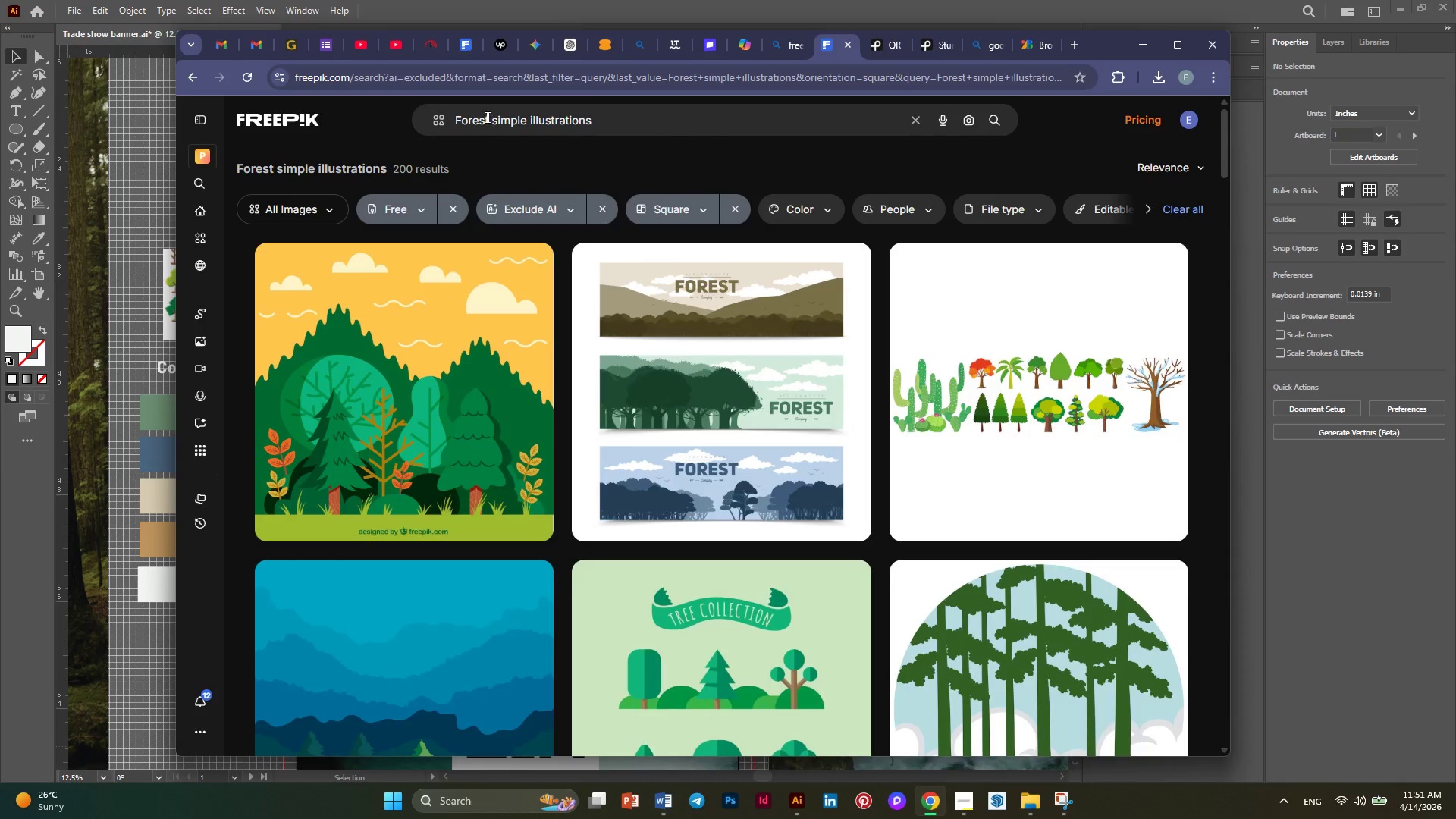 
wait(6.05)
 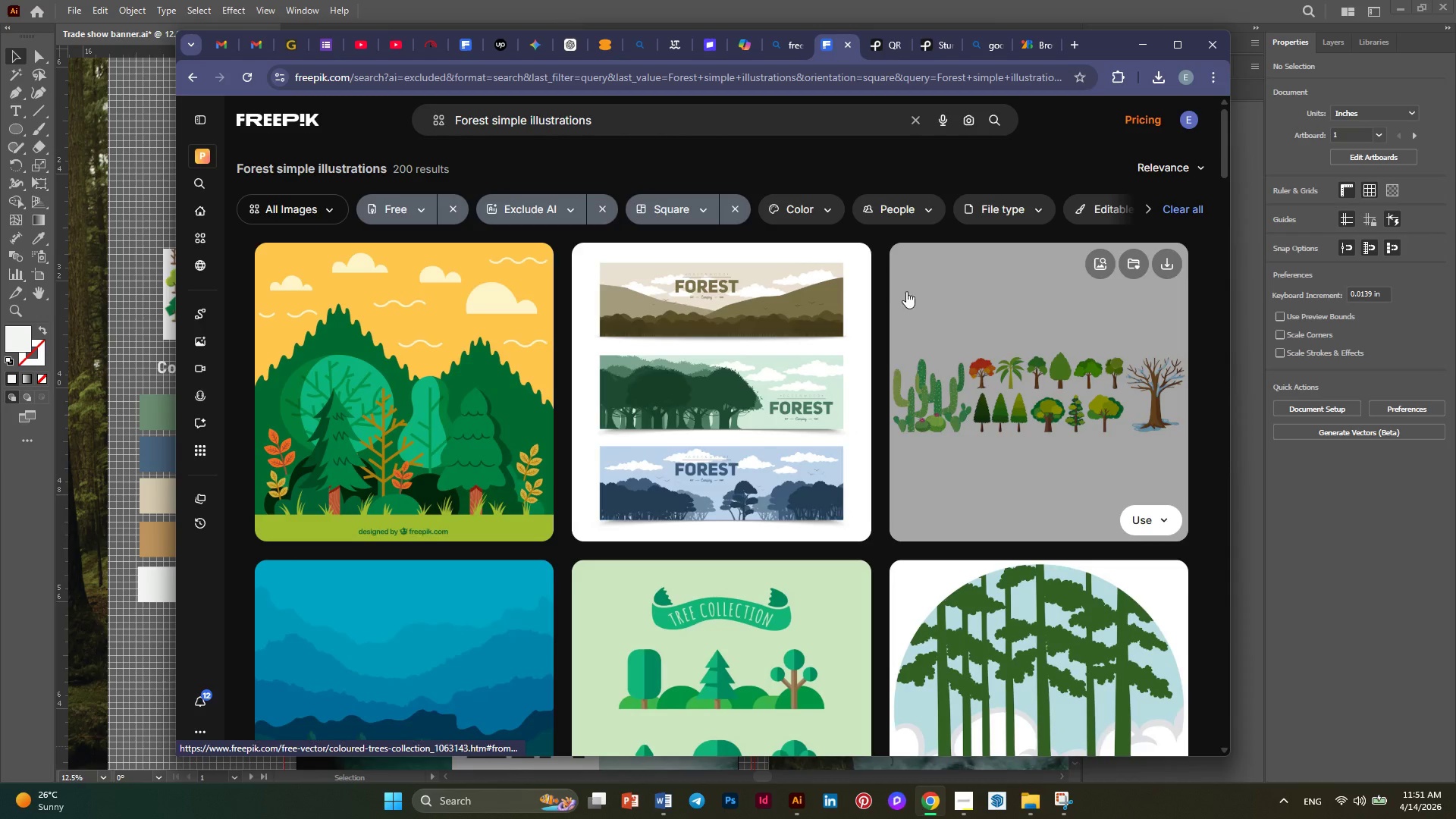 
left_click([486, 117])
 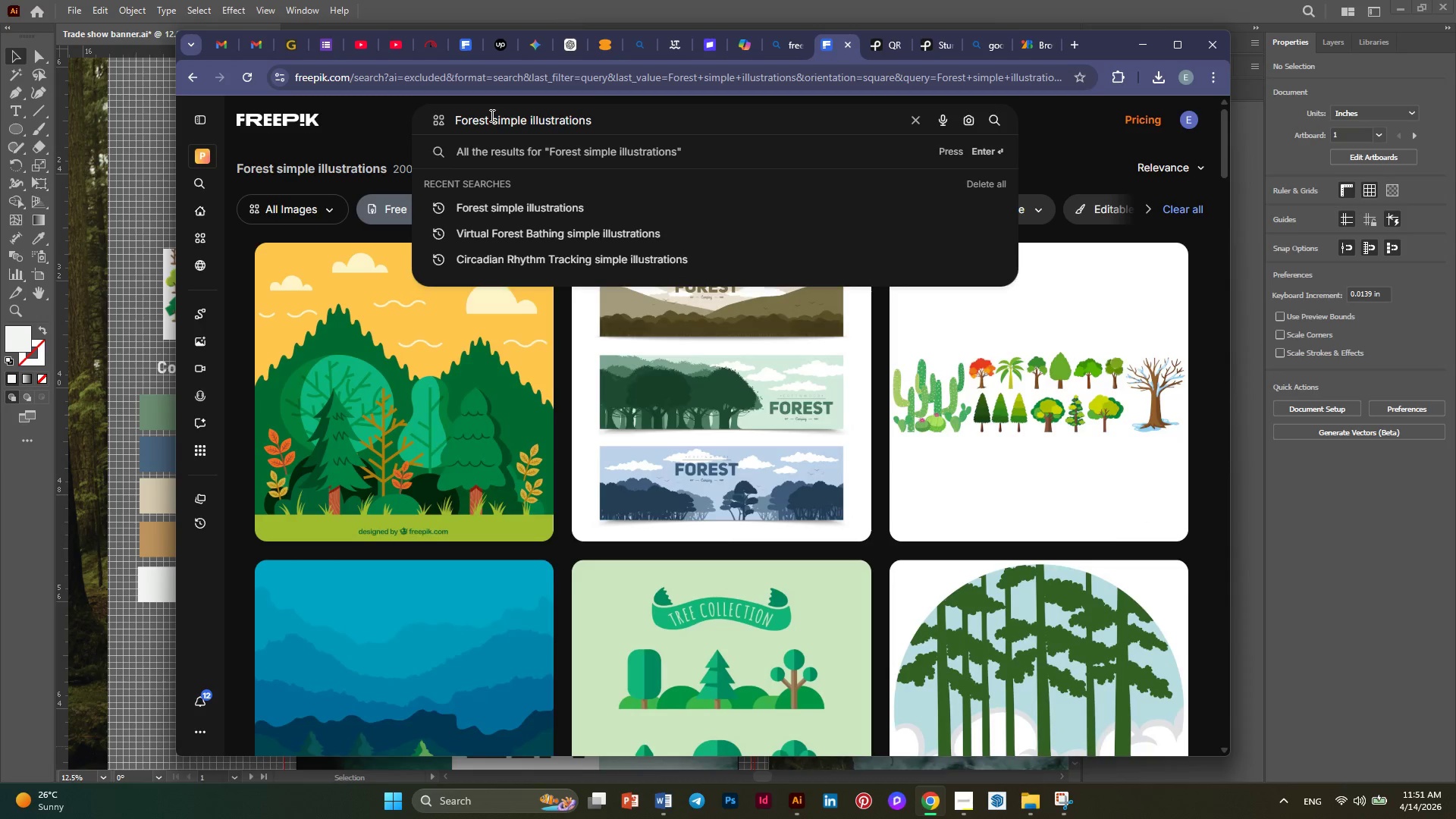 
left_click_drag(start_coordinate=[491, 115], to_coordinate=[409, 119])
 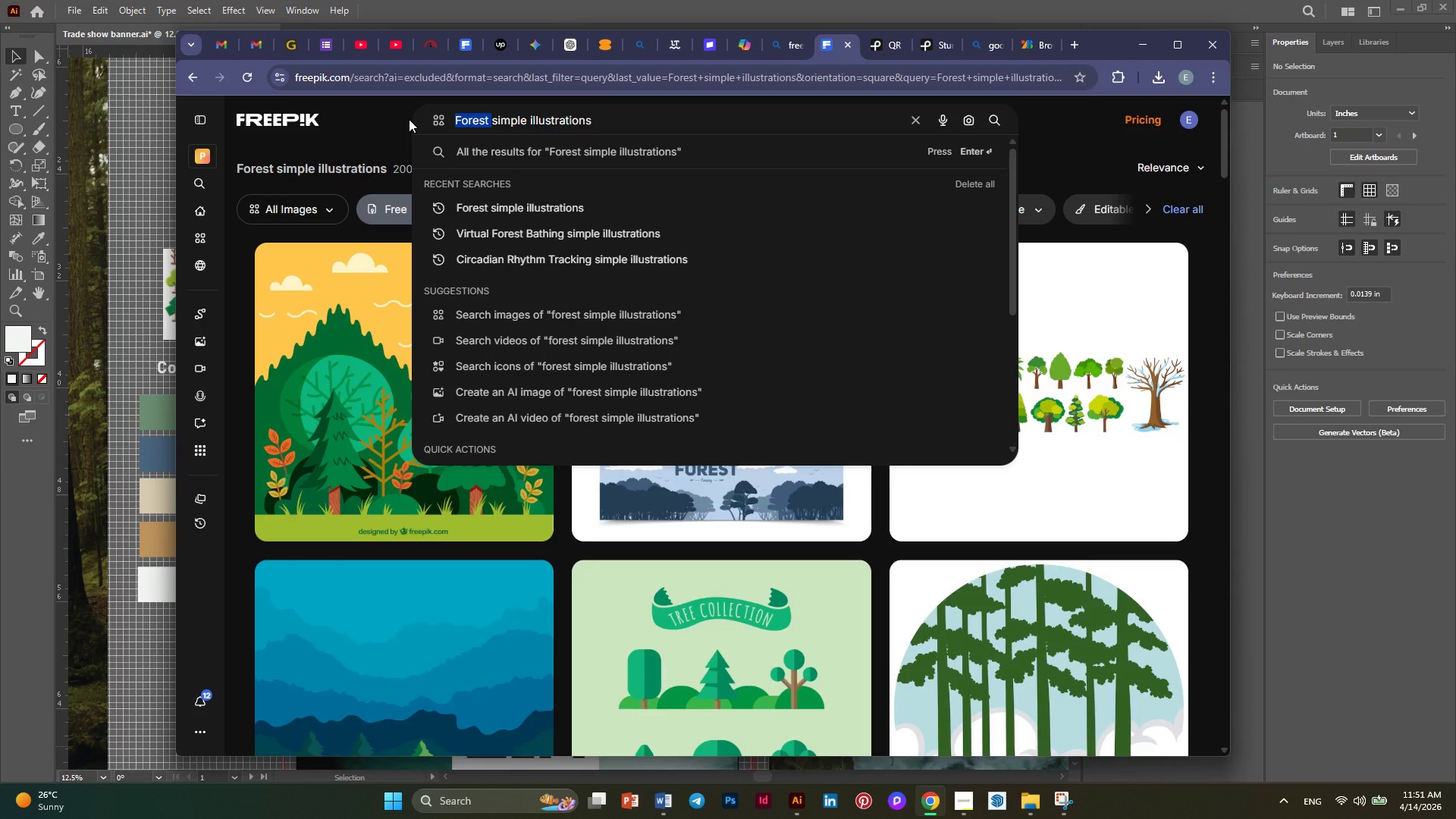 
type(one to one couching )
 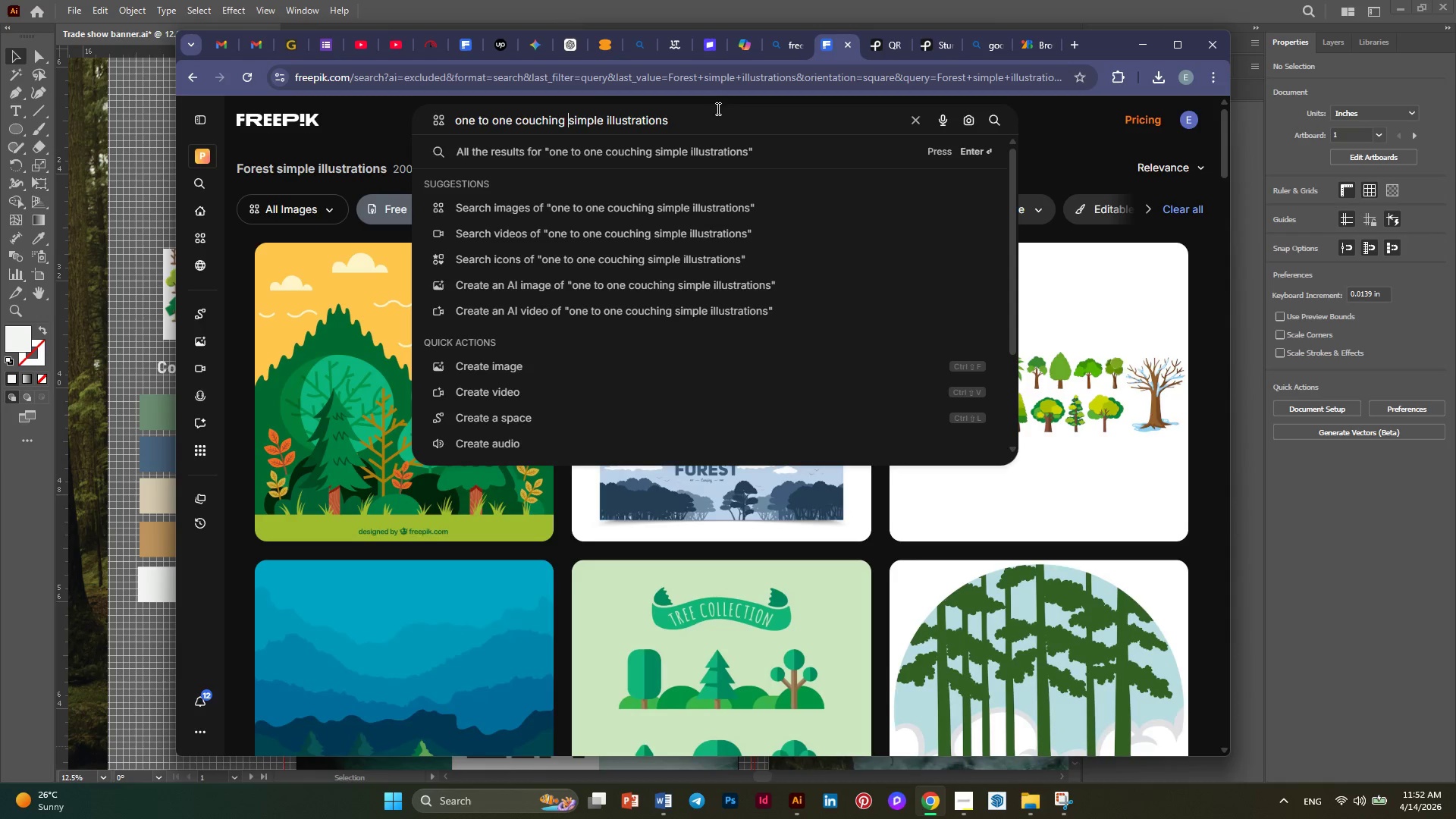 
left_click([711, 124])
 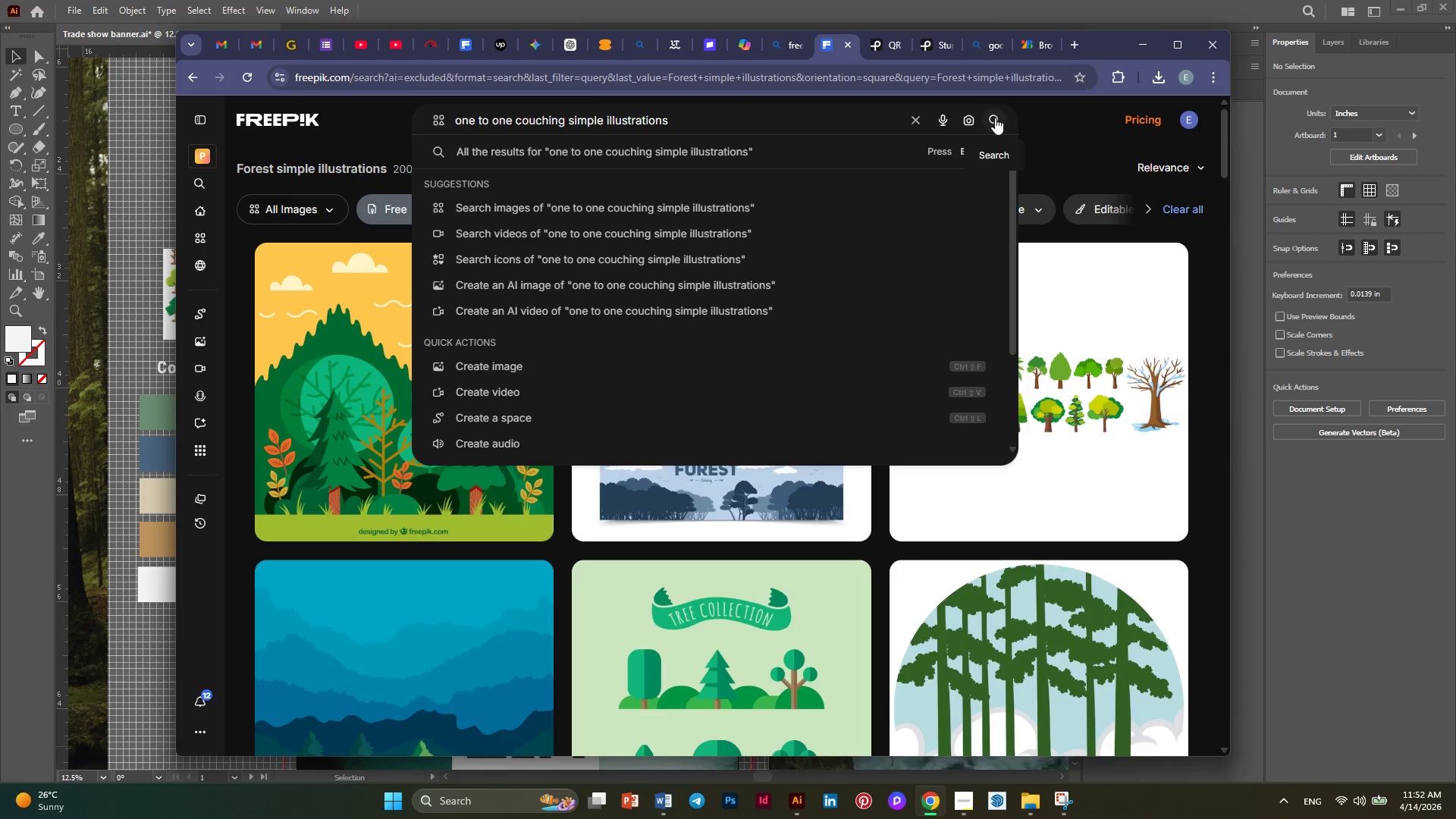 
left_click([995, 118])
 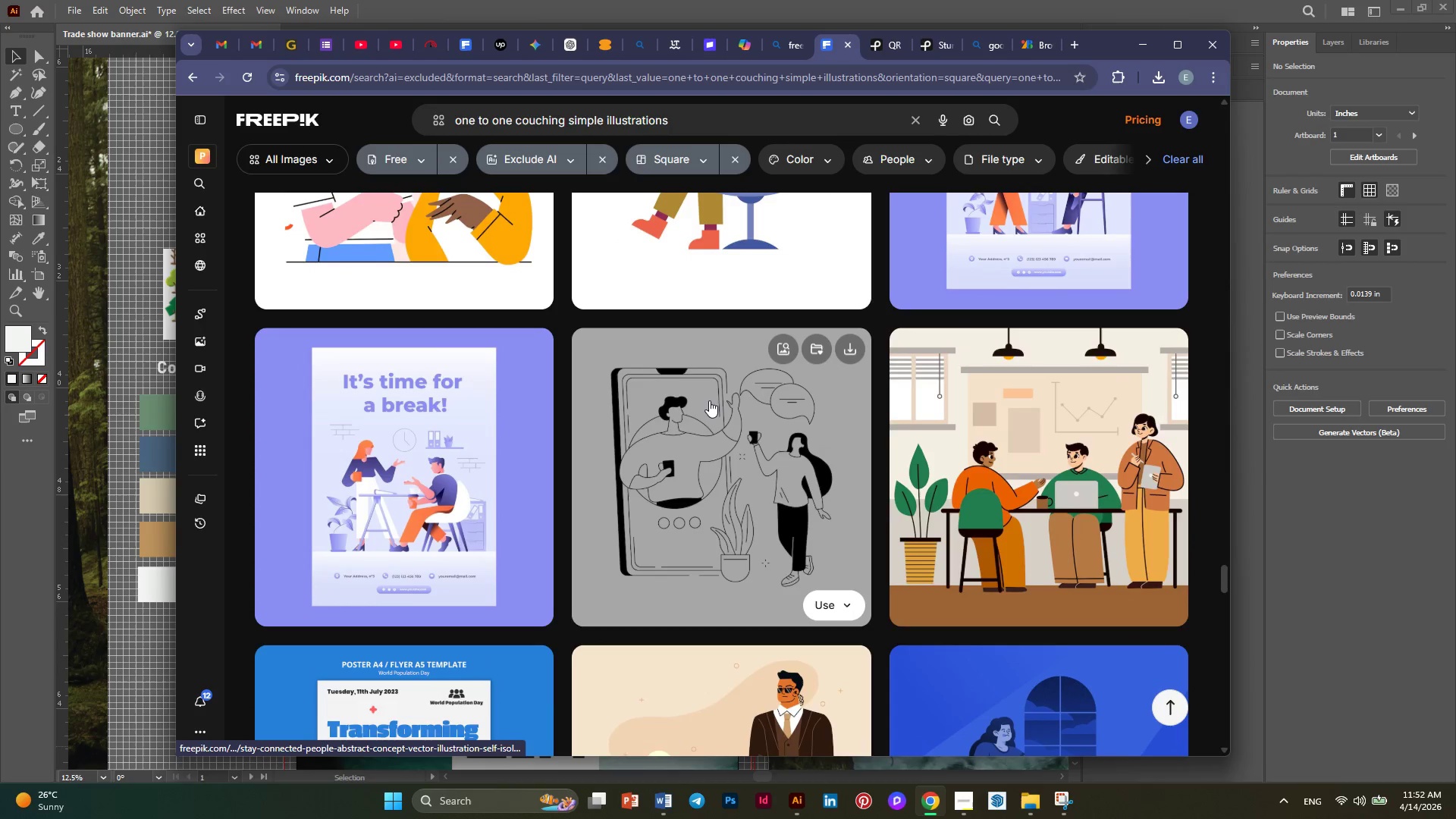 
wait(41.84)
 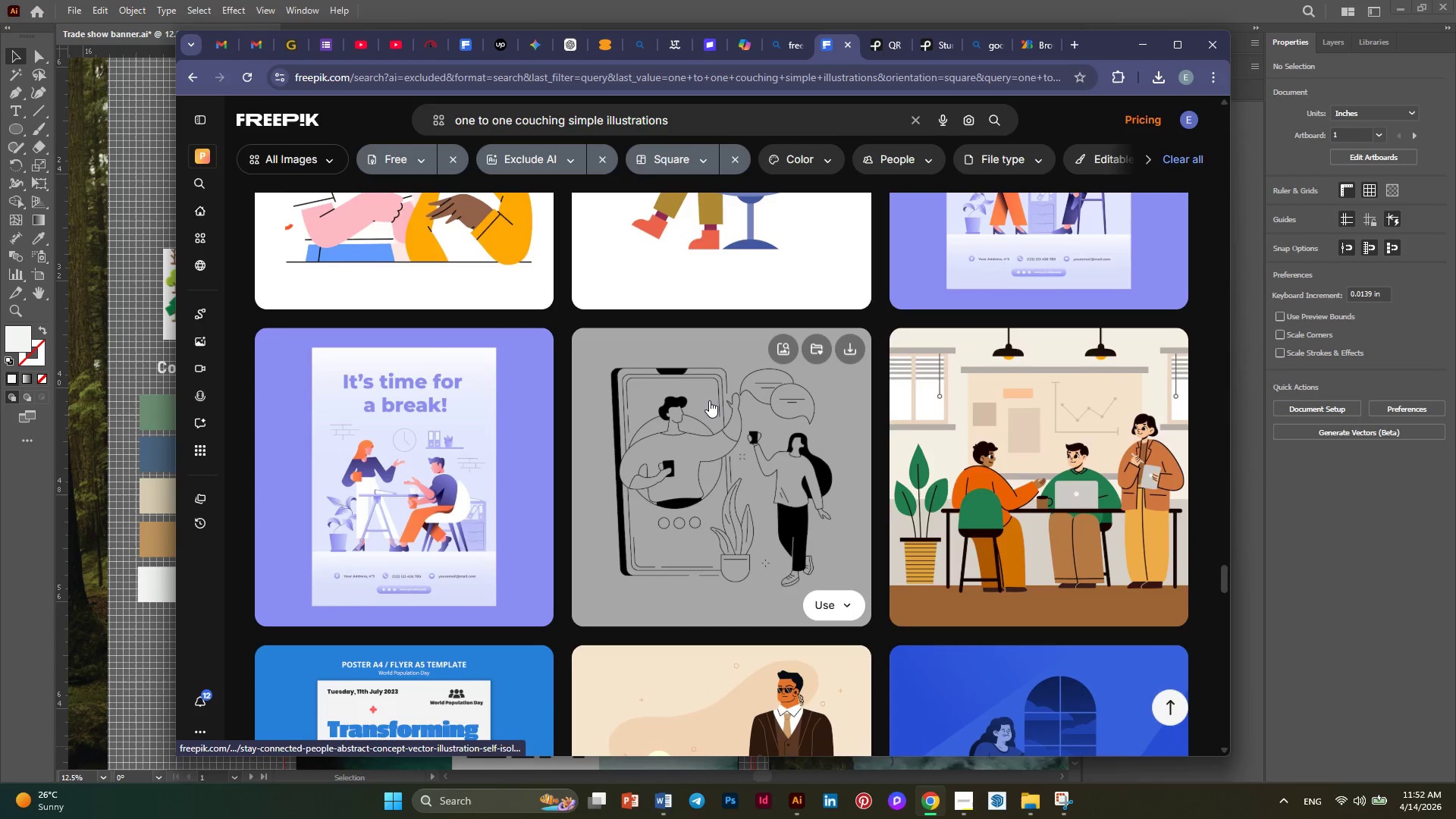 
left_click_drag(start_coordinate=[564, 120], to_coordinate=[453, 122])
 